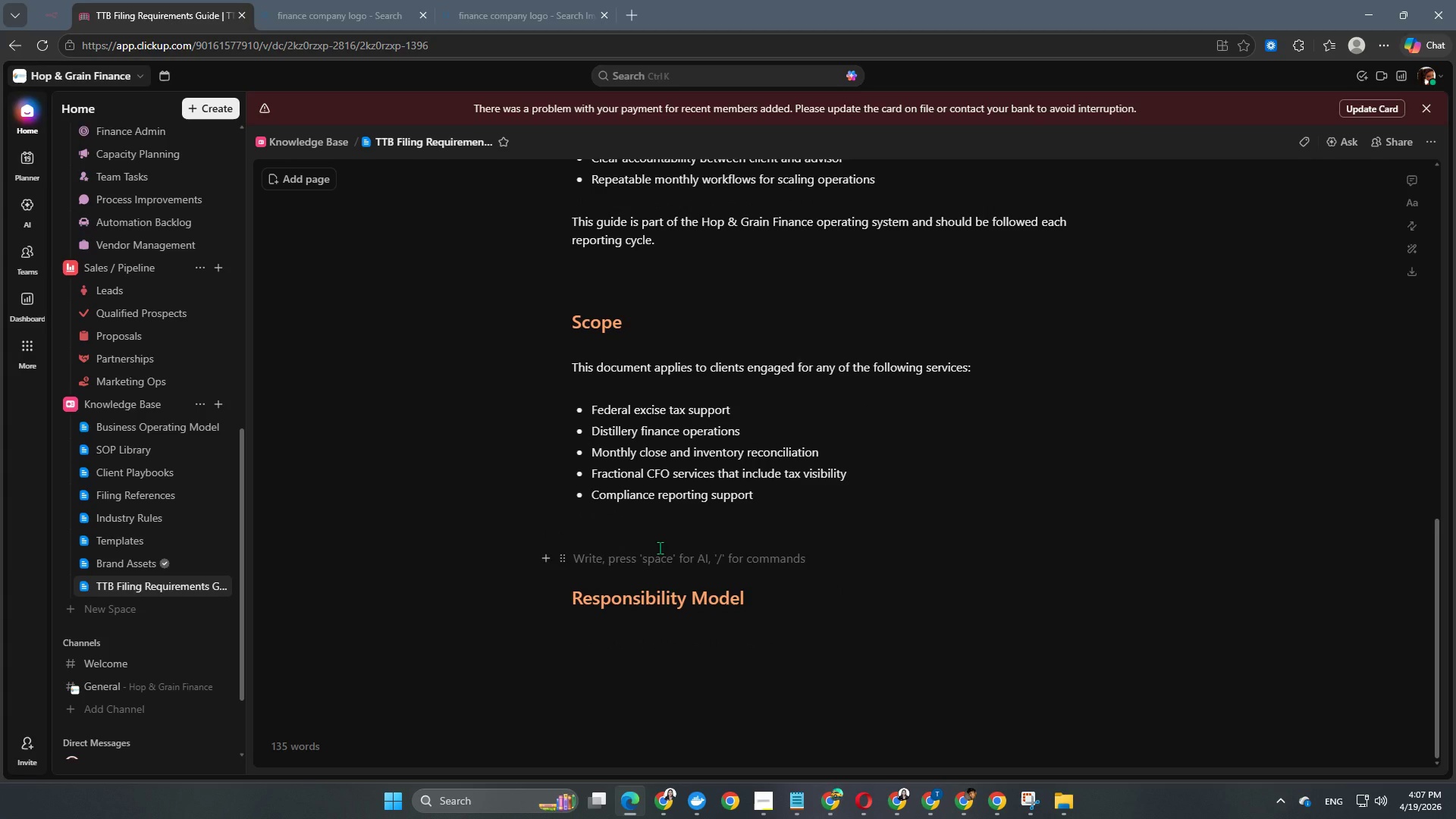 
key(Backspace)
 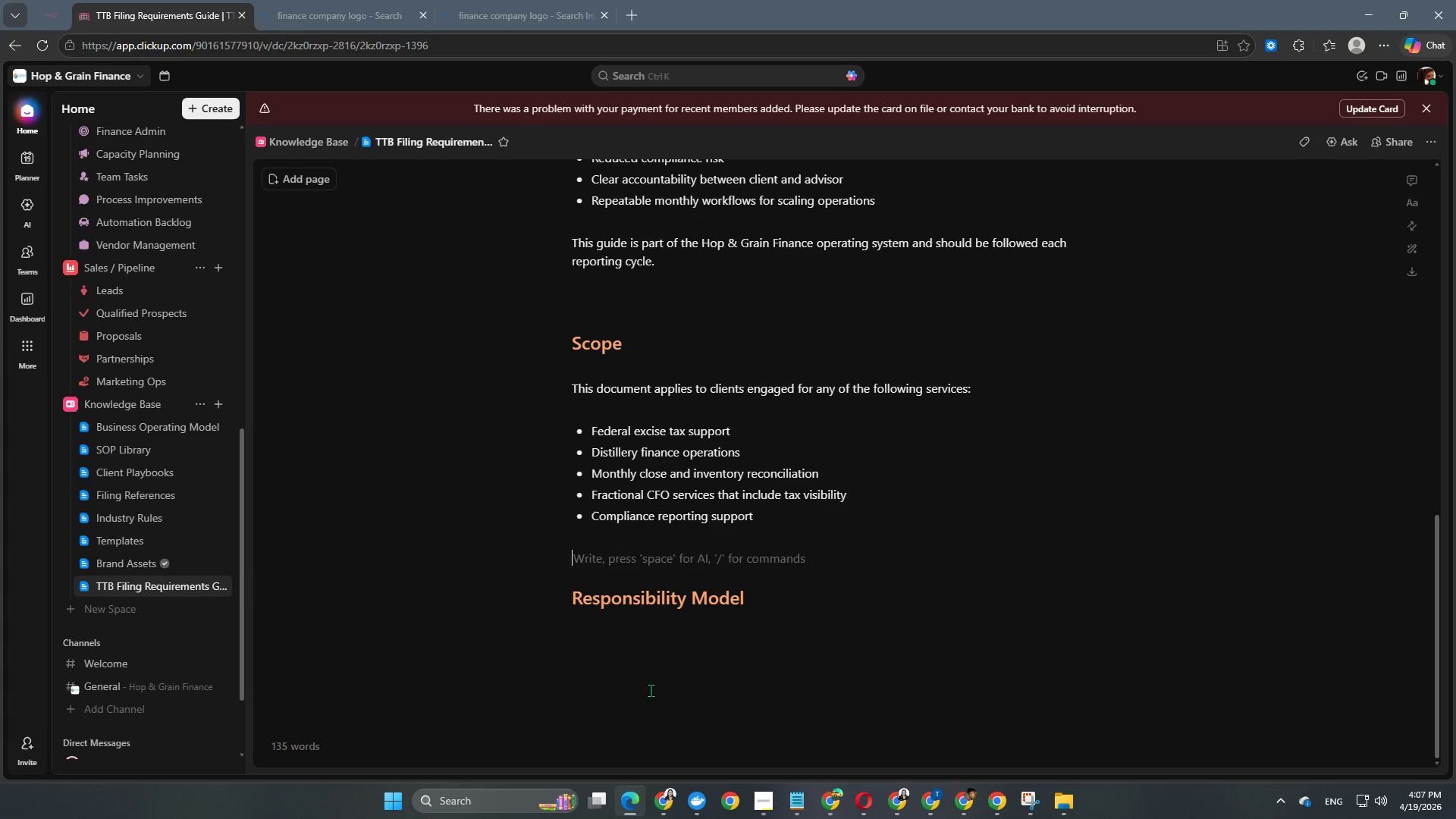 
double_click([651, 656])
 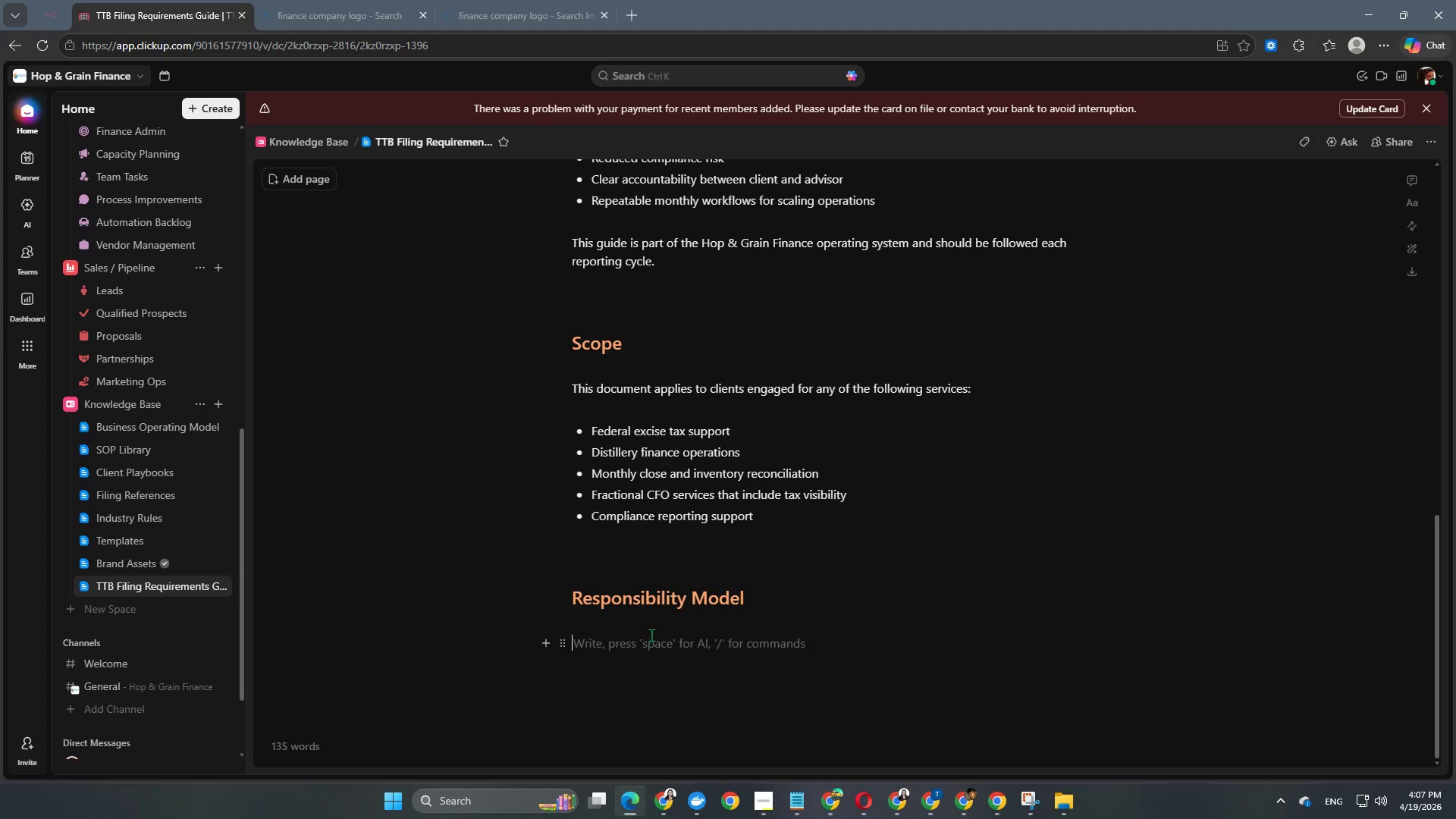 
scroll: coordinate [749, 506], scroll_direction: down, amount: 6.0
 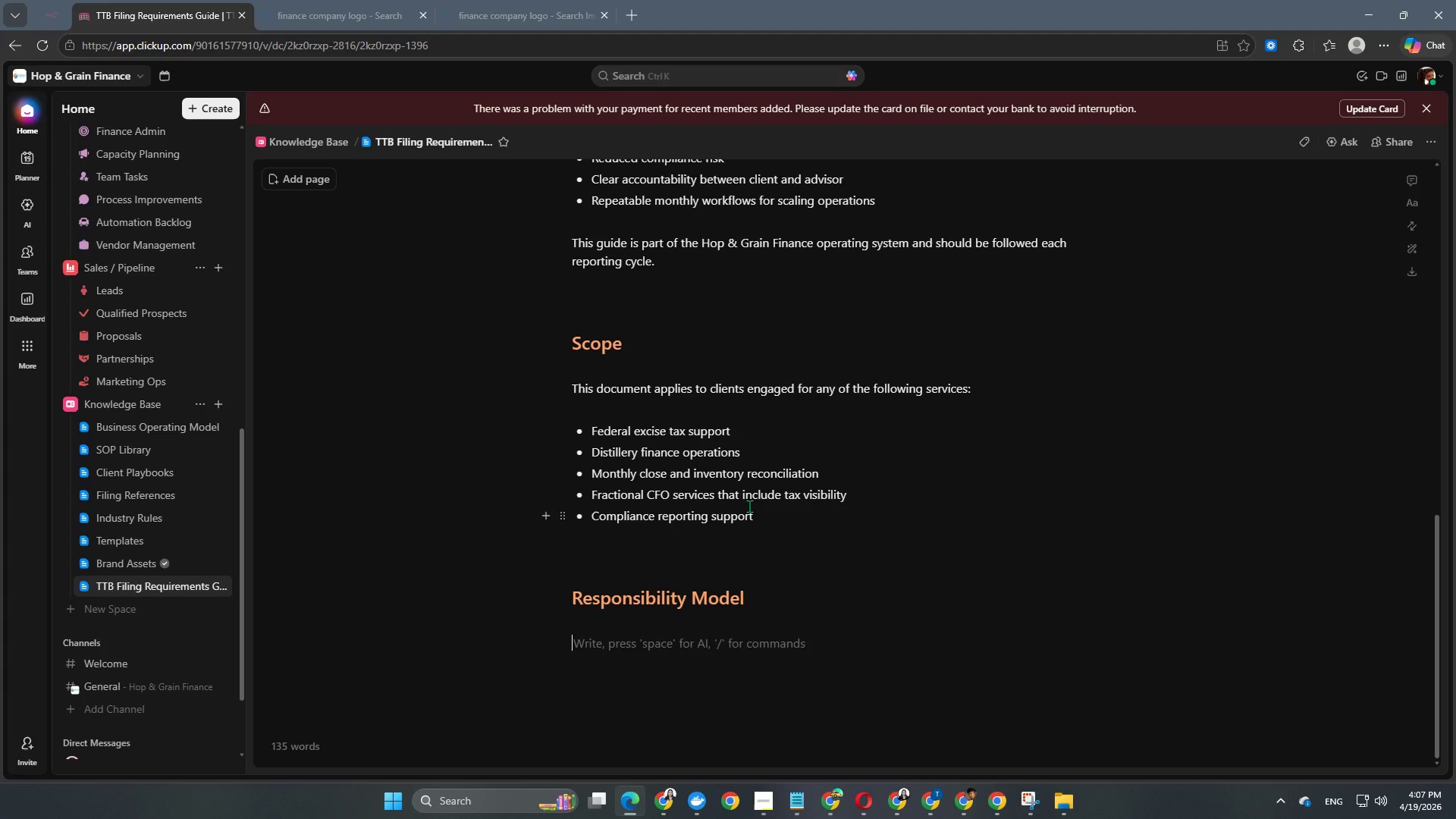 
wait(5.25)
 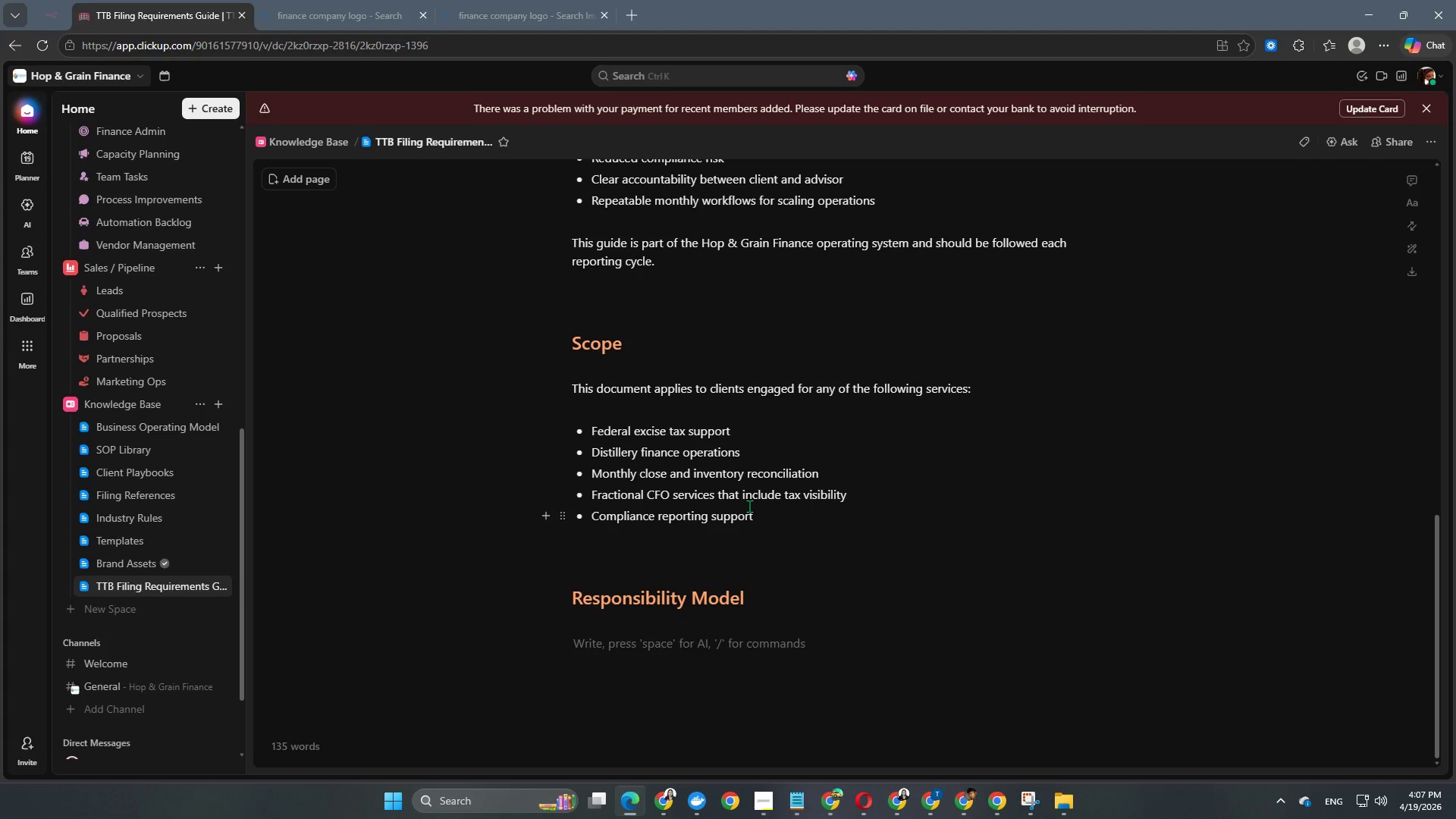 
type(Client Reps)
key(Backspace)
key(Backspace)
type(sponsibilities)
 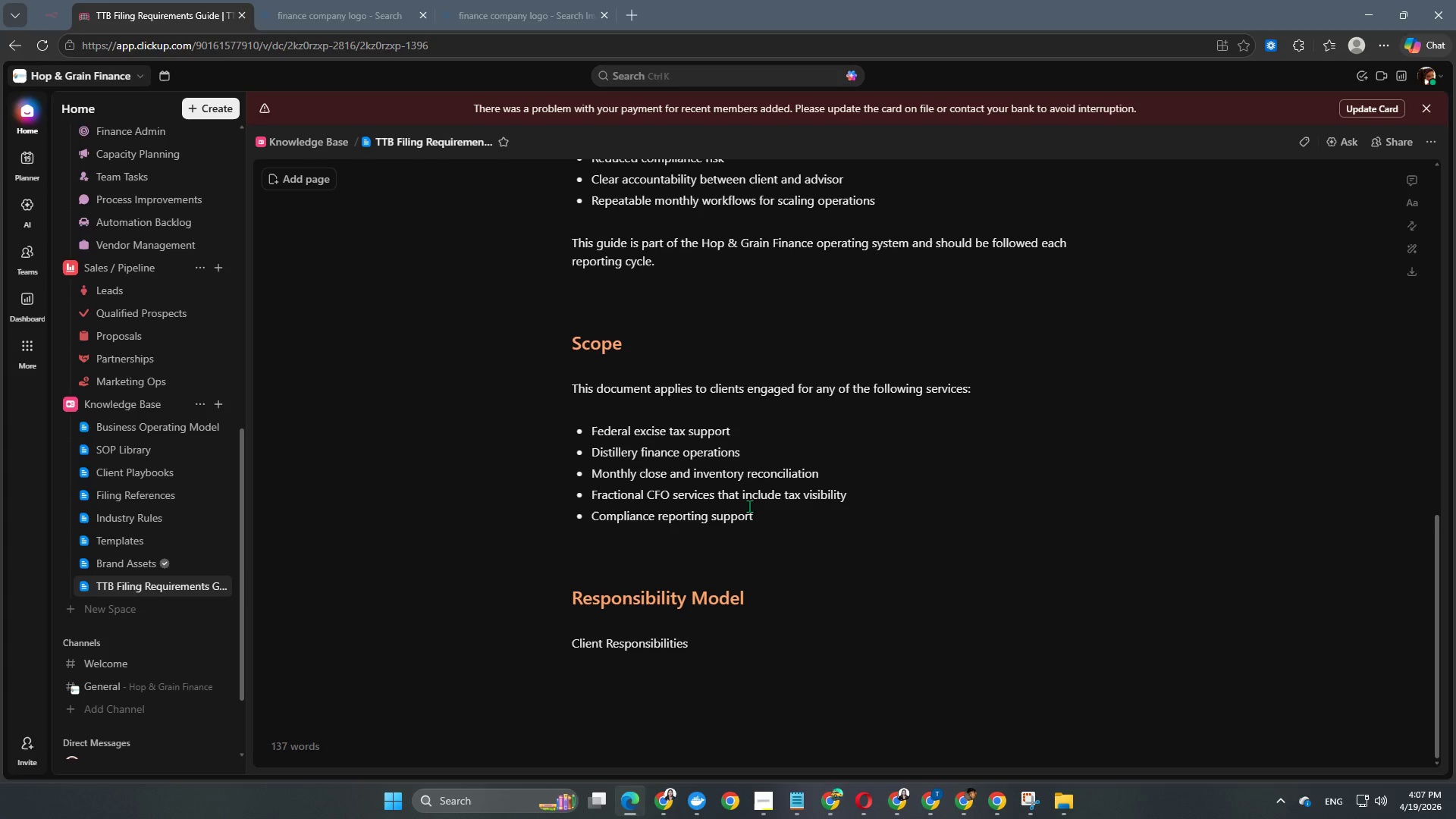 
key(Enter)
 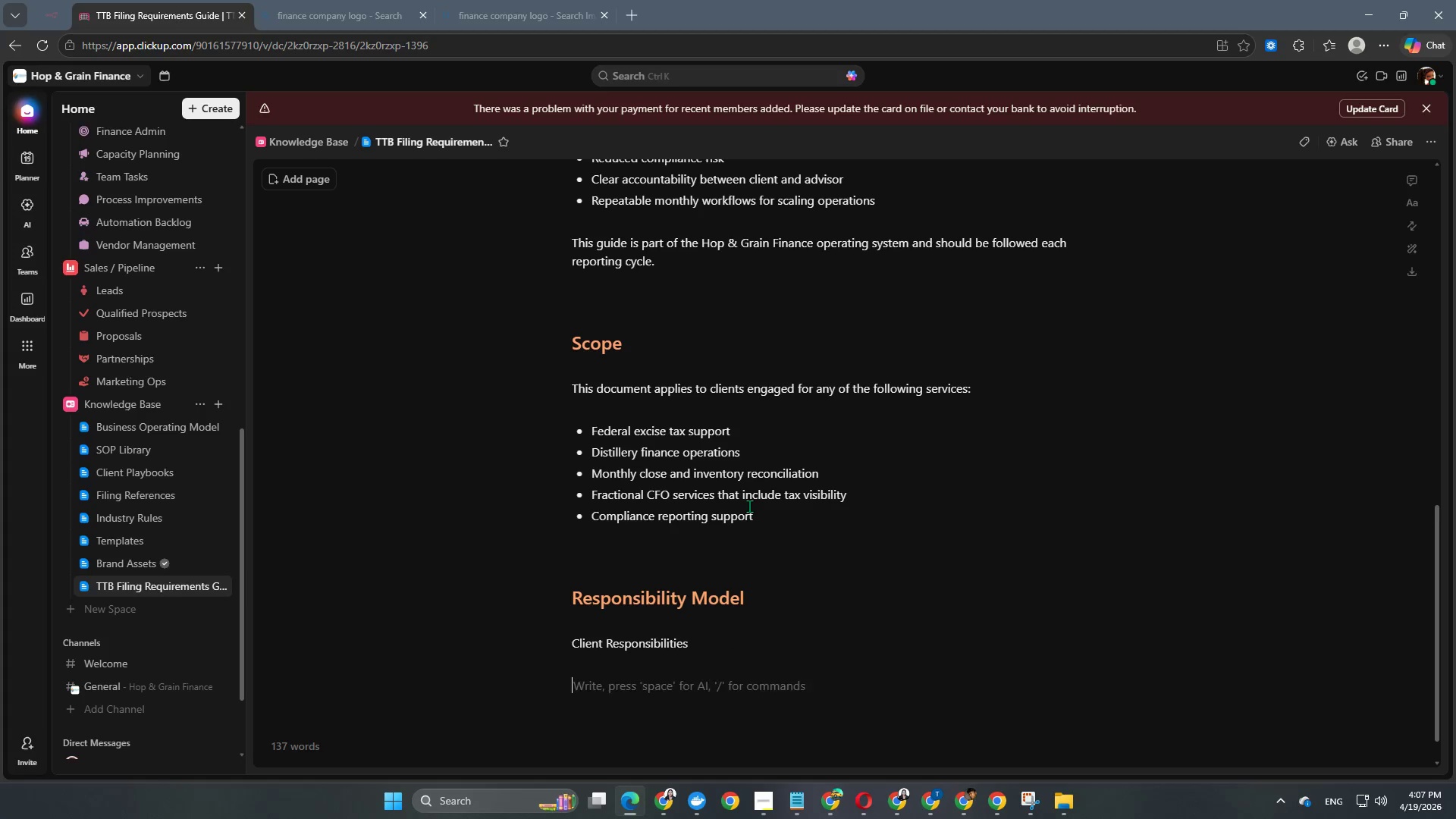 
key(Enter)
 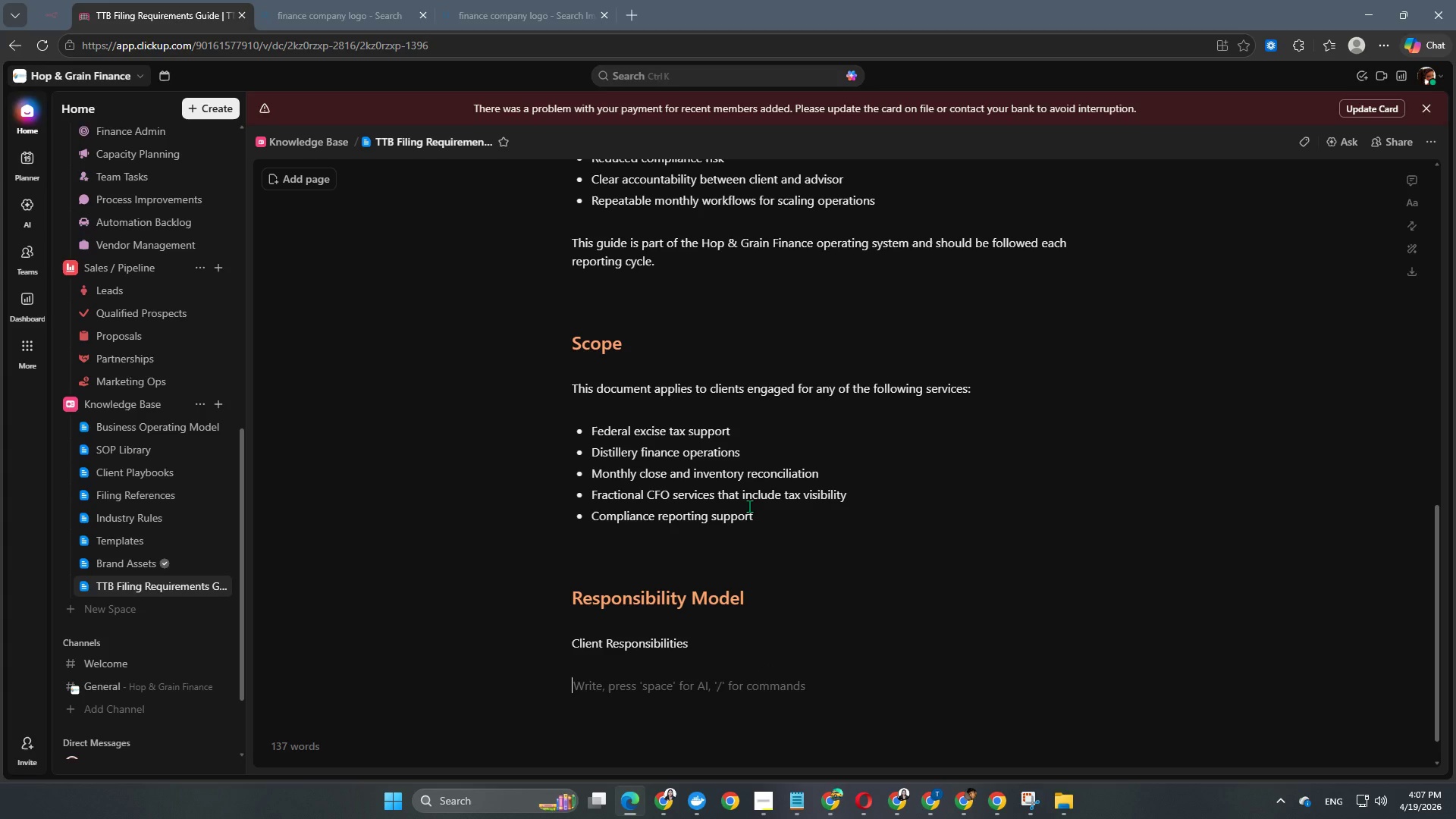 
type(The client is repon)
key(Backspace)
key(Backspace)
type(s)
key(Backspace)
key(Backspace)
type(sponsible for maintaining complete and accurate business records pr)
key(Backspace)
key(Backspace)
type(and provisi)
key(Backspace)
key(Backspace)
type(ding requried mon)
key(Backspace)
key(Backspace)
key(Backspace)
key(Backspace)
key(Backspace)
key(Backspace)
key(Backspace)
type(e)
key(Backspace)
key(Backspace)
type(ired monthly source data on time.)
 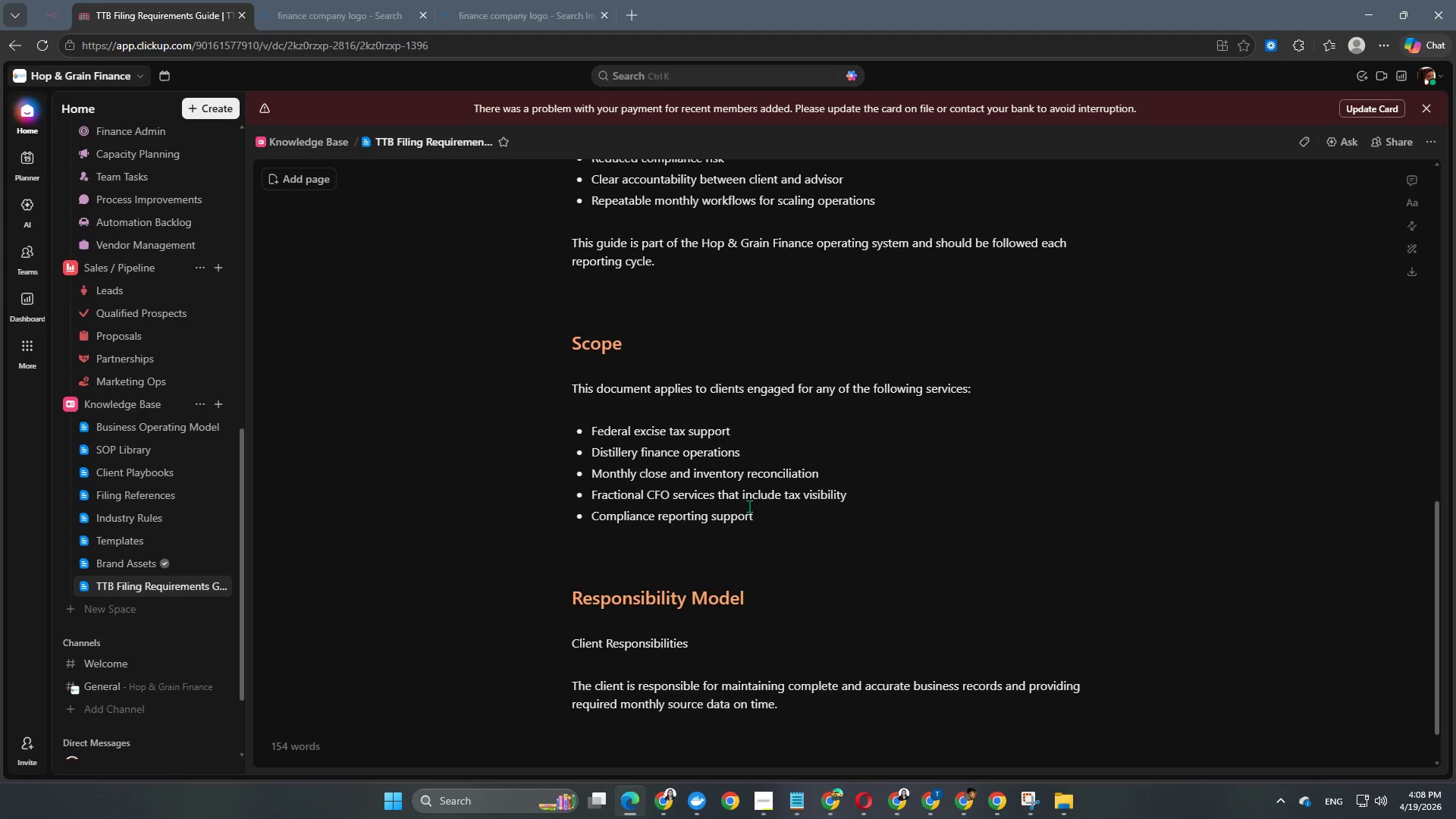 
key(Enter)
 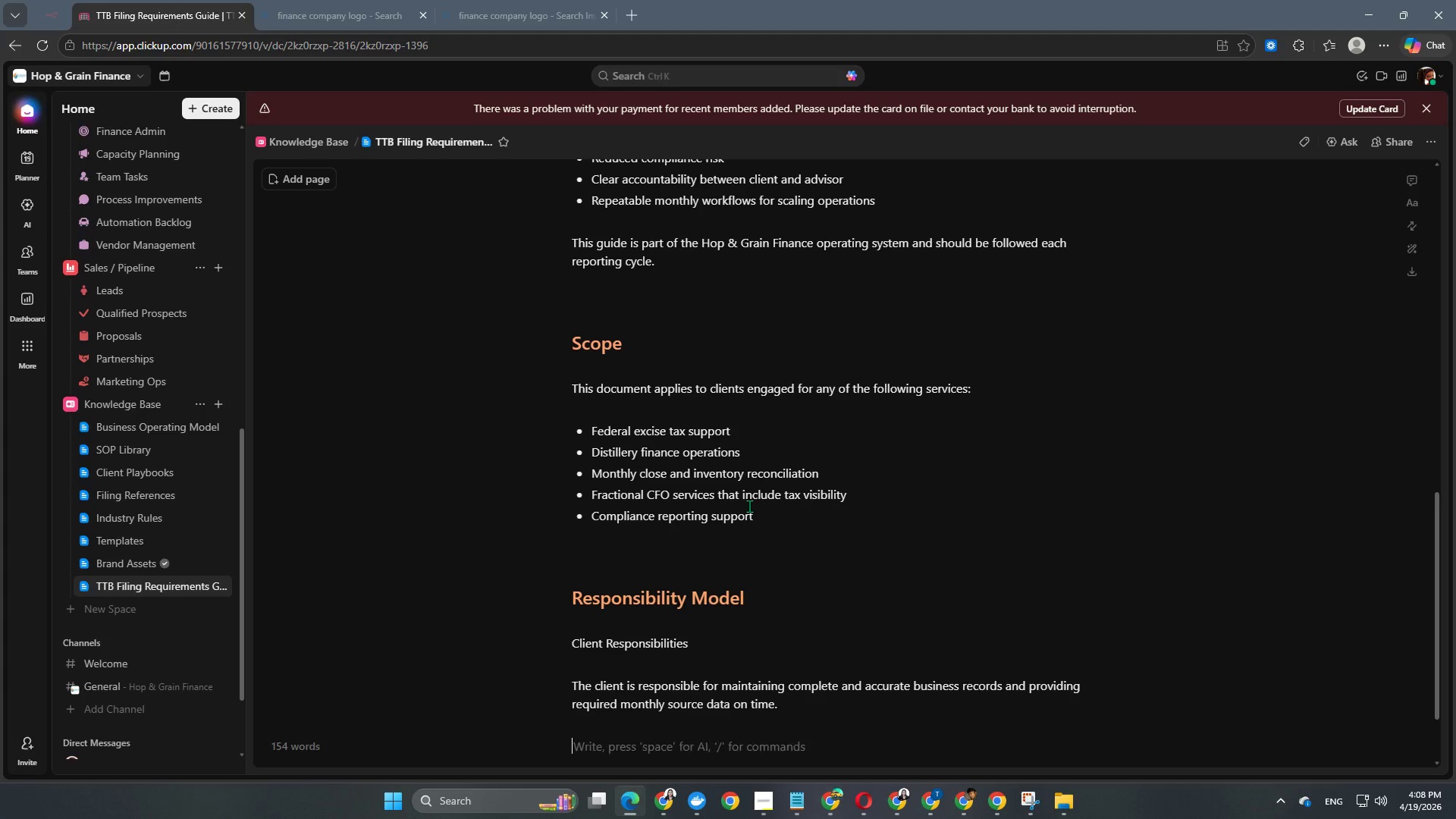 
key(Enter)
 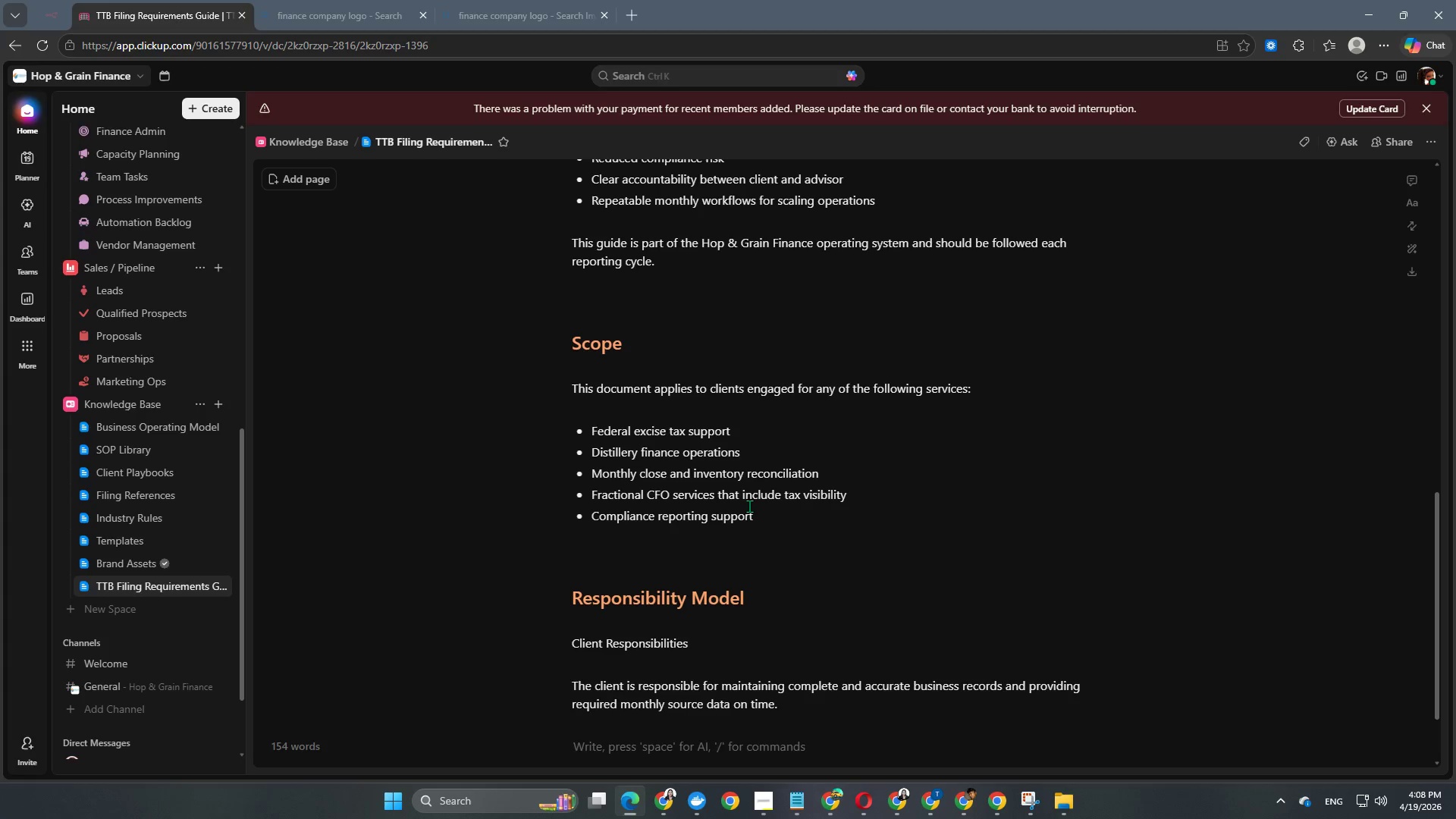 
type(This includes: )
 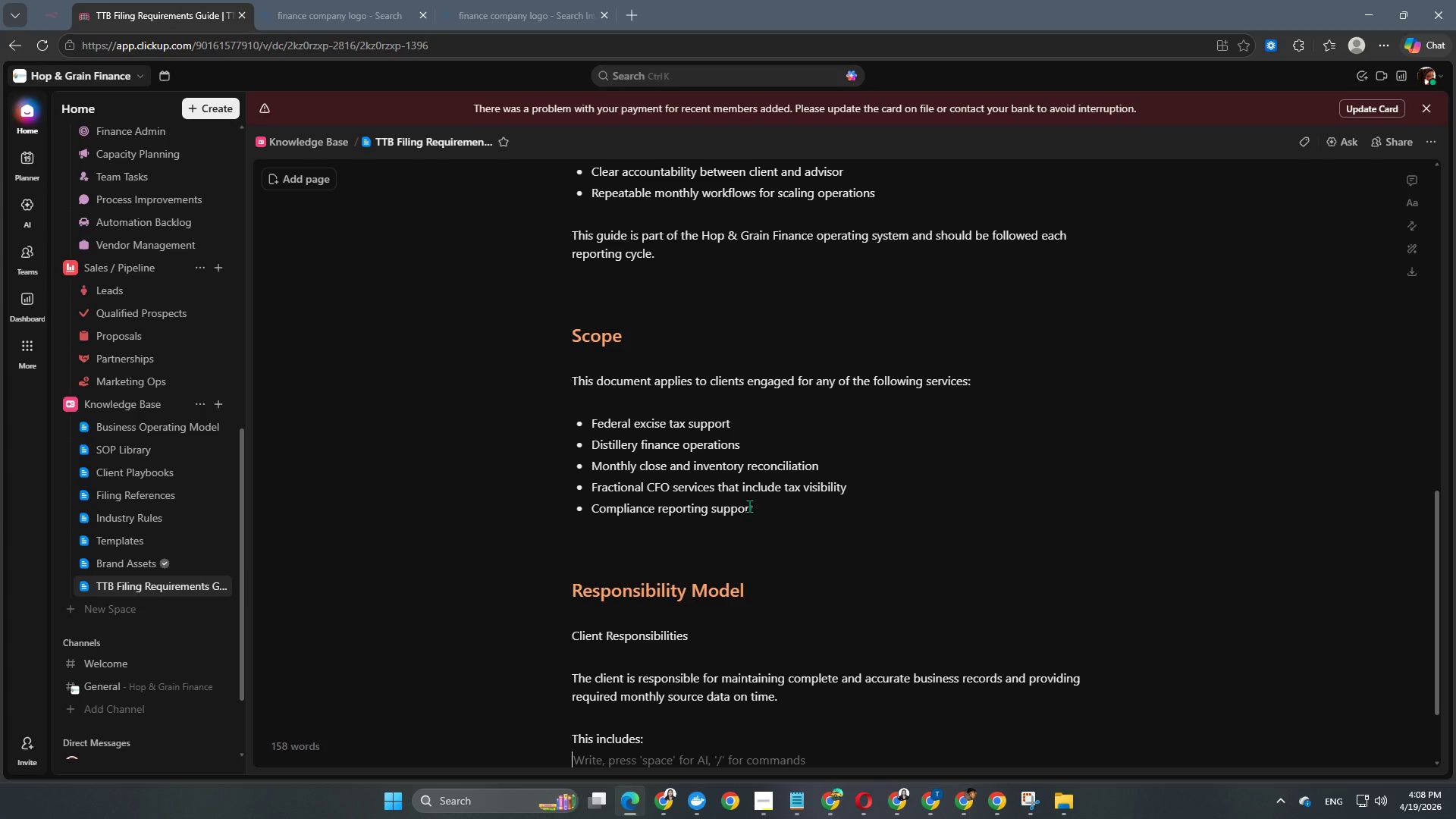 
 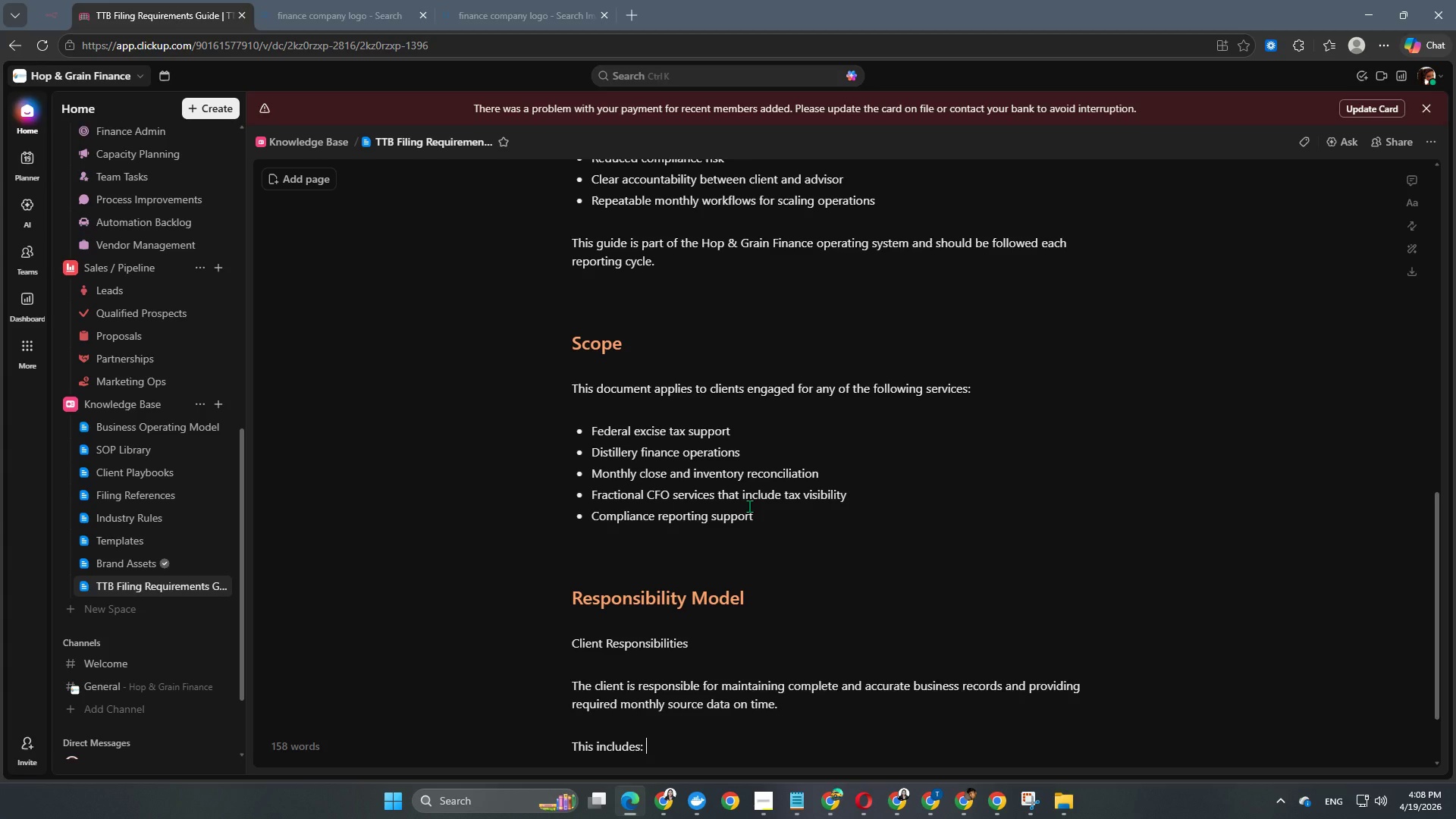 
key(Enter)
 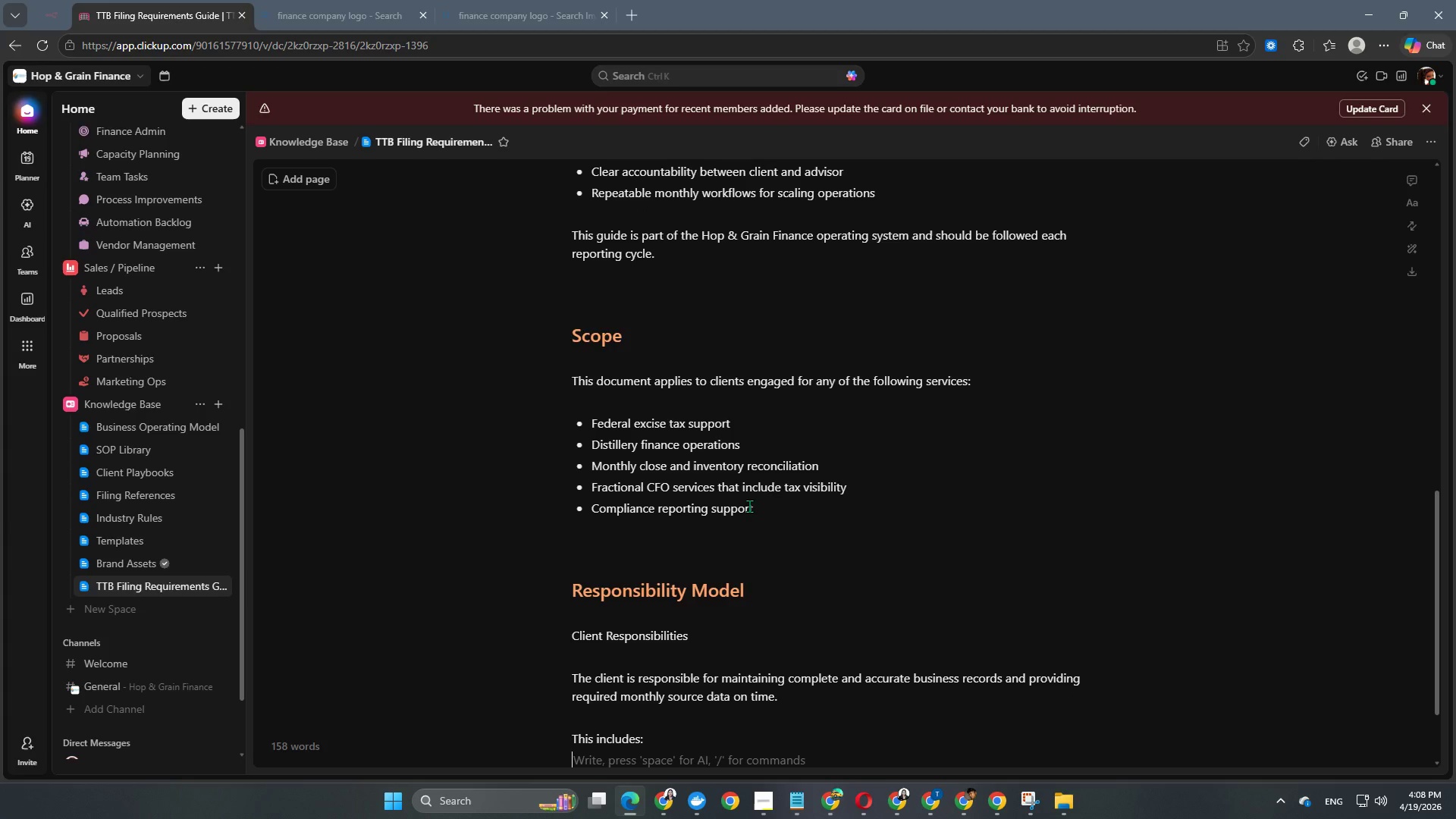 
key(Enter)
 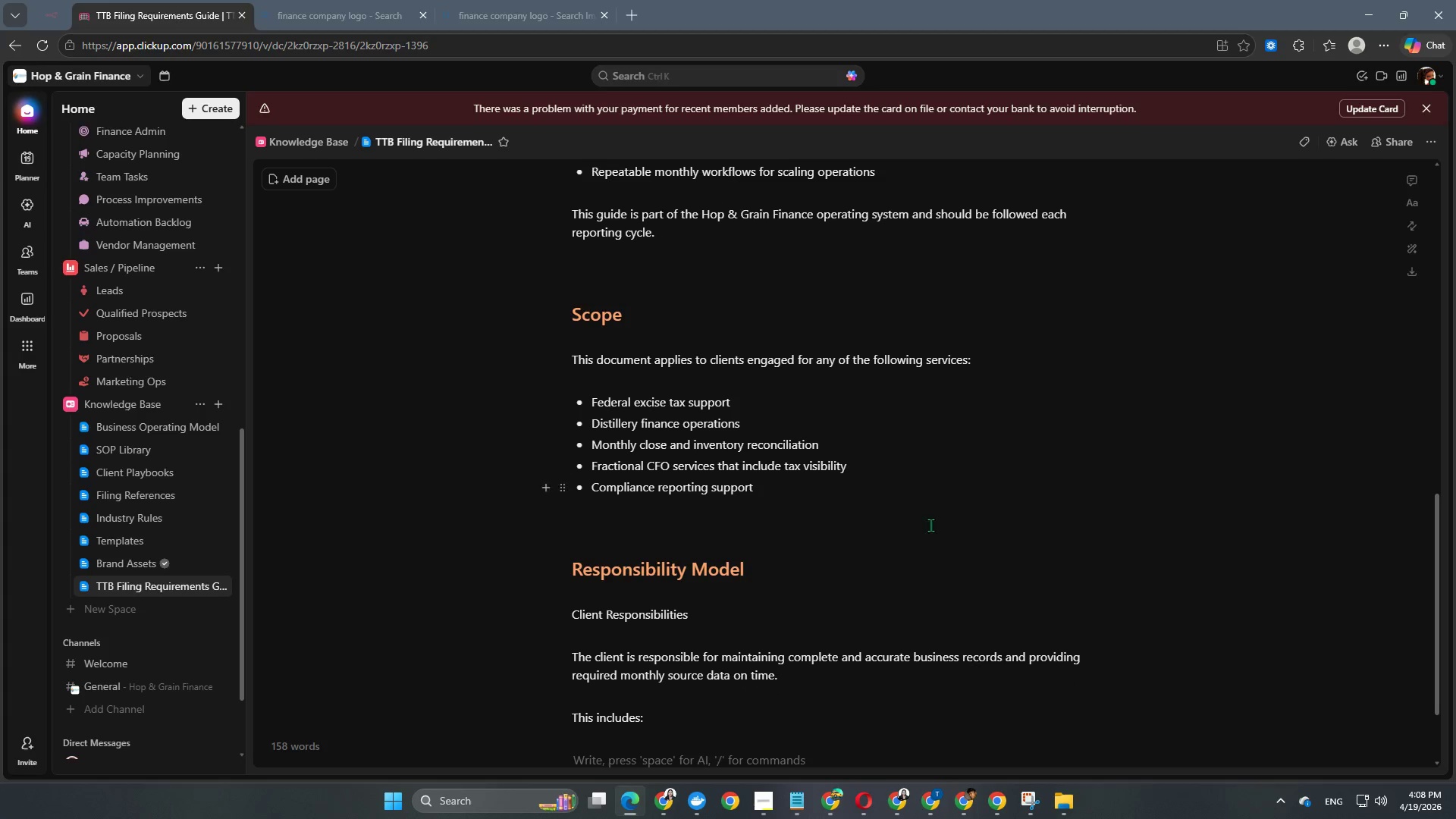 
scroll: coordinate [703, 594], scroll_direction: down, amount: 10.0
 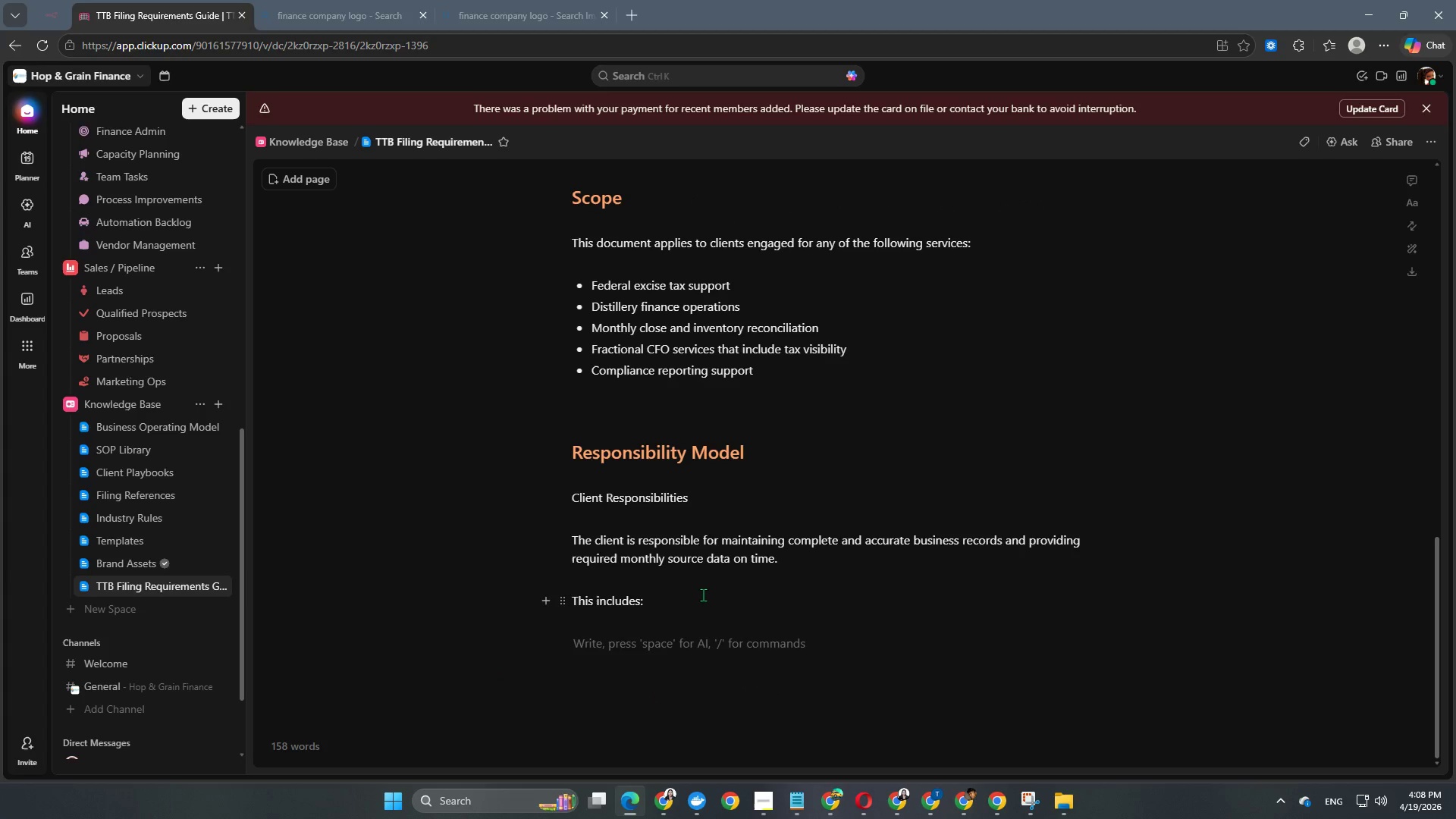 
key(Minus)
 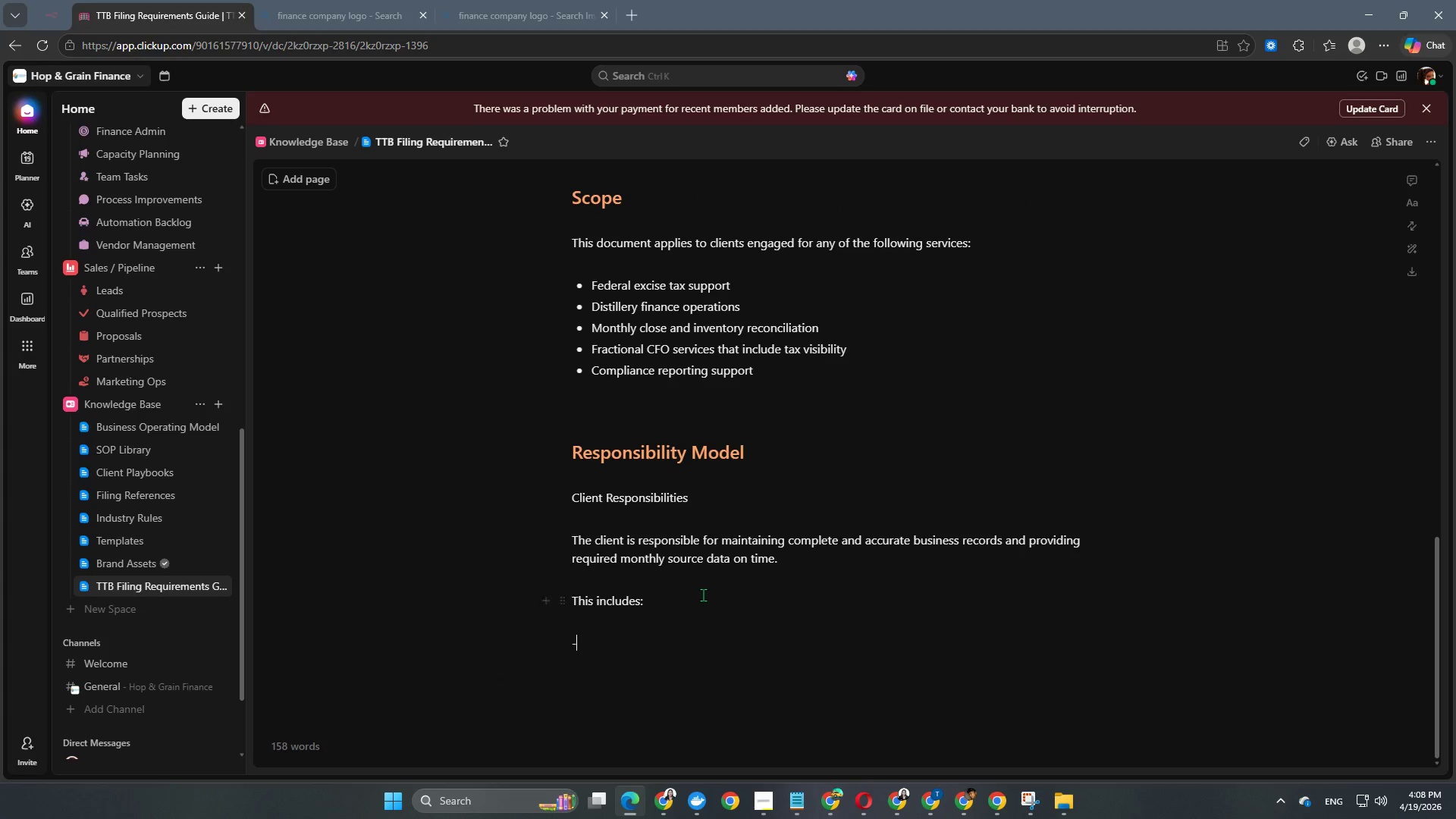 
key(Space)
 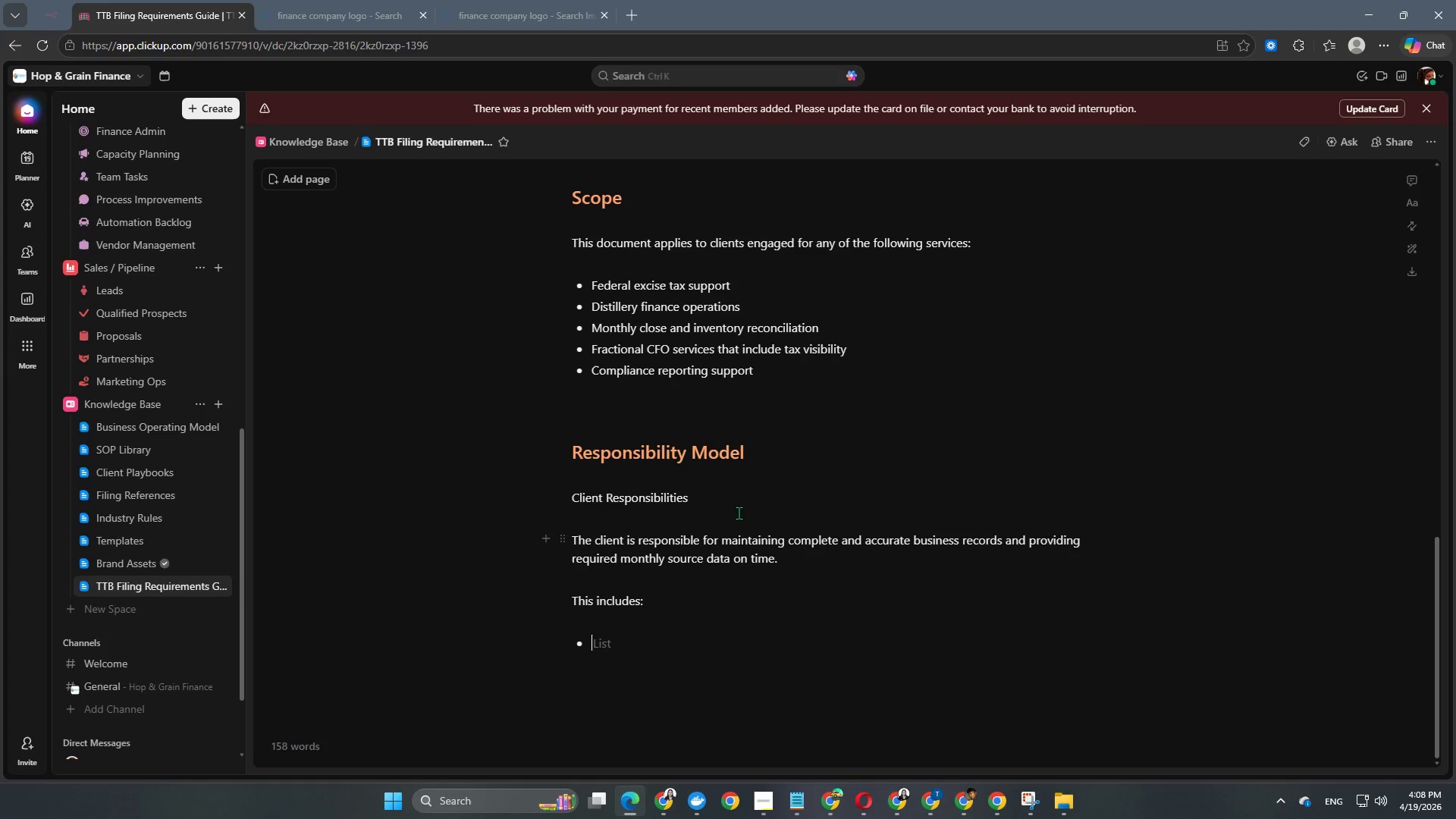 
scroll: coordinate [739, 513], scroll_direction: down, amount: 1.0
 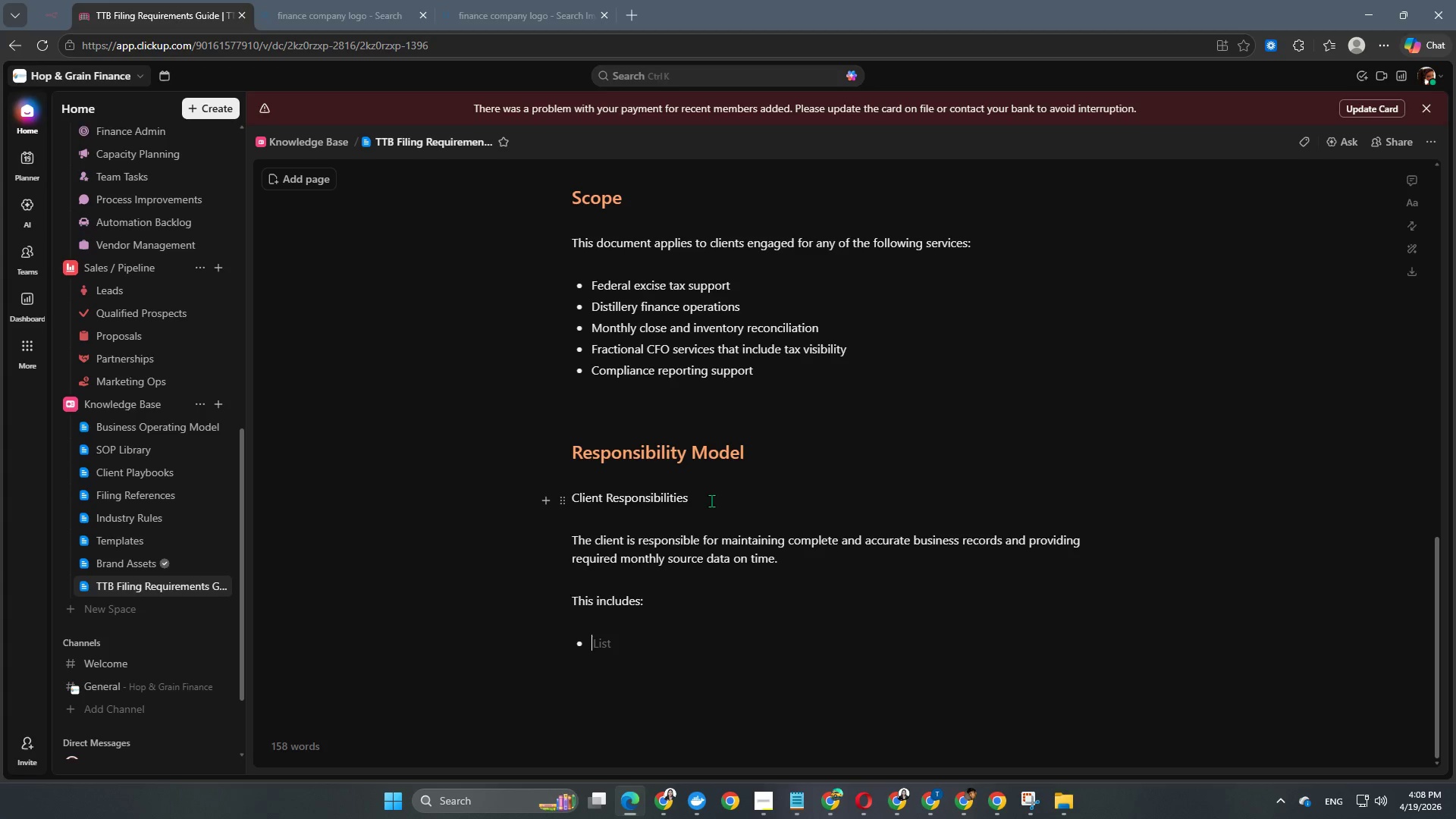 
left_click_drag(start_coordinate=[711, 500], to_coordinate=[569, 499])
 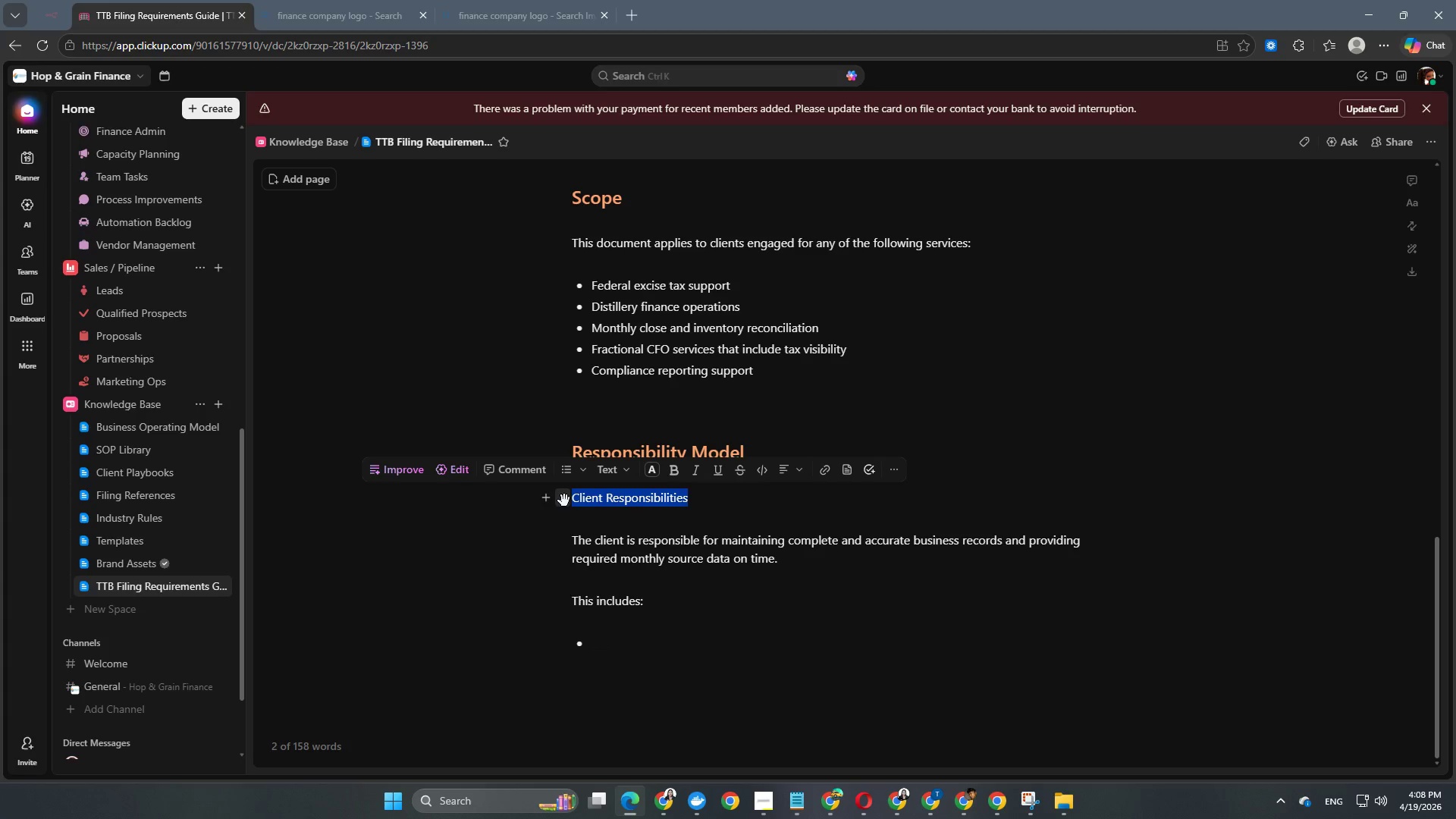 
key(Alt+Control+Numpad3)
 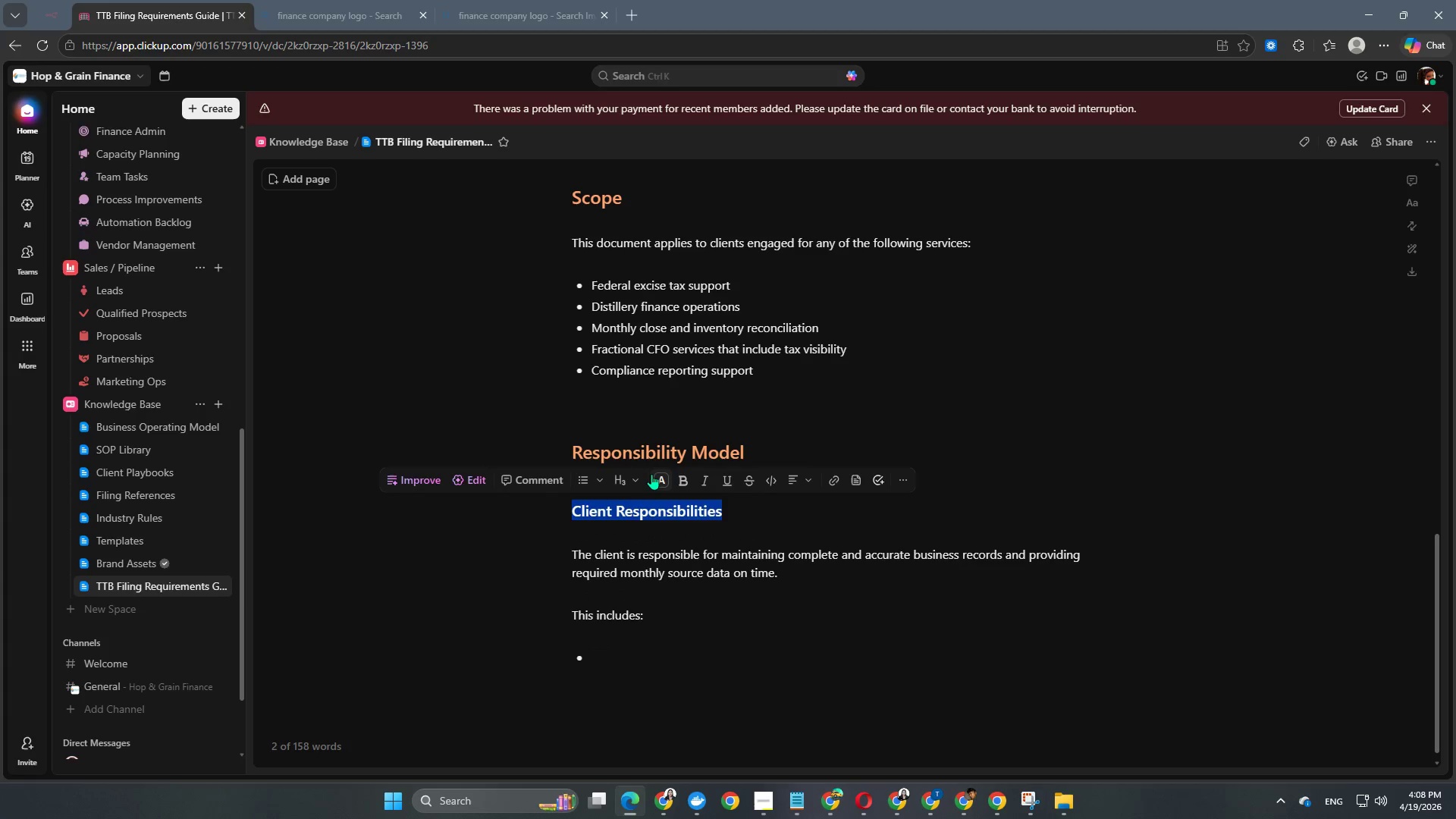 
left_click([654, 475])
 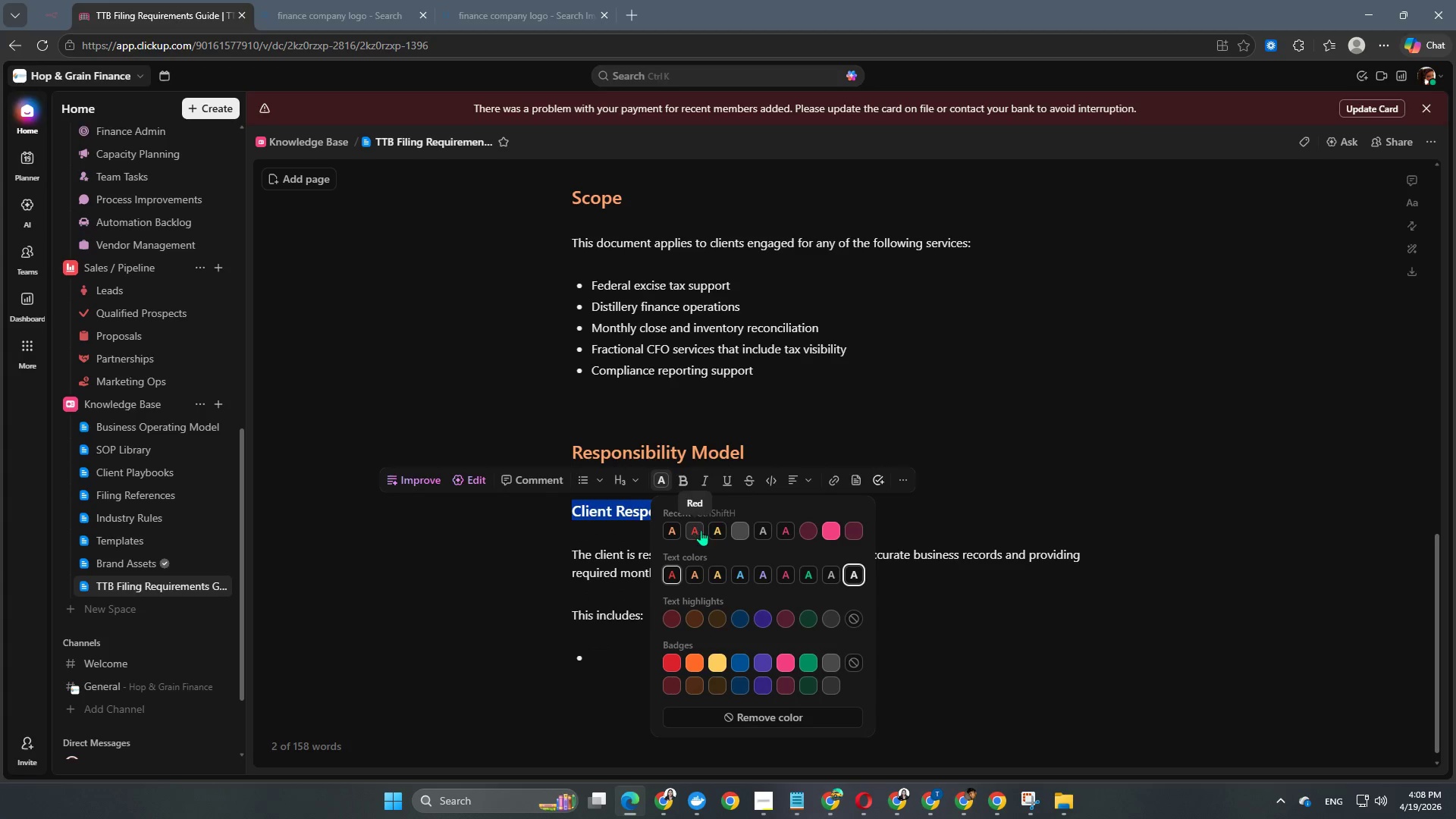 
left_click([714, 532])
 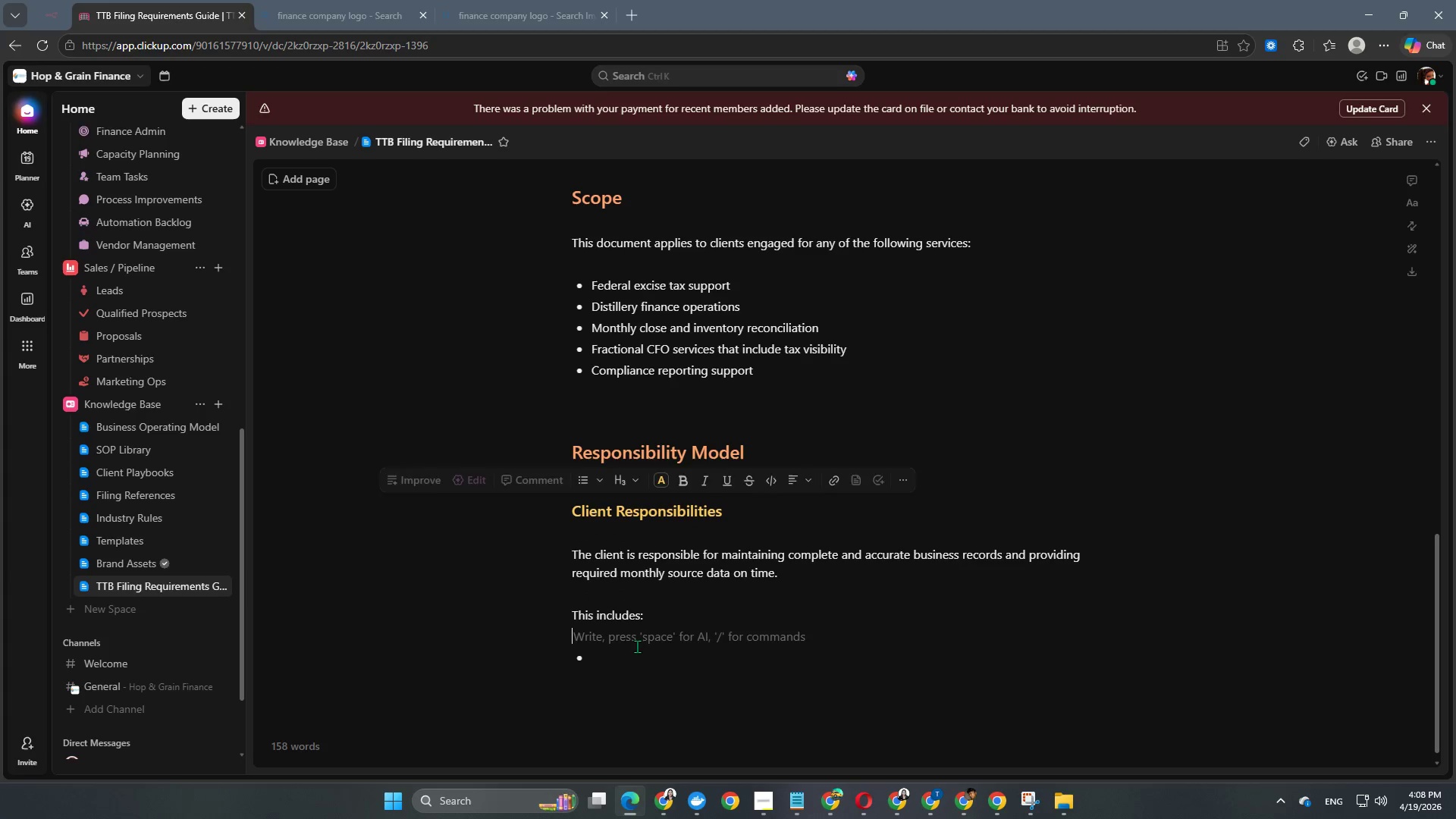 
double_click([637, 666])
 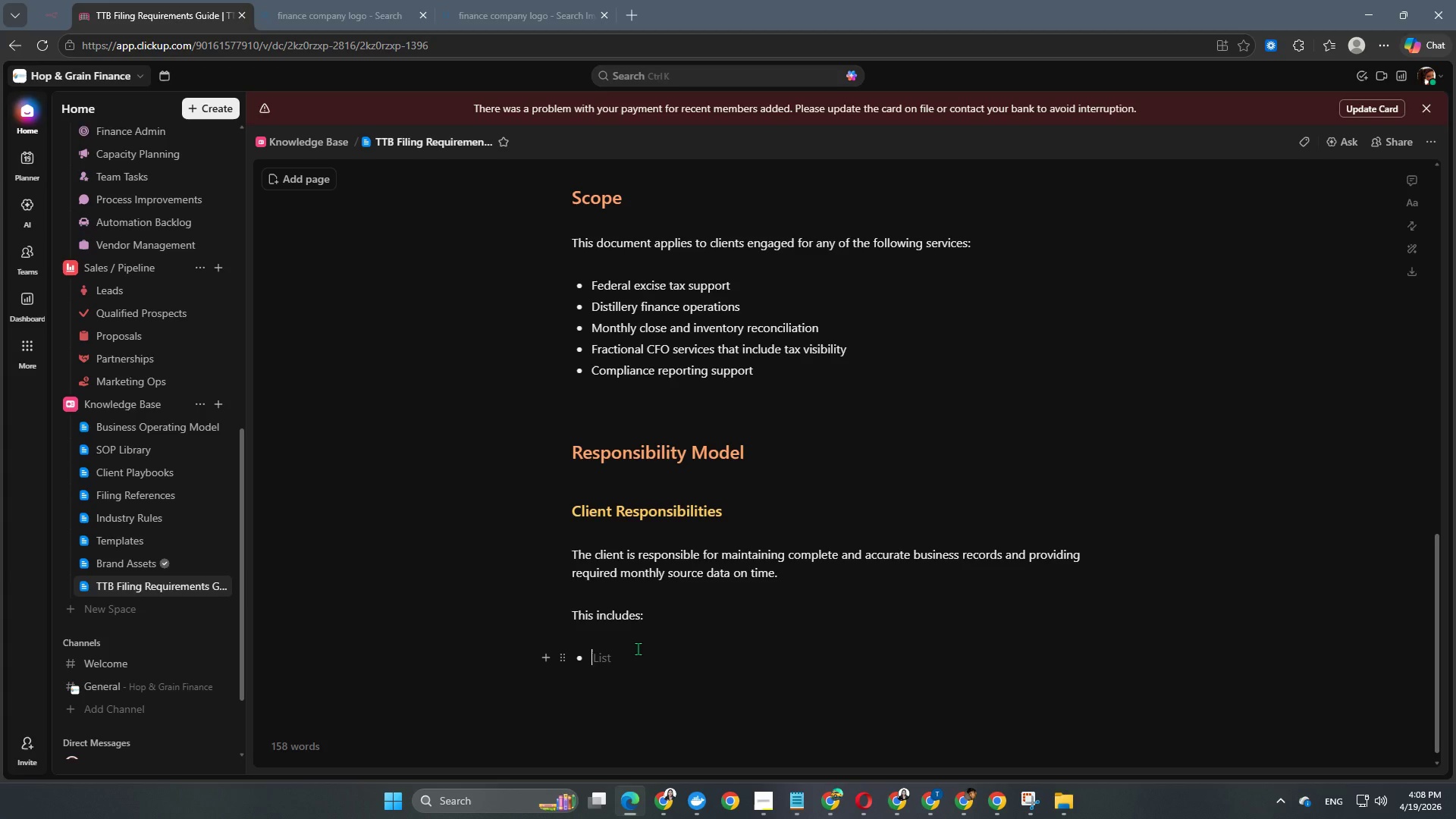 
wait(10.2)
 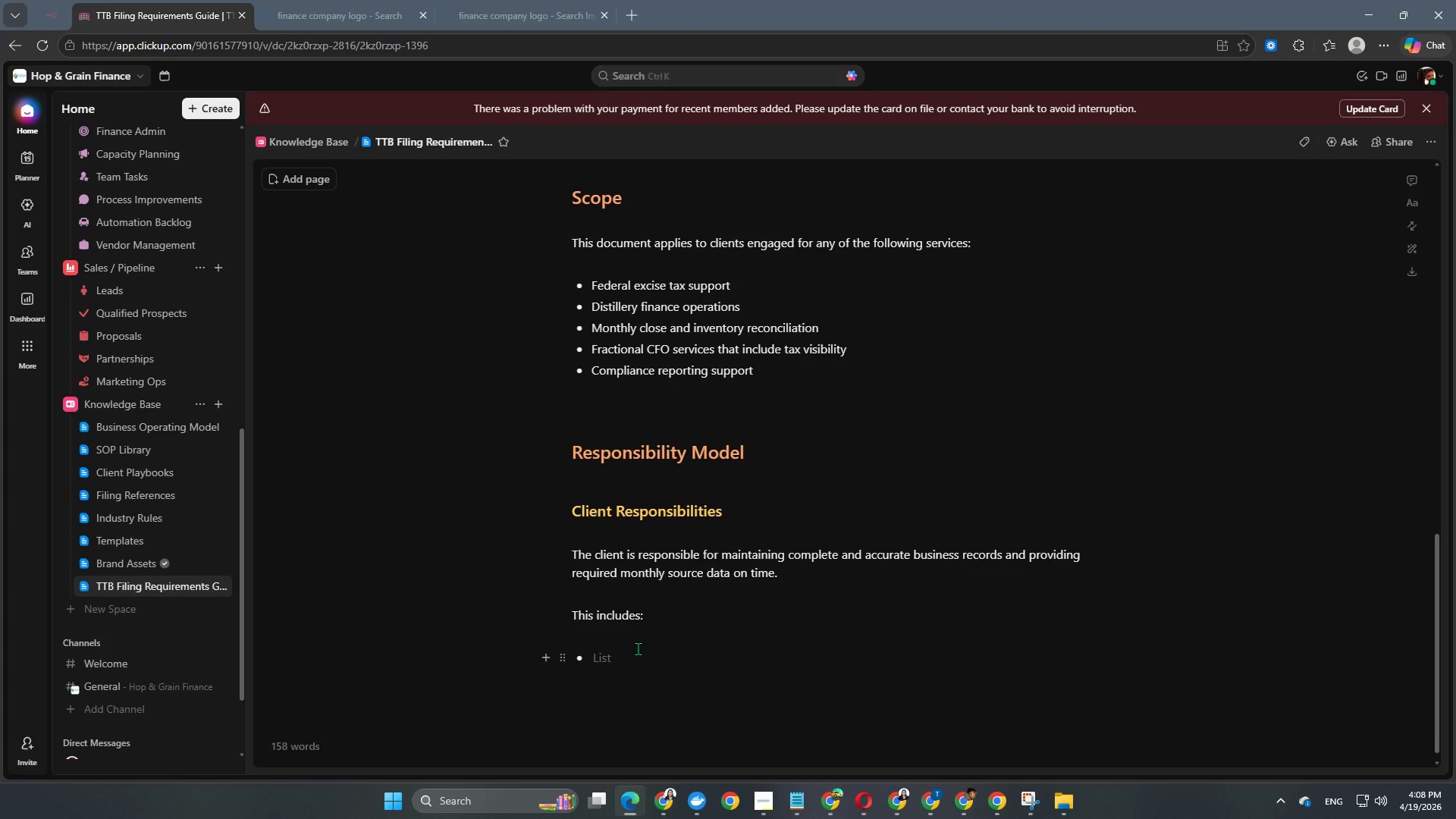 
type(Production activity )
 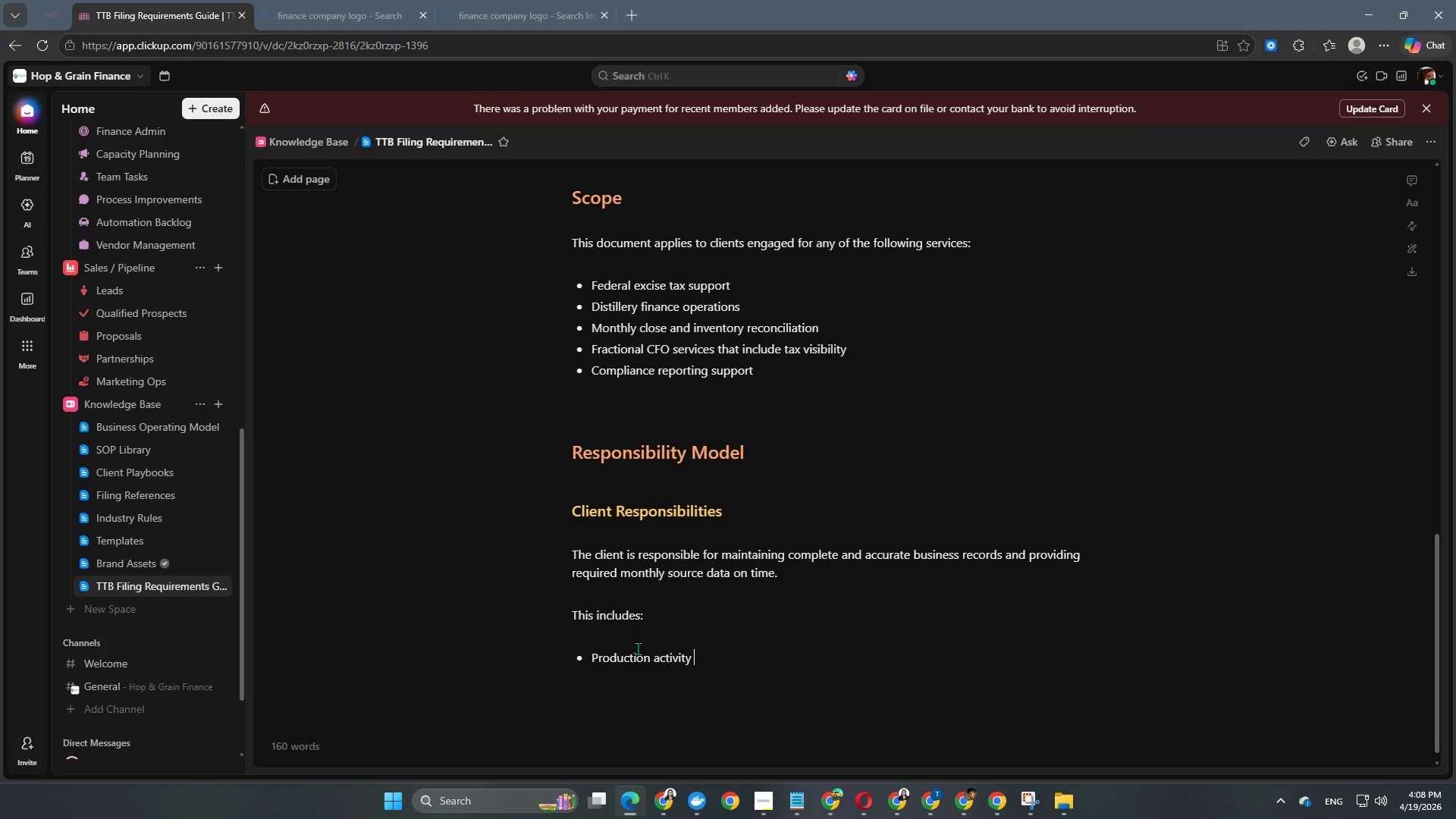 
type(recors)
 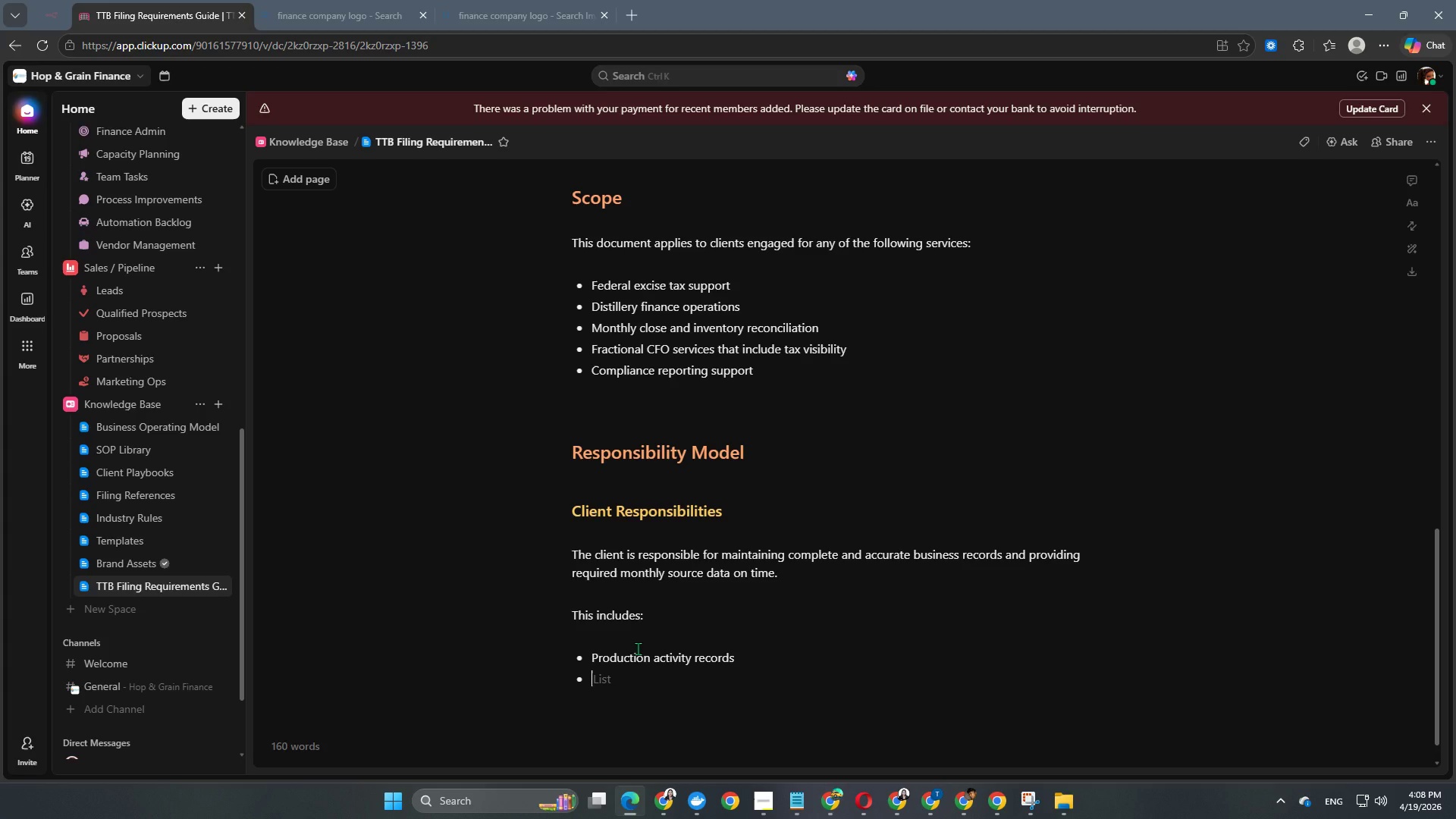 
hold_key(key=D, duration=0.39)
 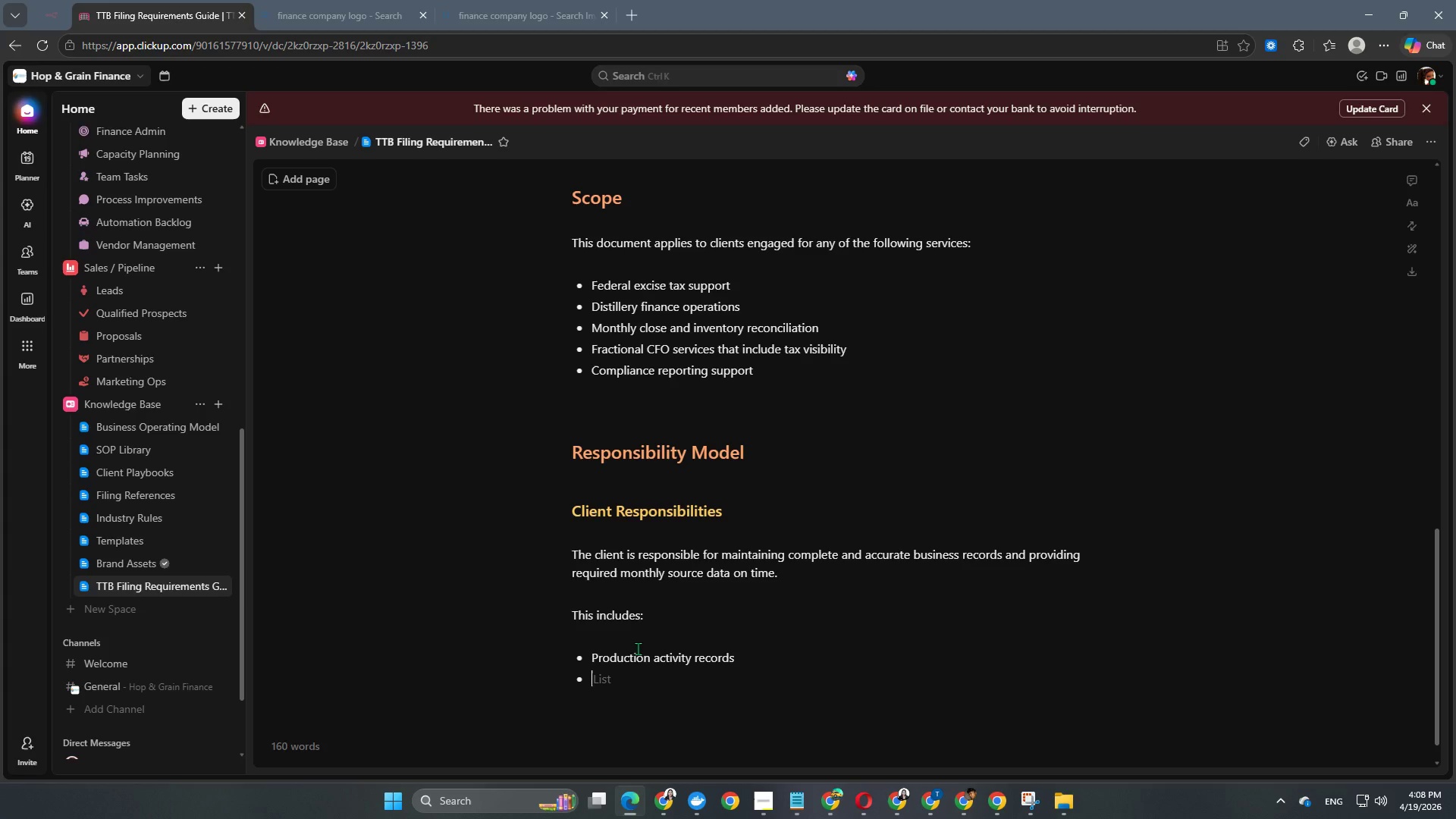 
key(Enter)
 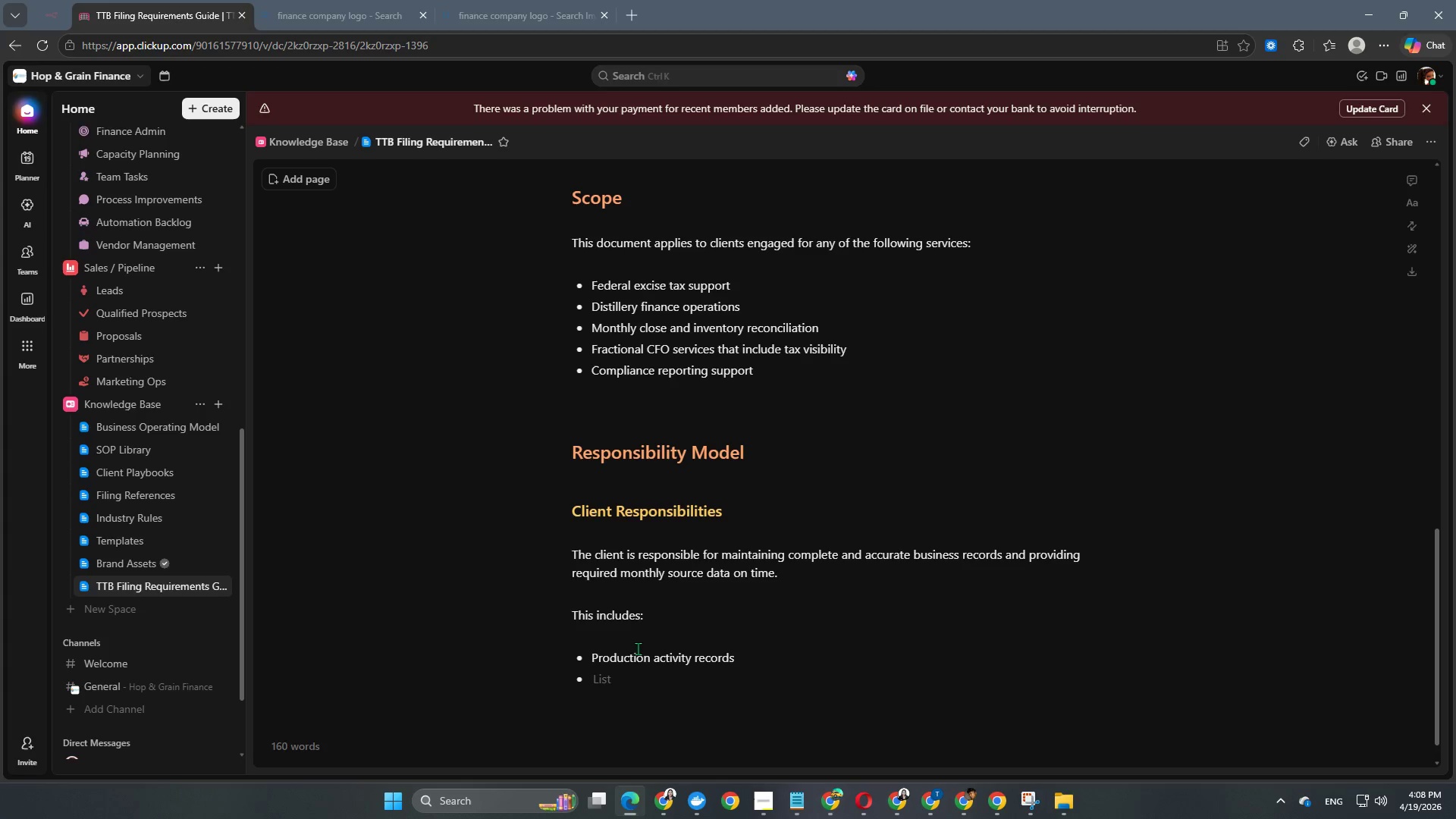 
type(Removal / si)
key(Backspace)
type(hipment records)
 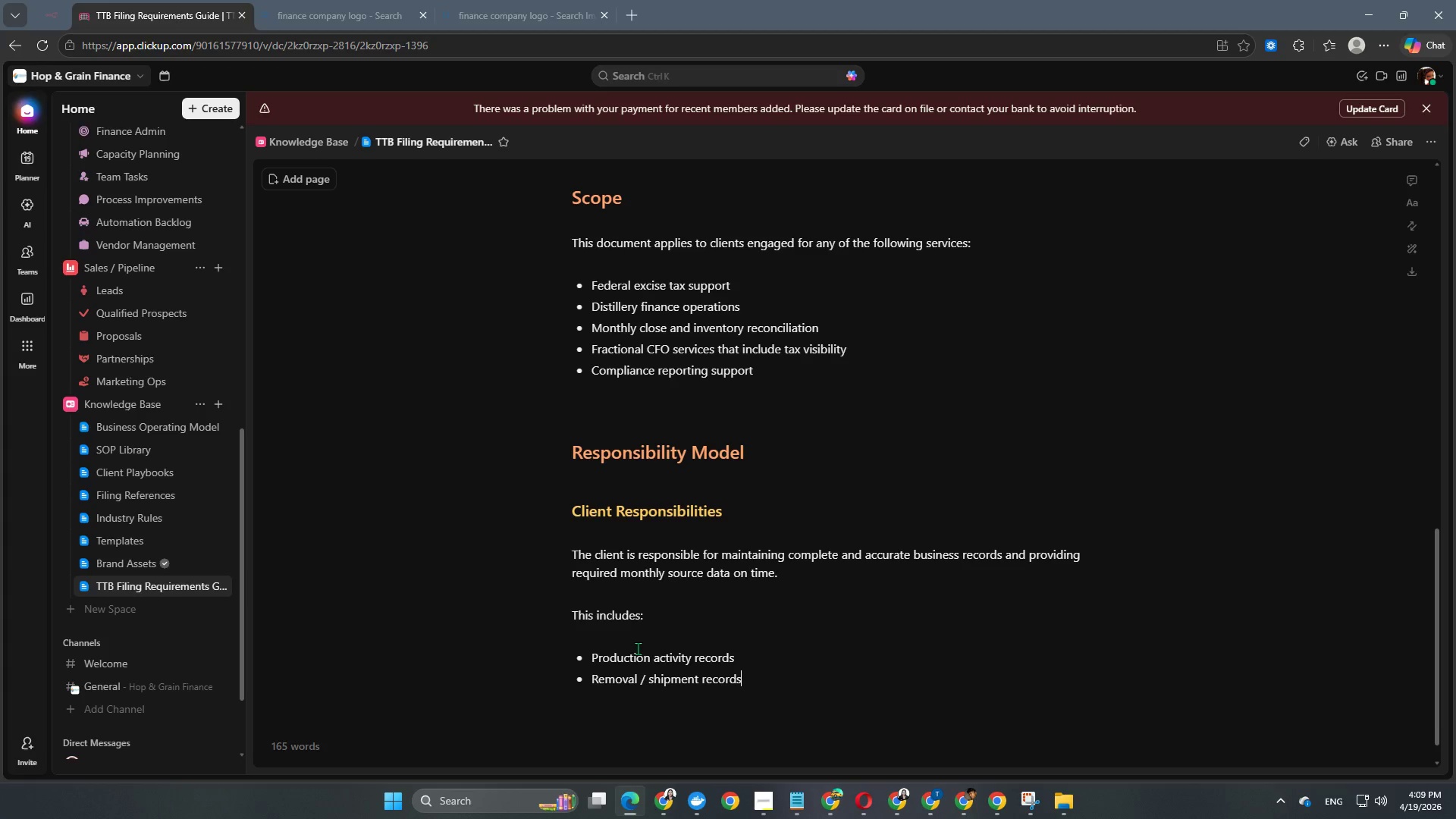 
key(Enter)
 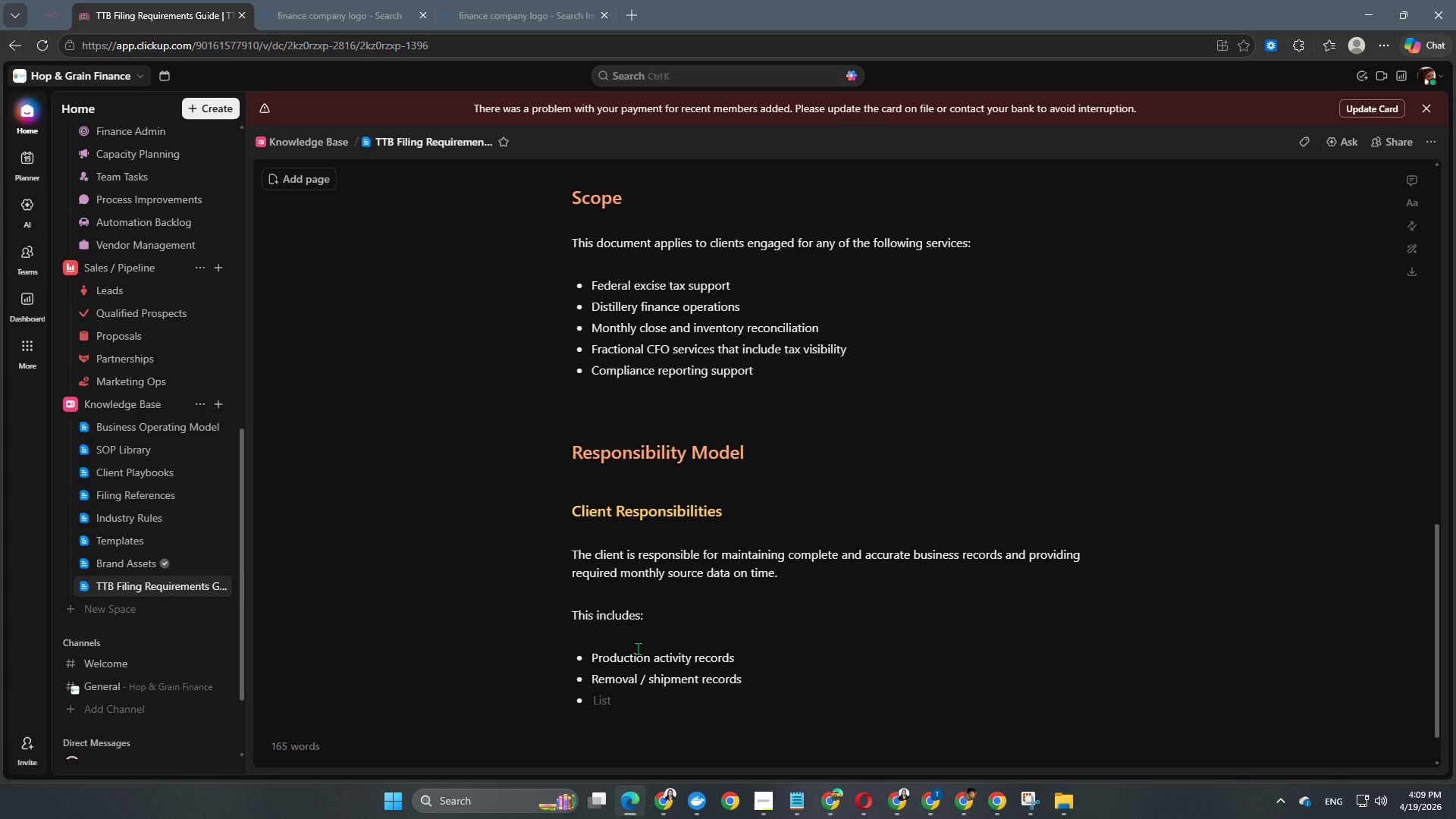 
type(Inventory counts)
 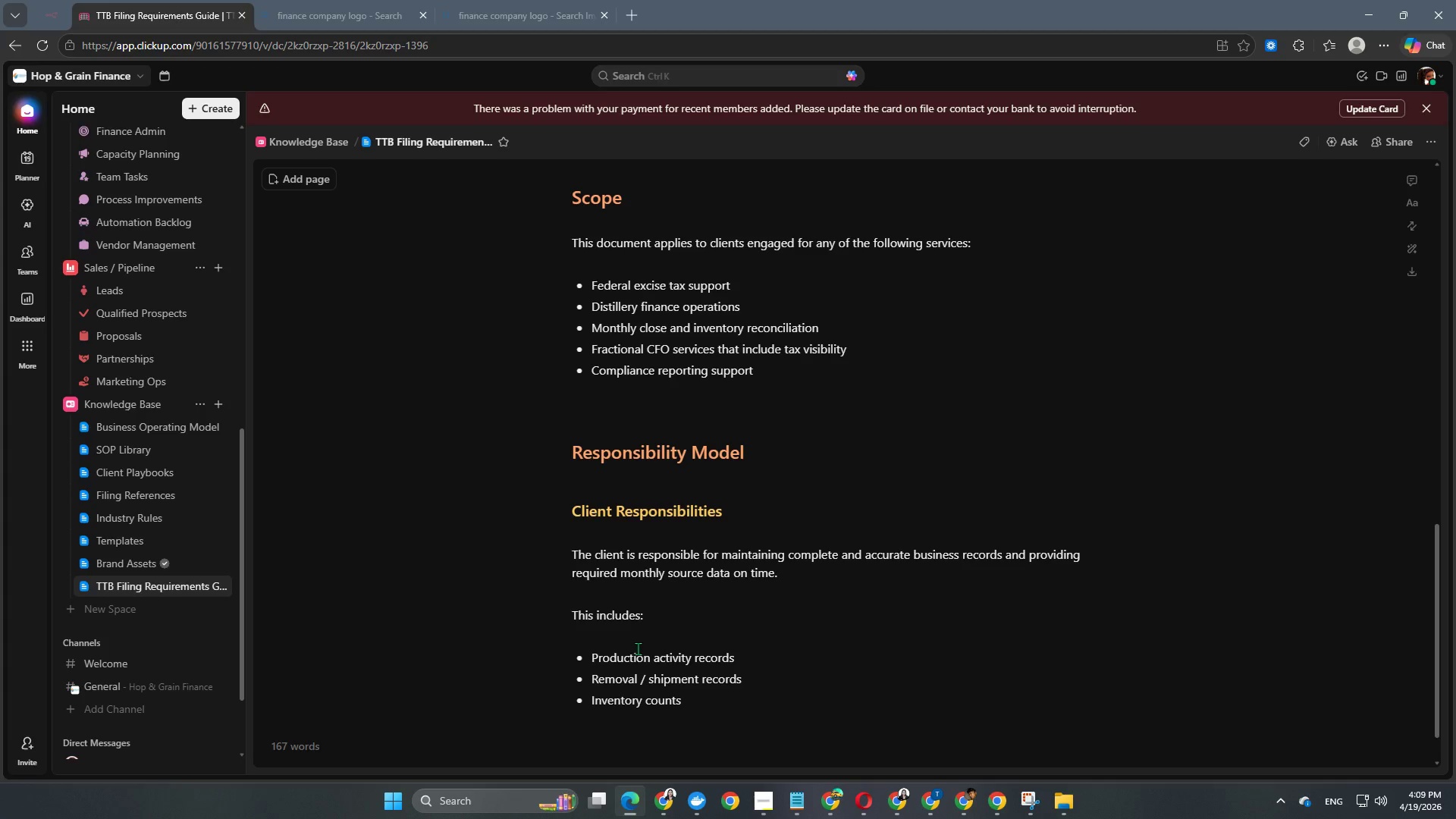 
key(Enter)
 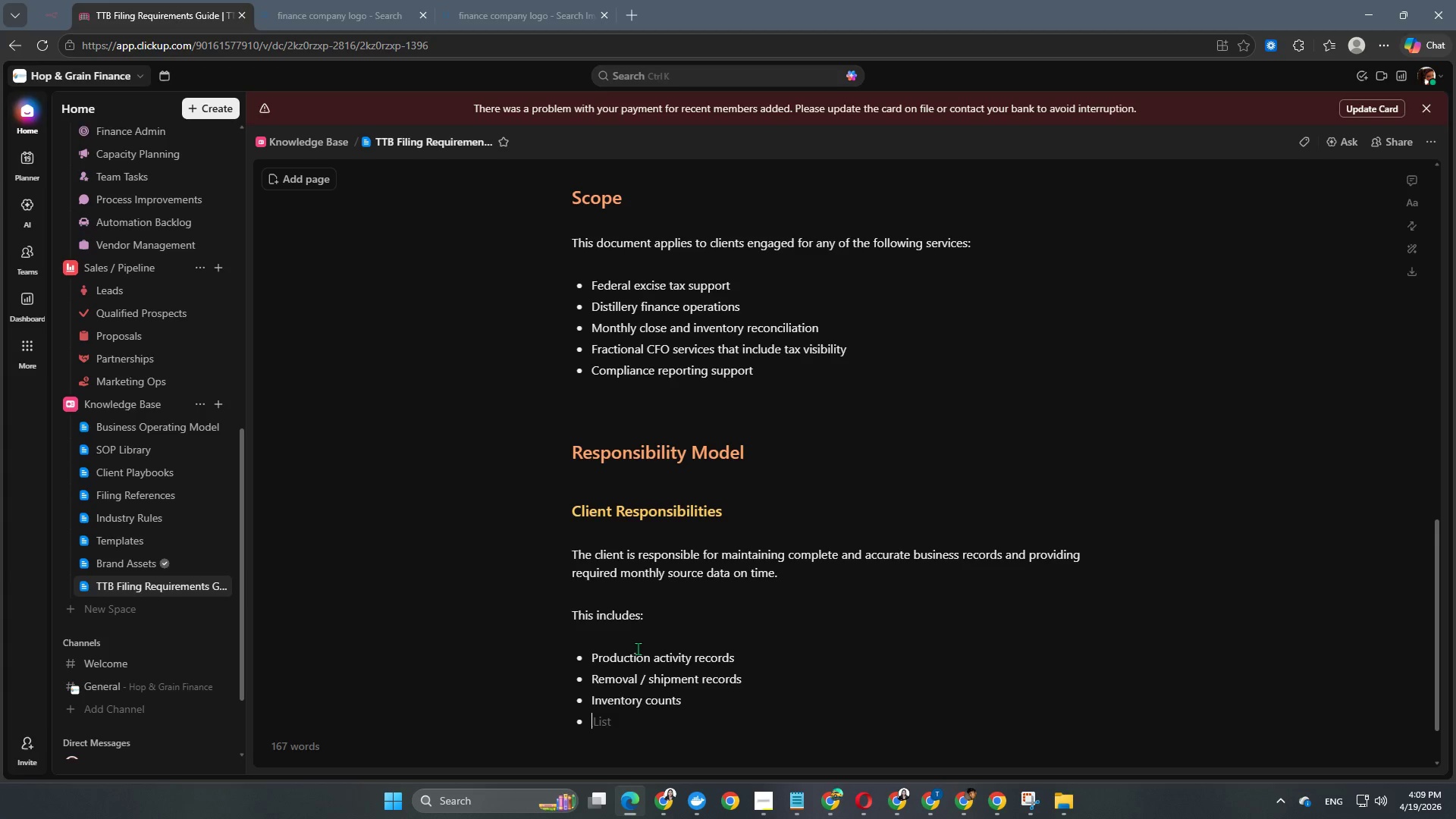 
type(Proof gallon calculations or source dta)
 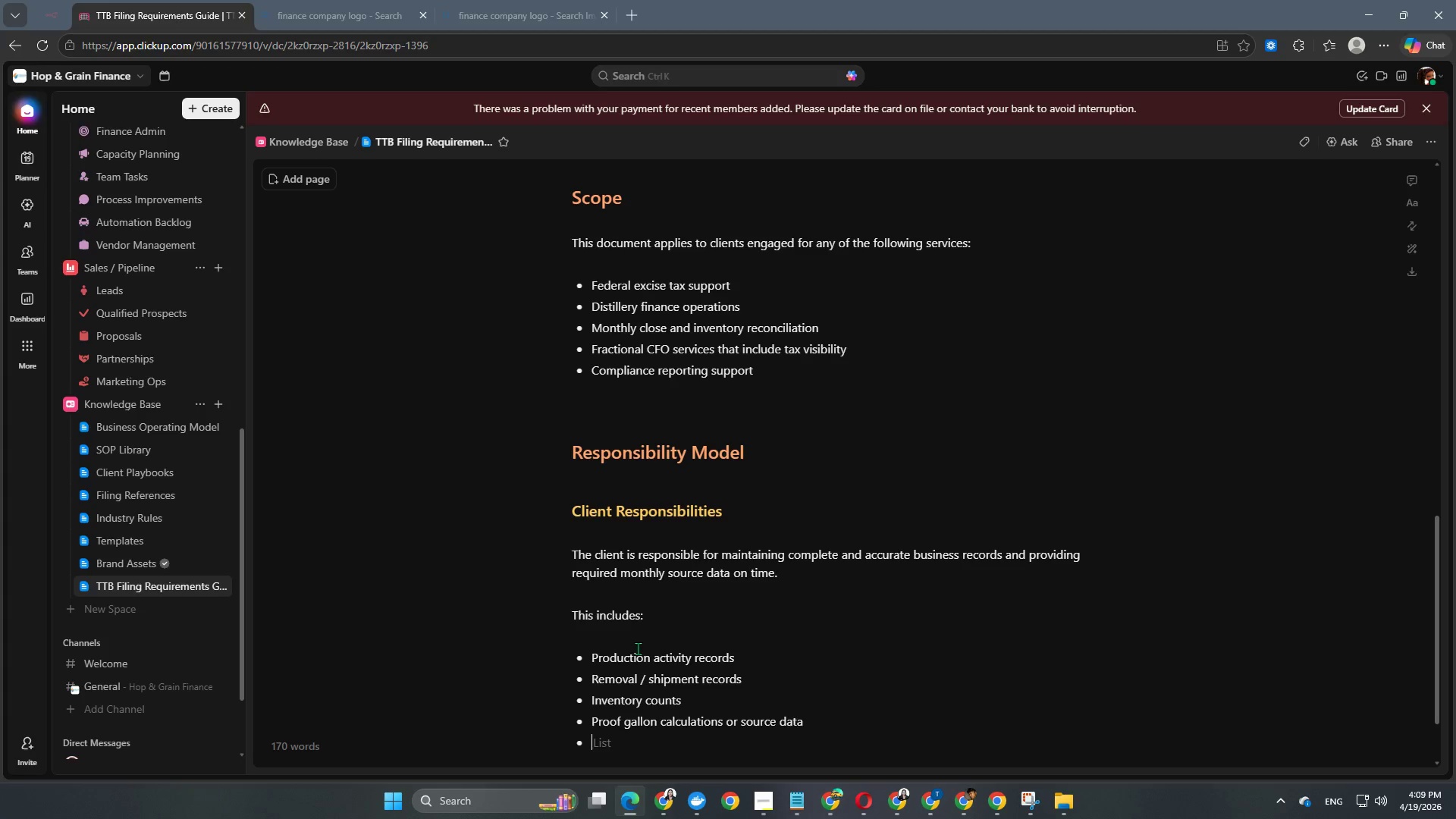 
key(Enter)
 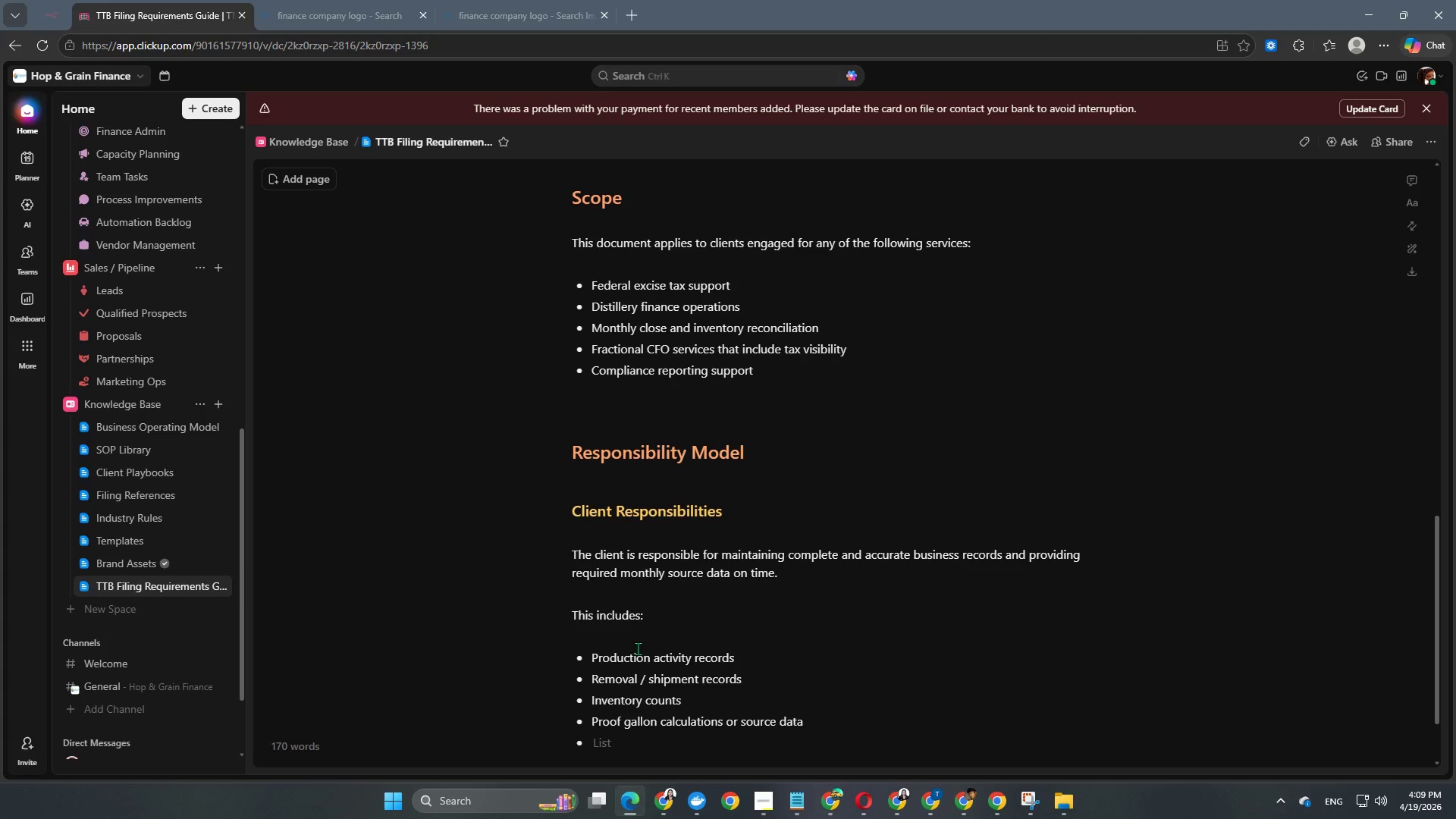 
type(Operatuio)
key(Backspace)
key(Backspace)
type(onal changes affecting filing obligz)
key(Backspace)
type(ations)
 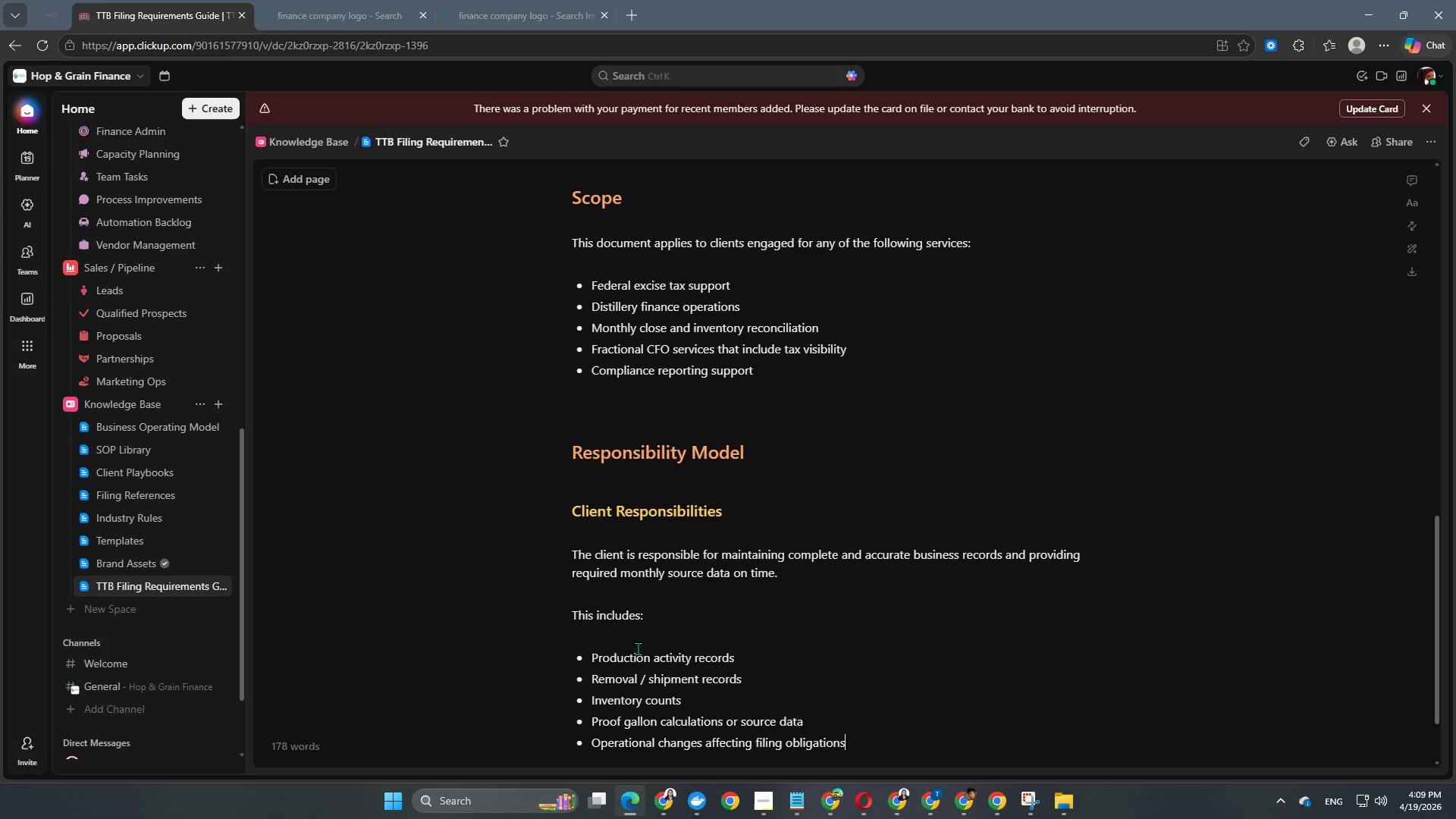 
key(Enter)
 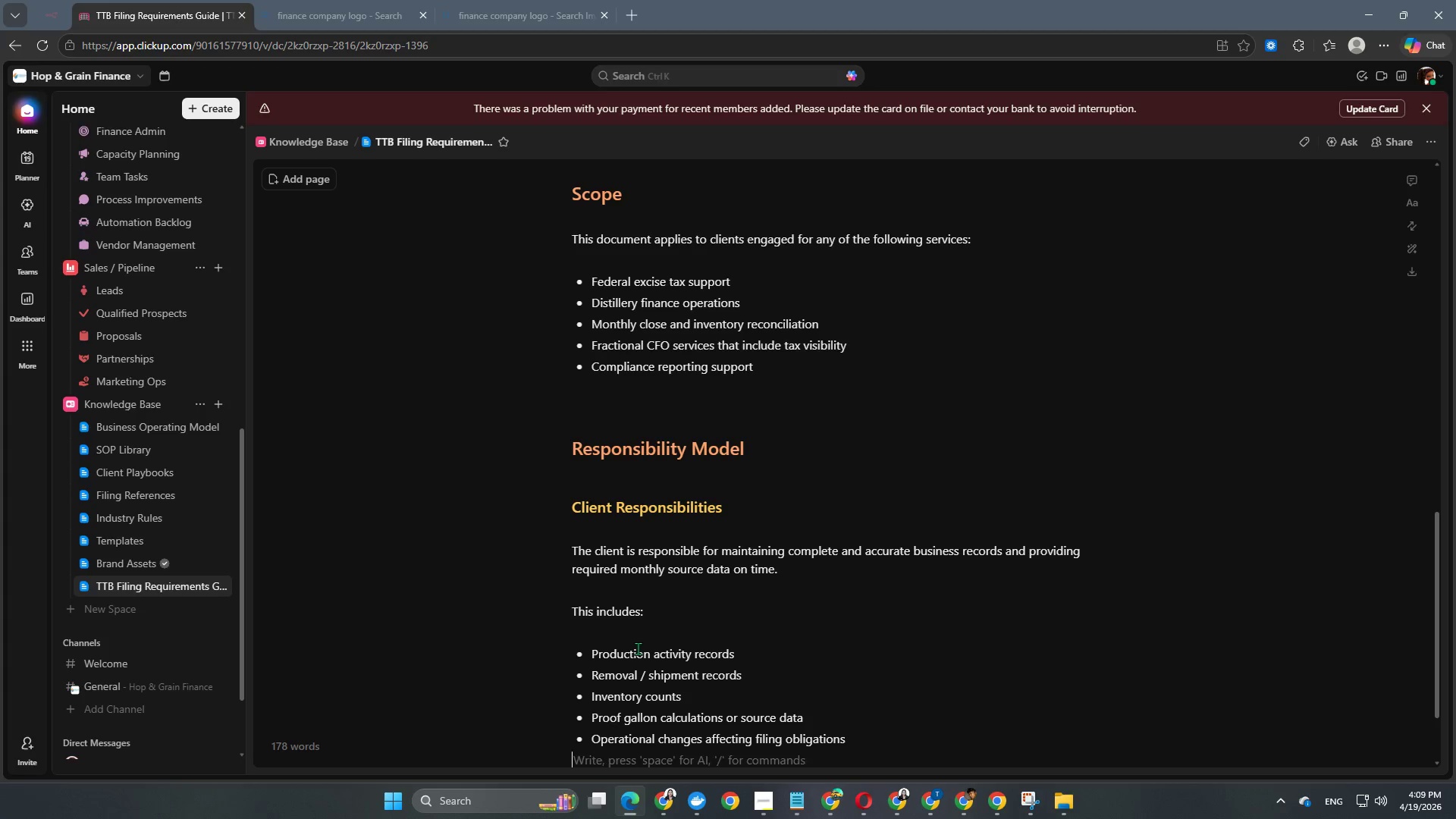 
key(Enter)
 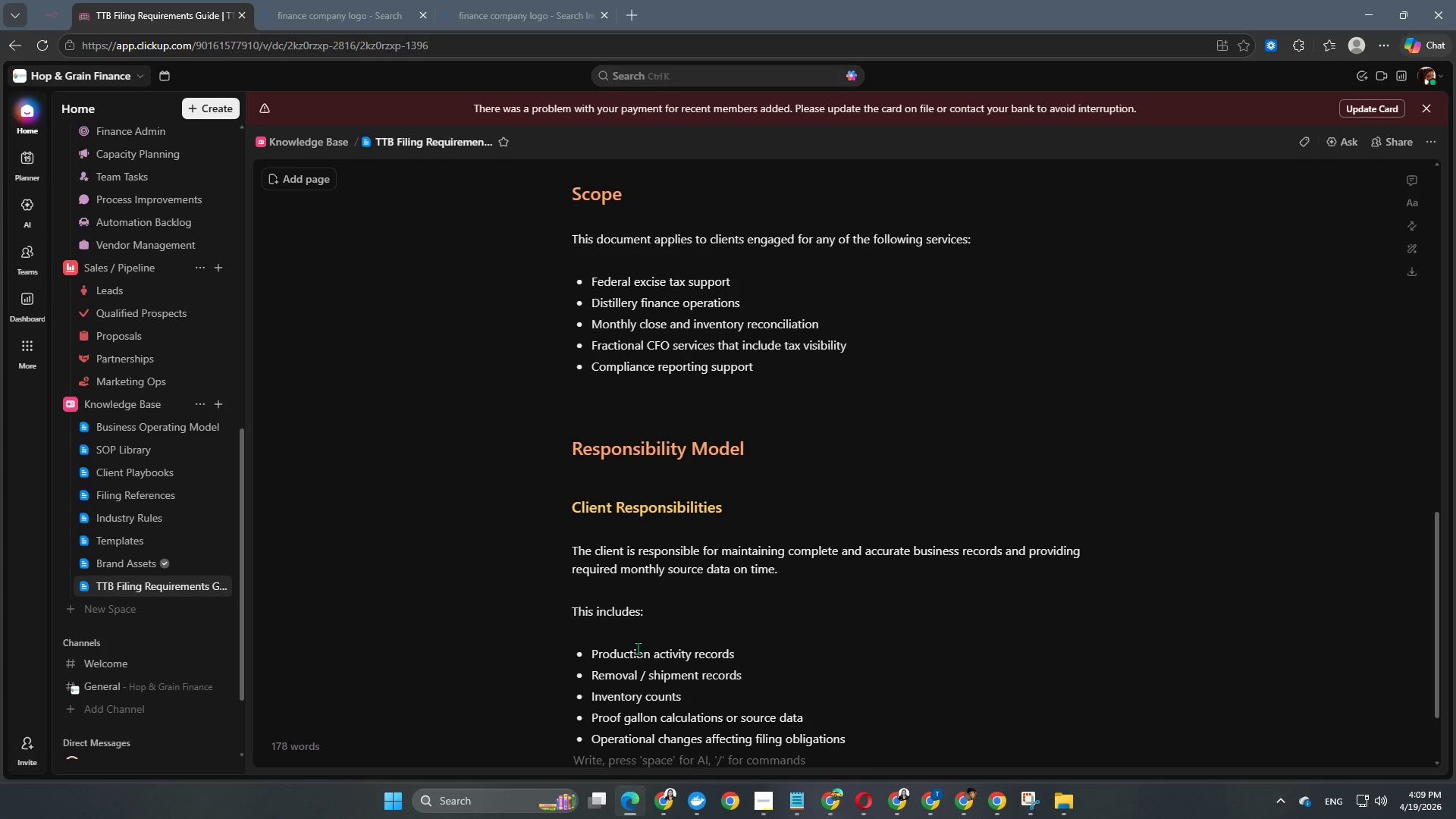 
key(Enter)
 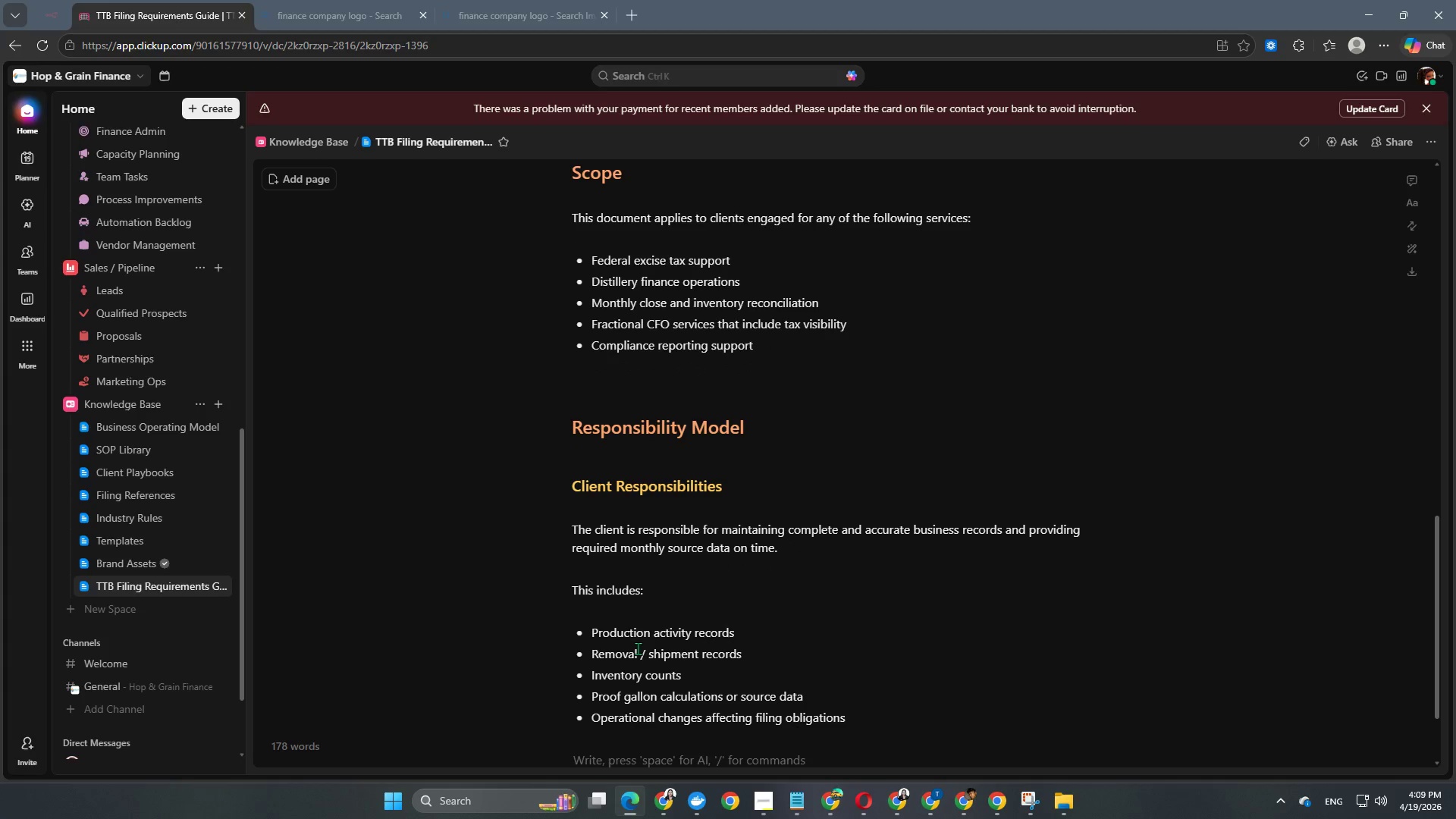 
key(Backspace)
 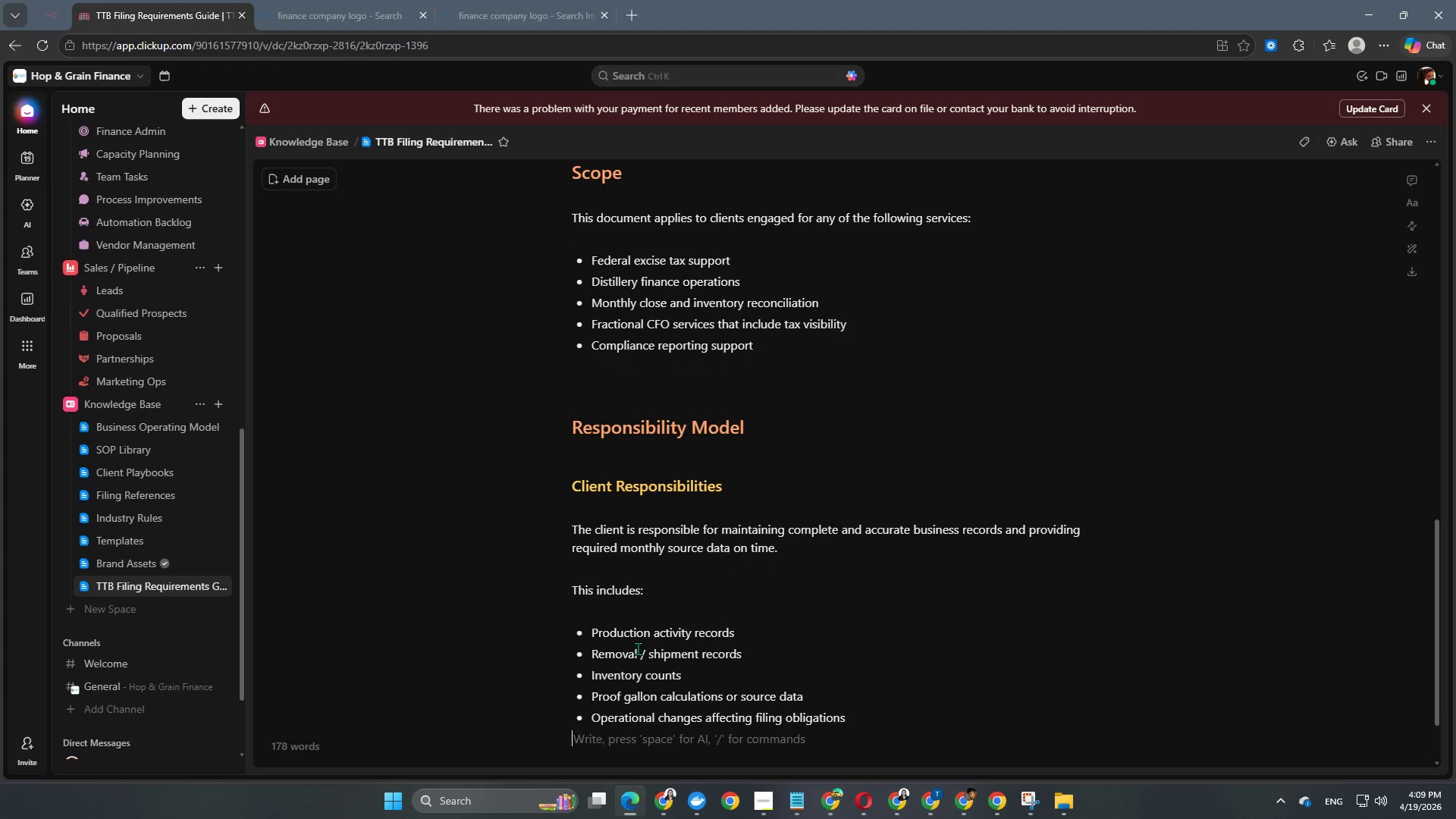 
key(Backspace)
 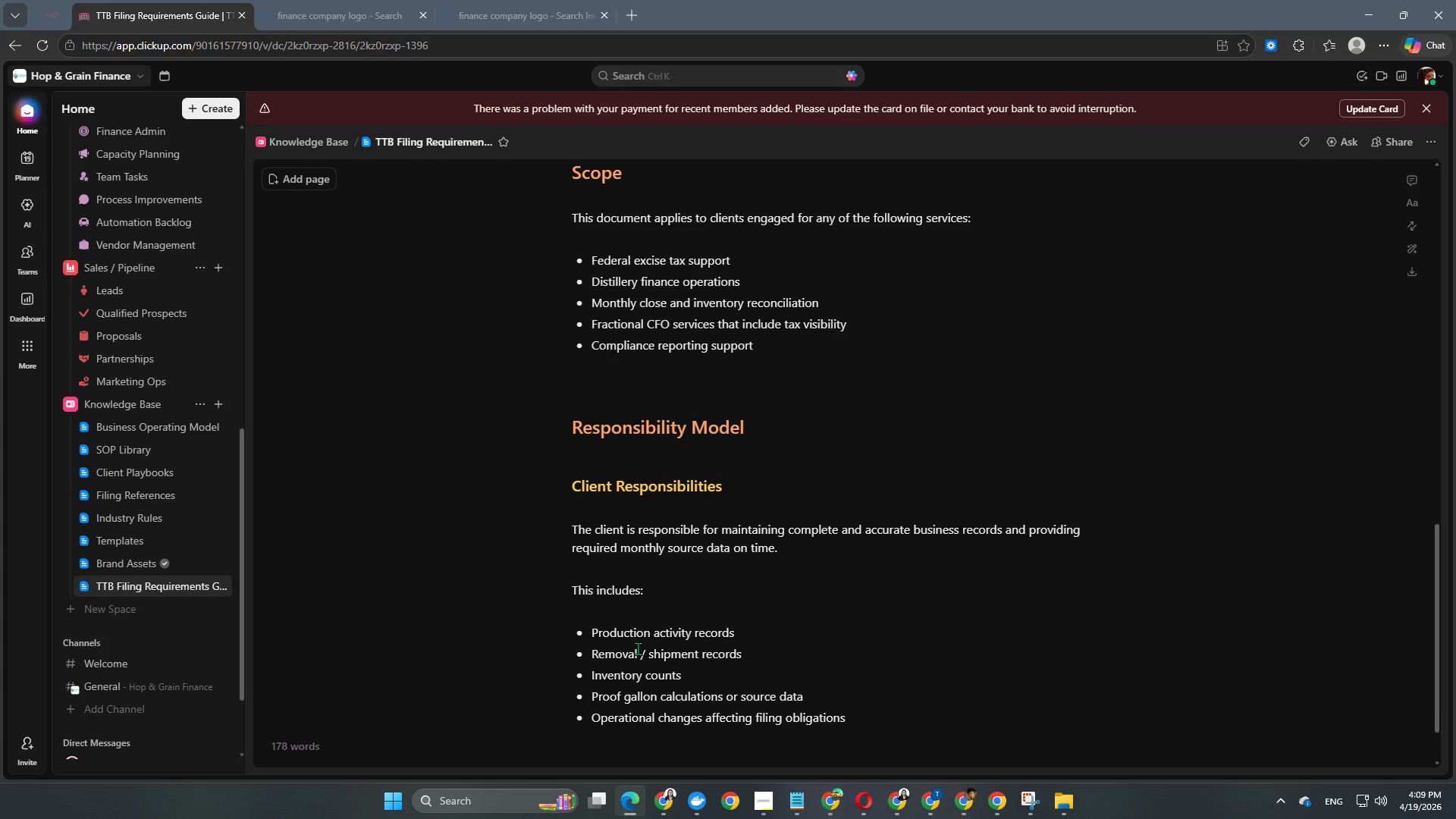 
key(Enter)
 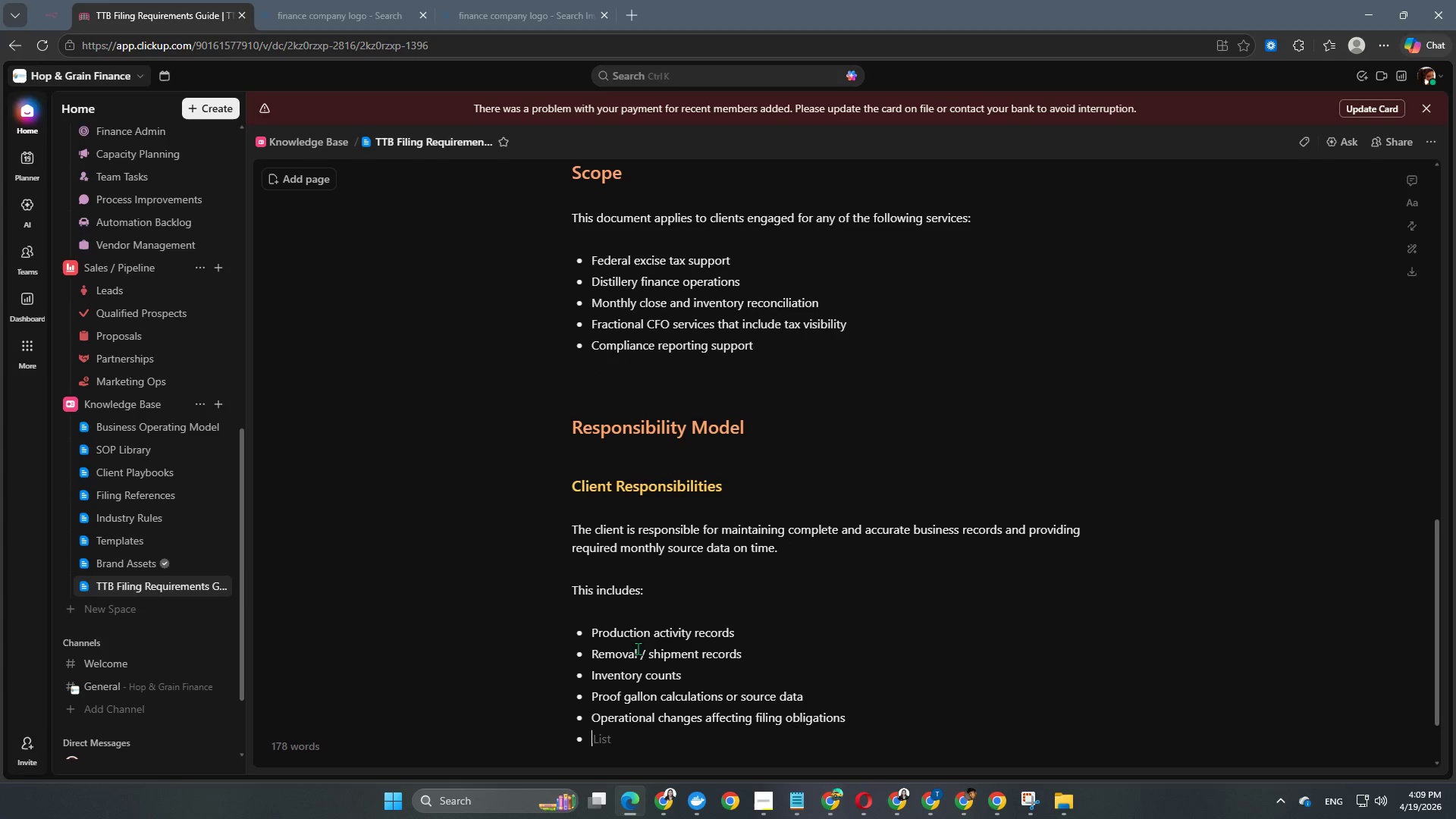 
scroll: coordinate [720, 582], scroll_direction: down, amount: 7.0
 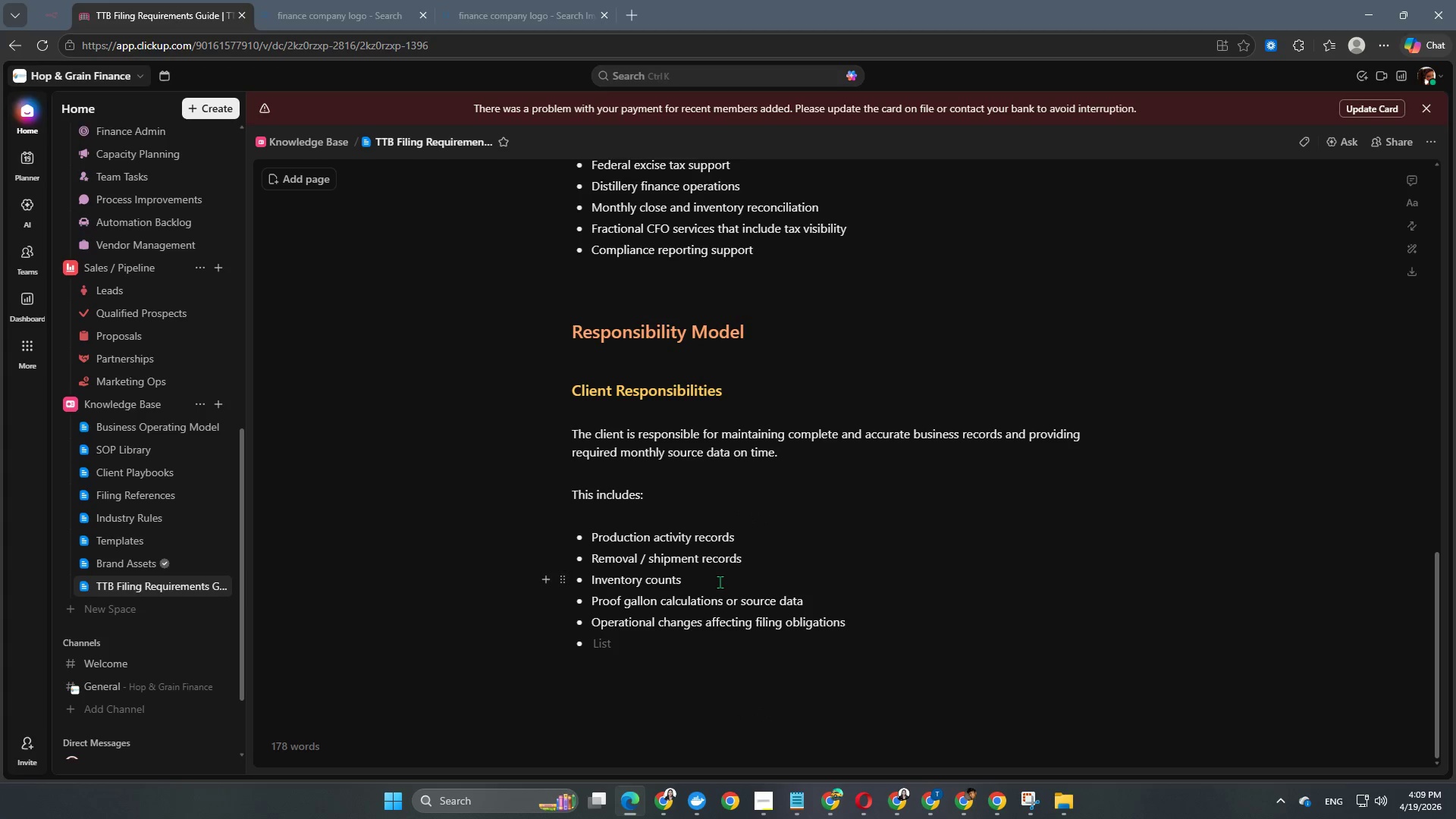 
type(Regulatory mptoc)
key(Backspace)
key(Backspace)
key(Backspace)
key(Backspace)
key(Backspace)
type(notices received)
 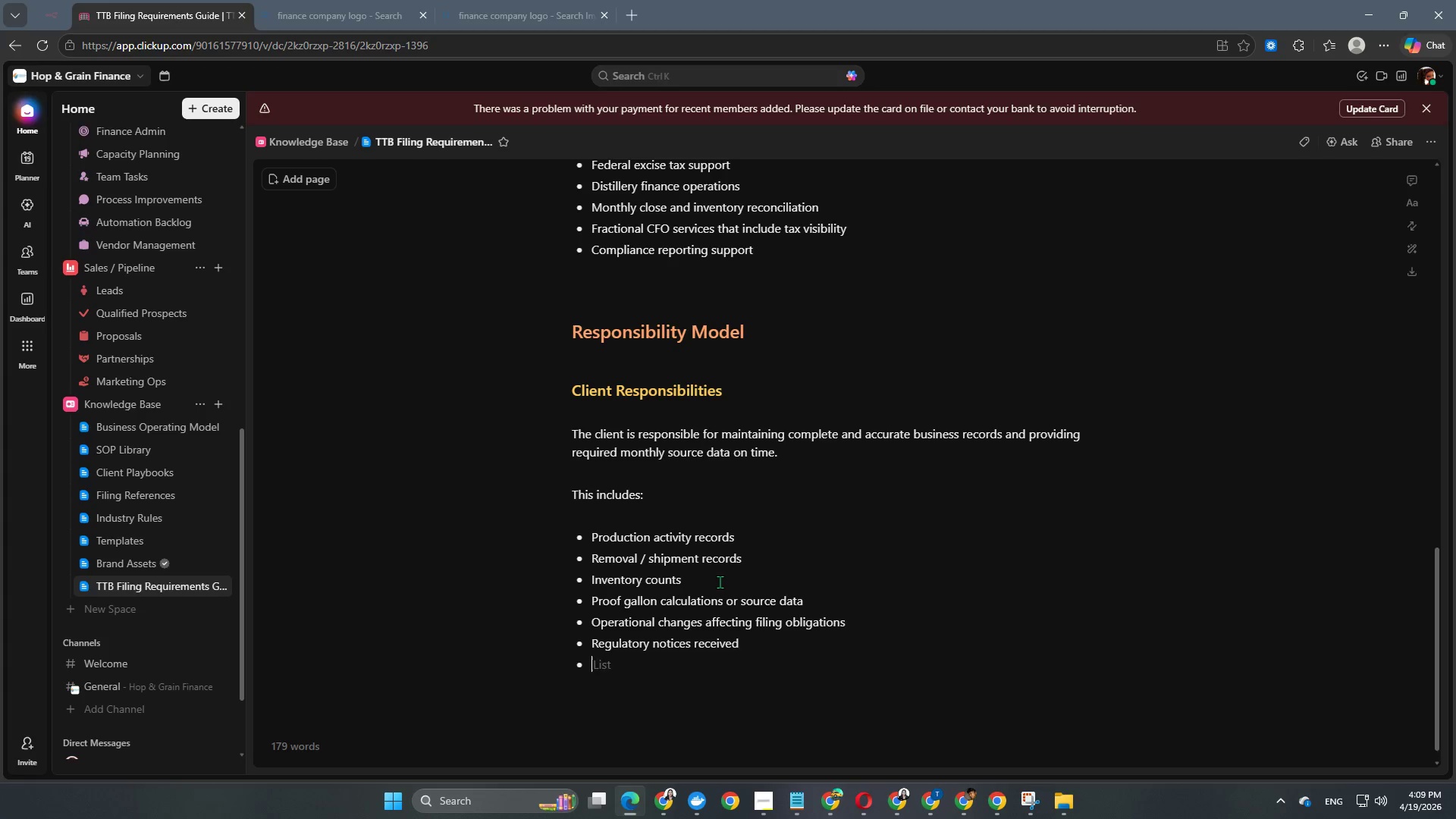 
key(Enter)
 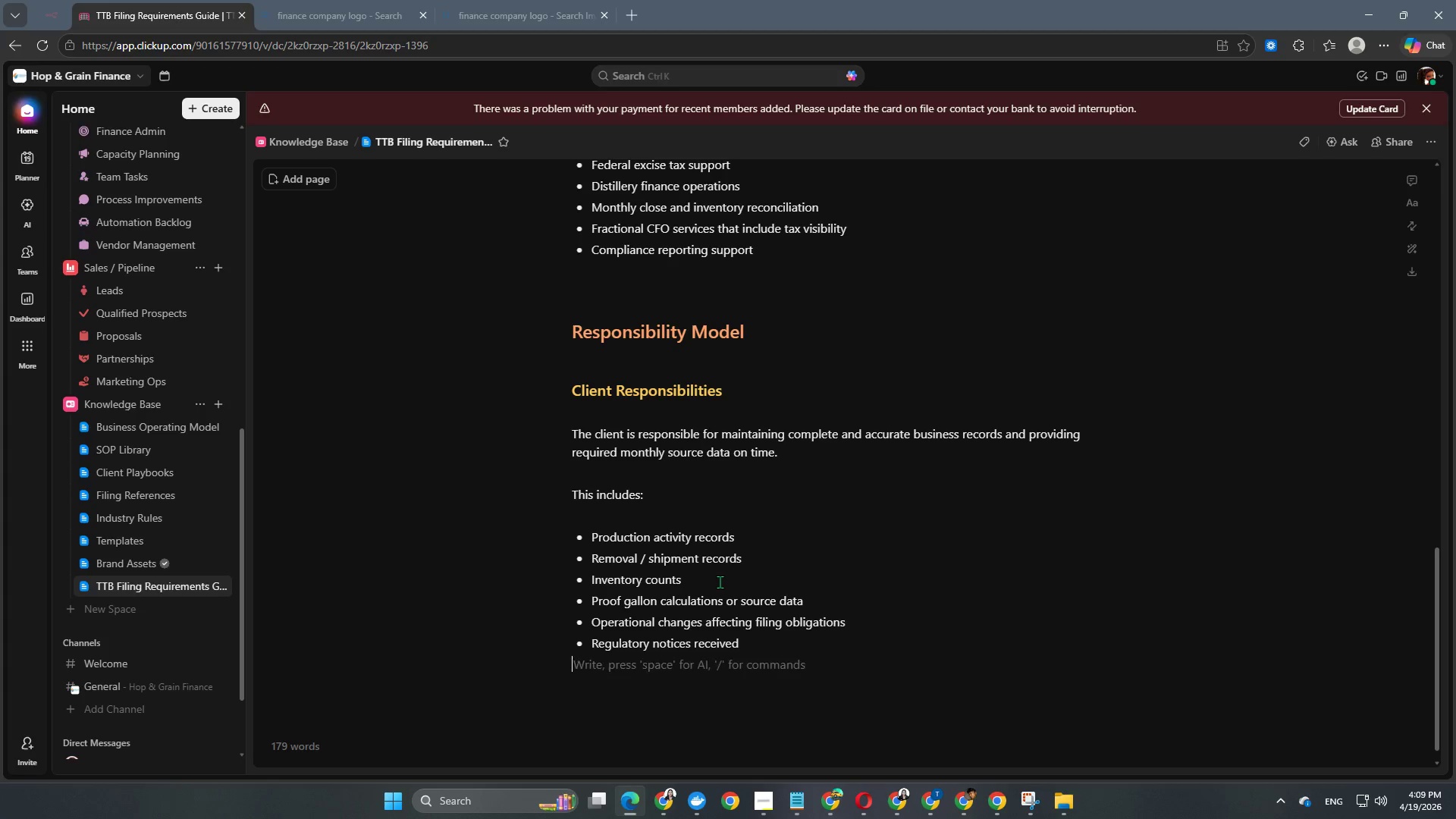 
key(Enter)
 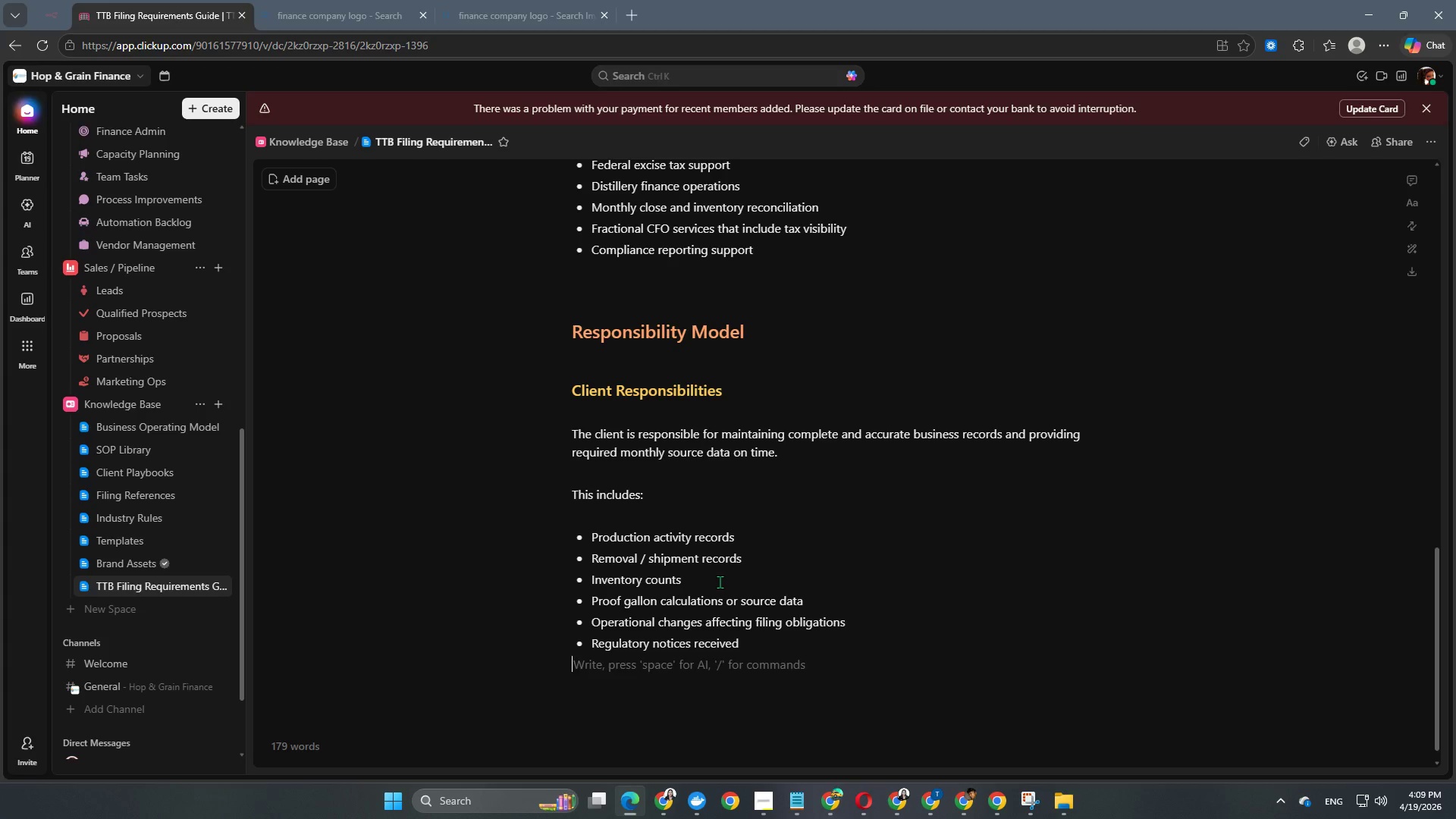 
key(Enter)
 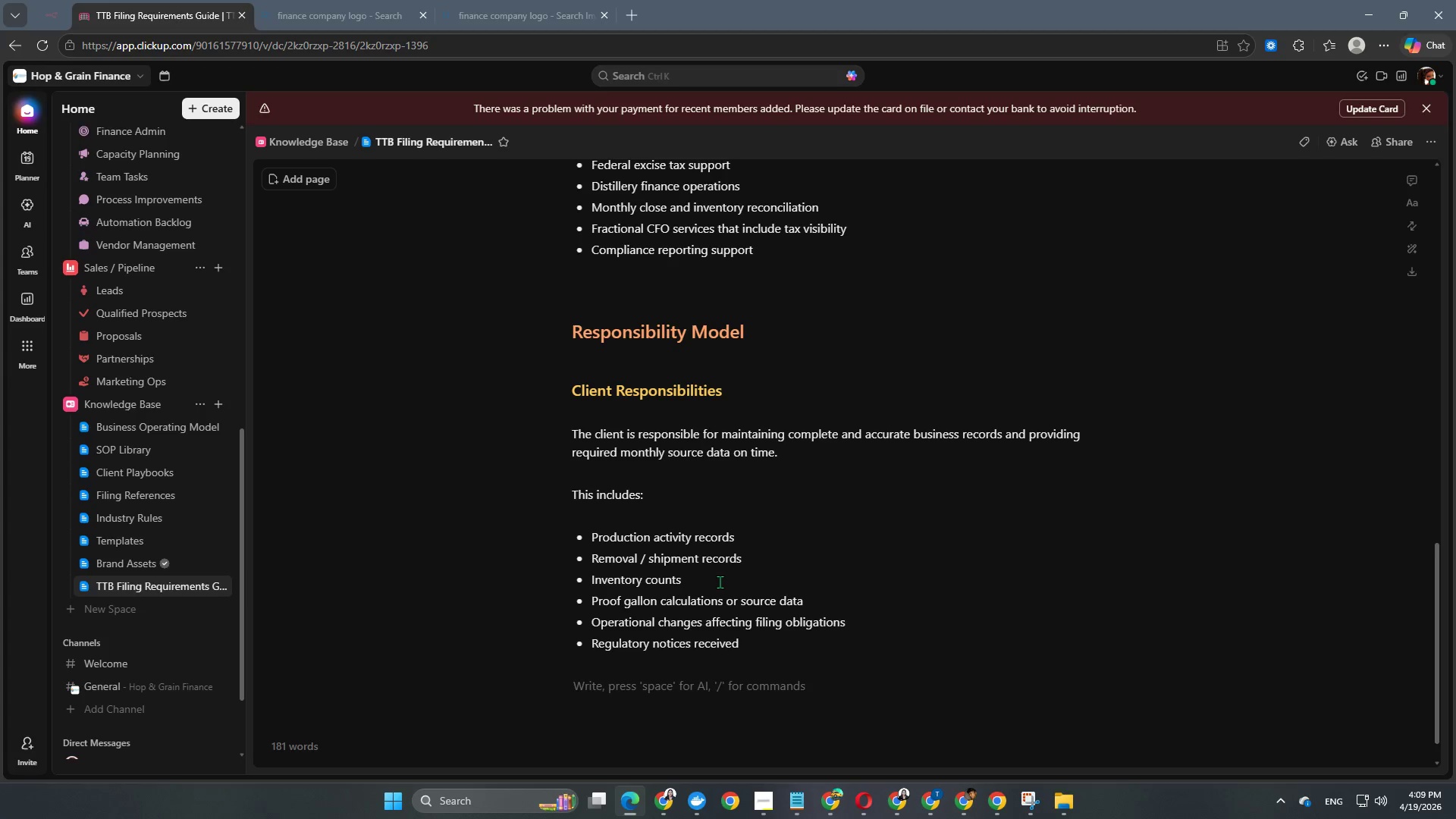 
type(F)
key(Backspace)
type(Hop & Grain Finance Responsibilites )
 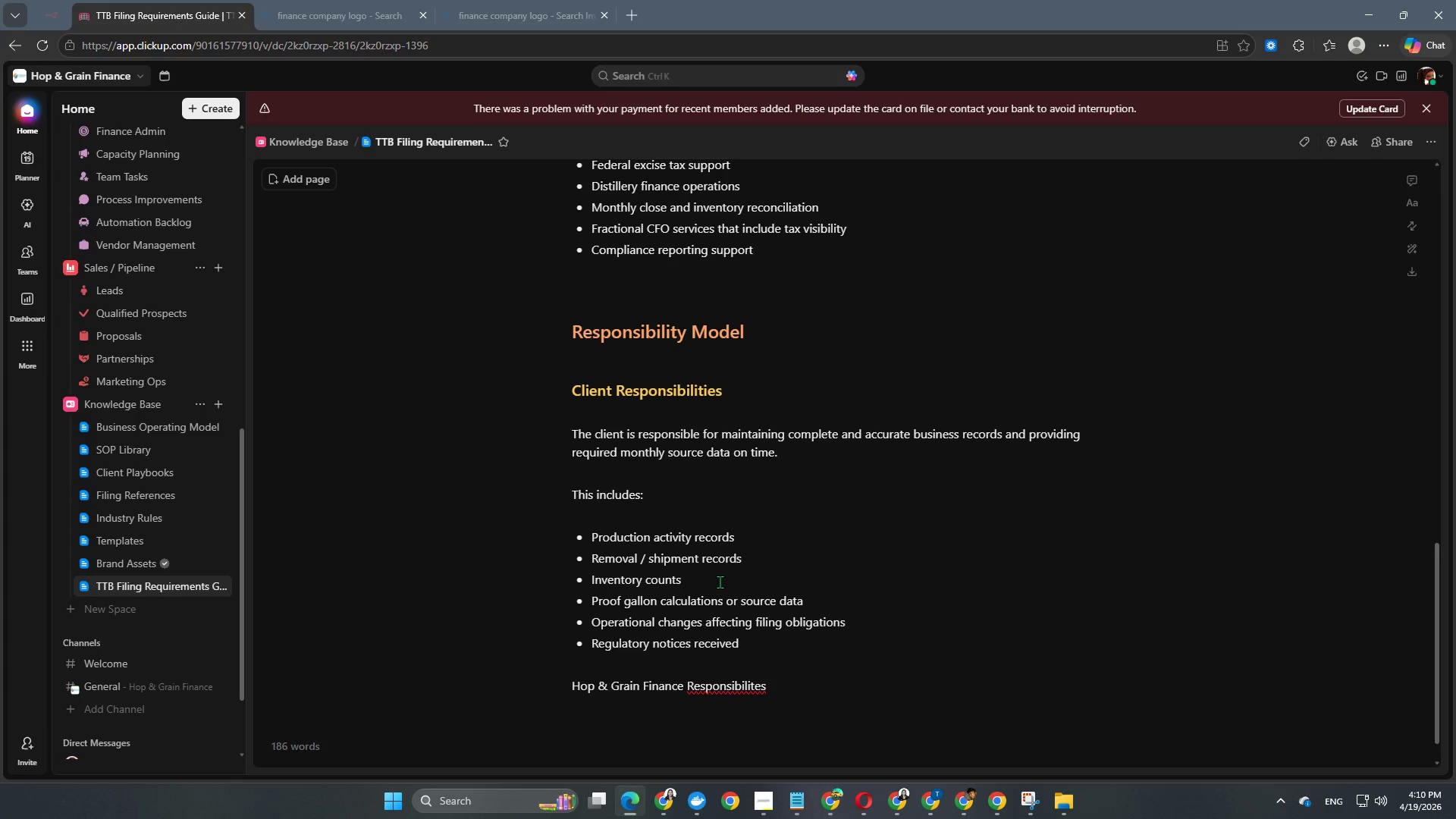 
right_click([736, 692])
 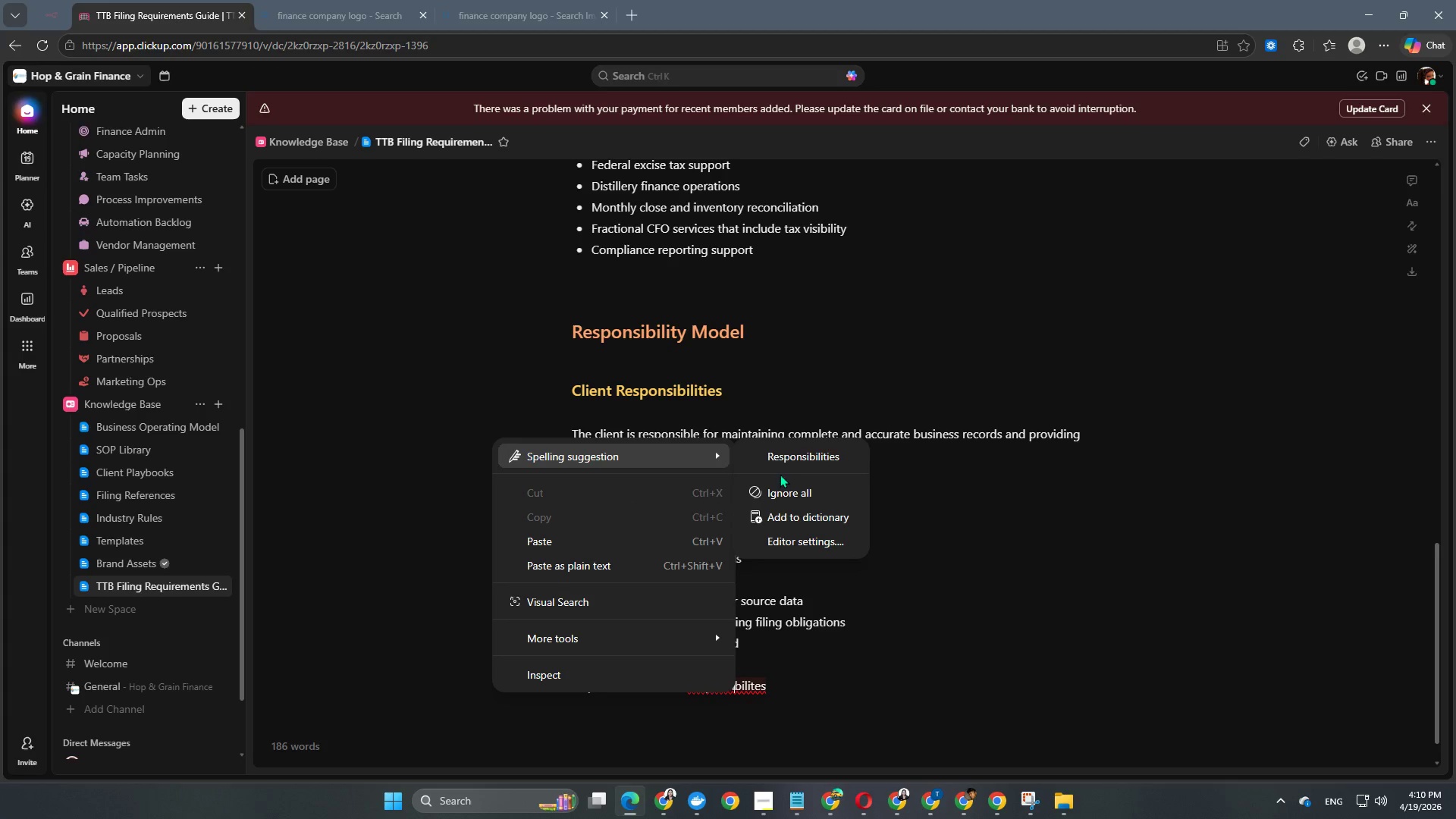 
left_click([794, 460])
 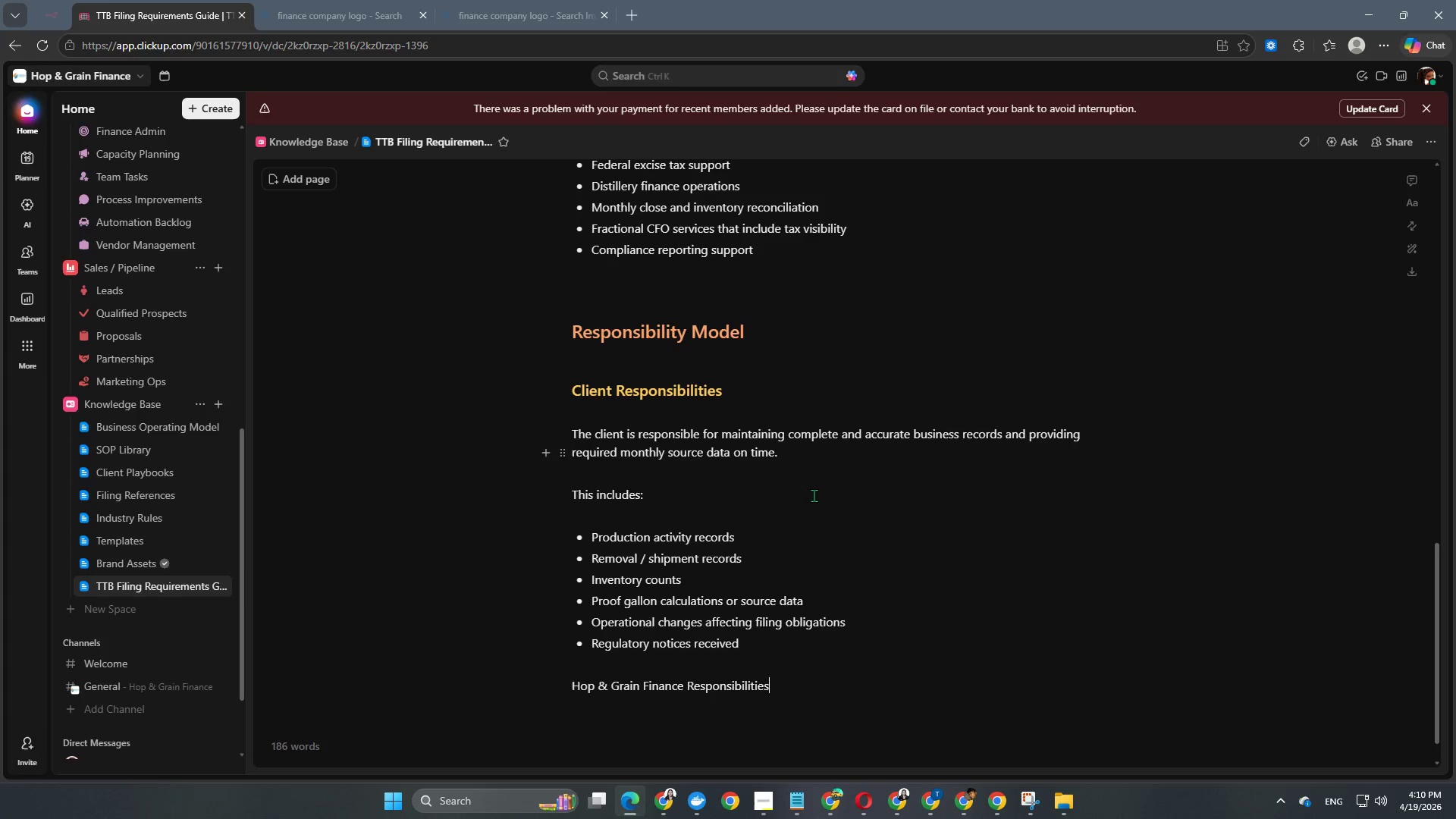 
scroll: coordinate [815, 495], scroll_direction: down, amount: 3.0
 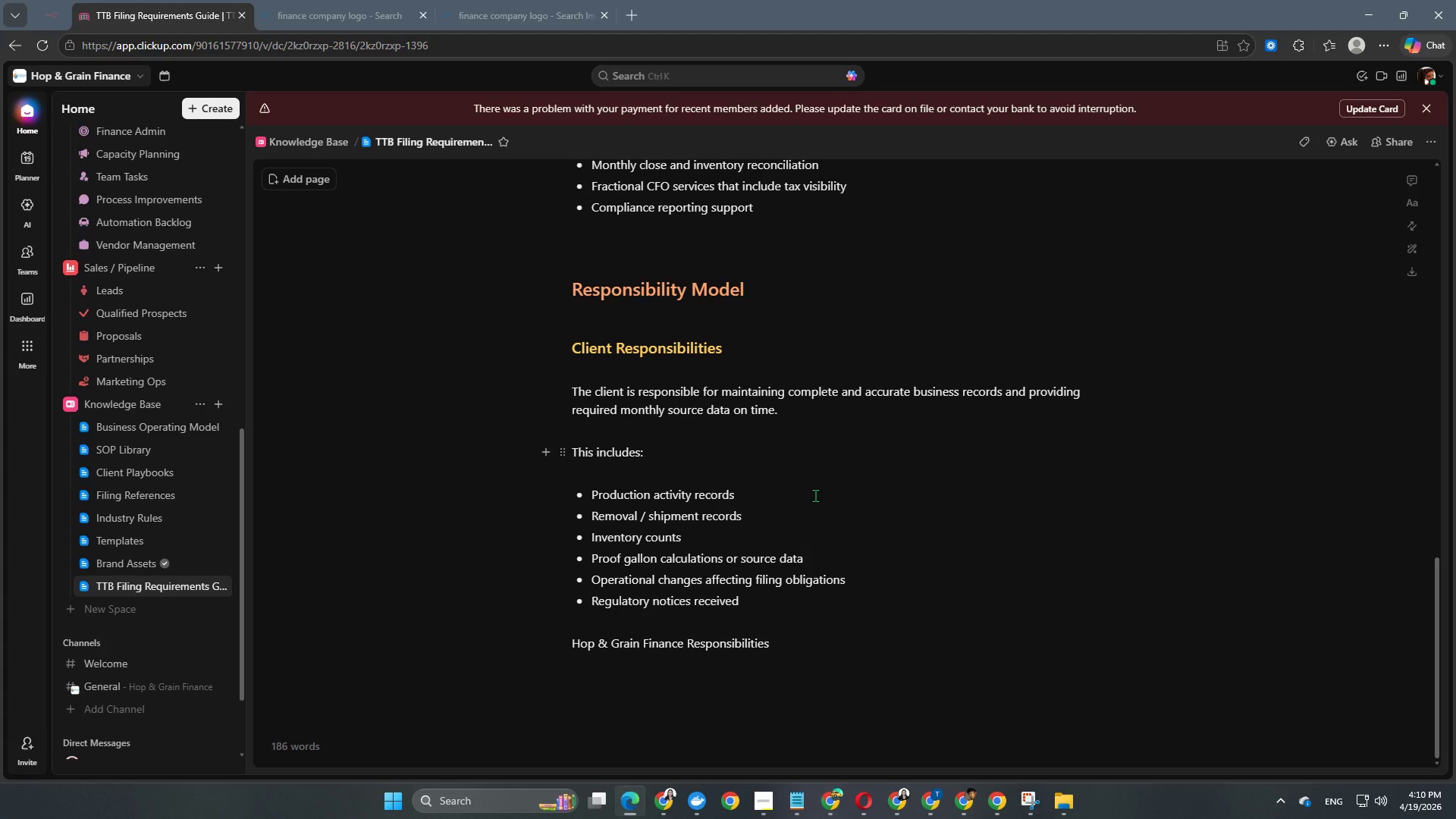 
key(Enter)
 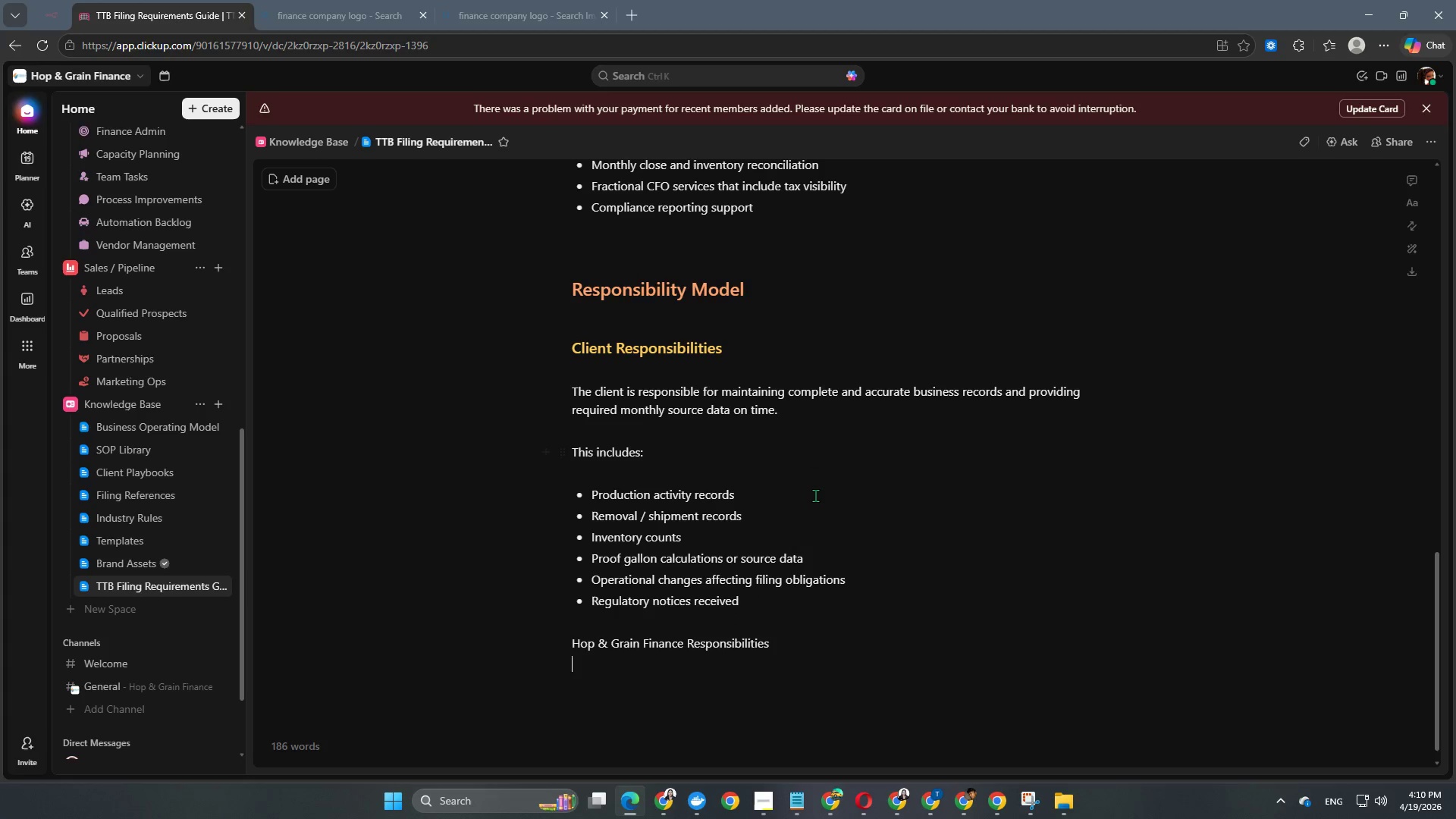 
key(Enter)
 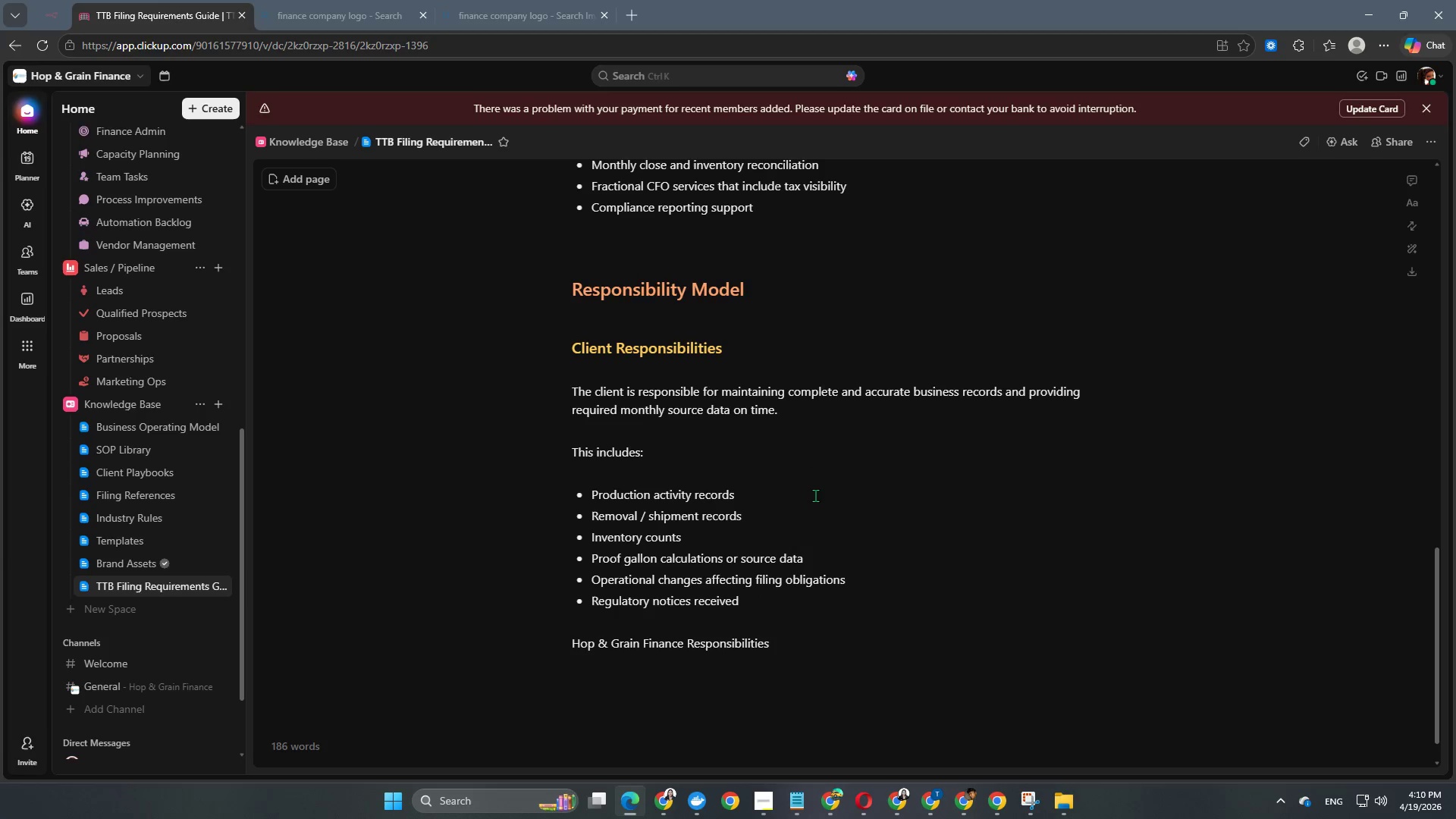 
type(Hop & Grain Finance is)
key(Backspace)
type(s repon)
key(Backspace)
key(Backspace)
key(Backspace)
type(sponsible for: )
 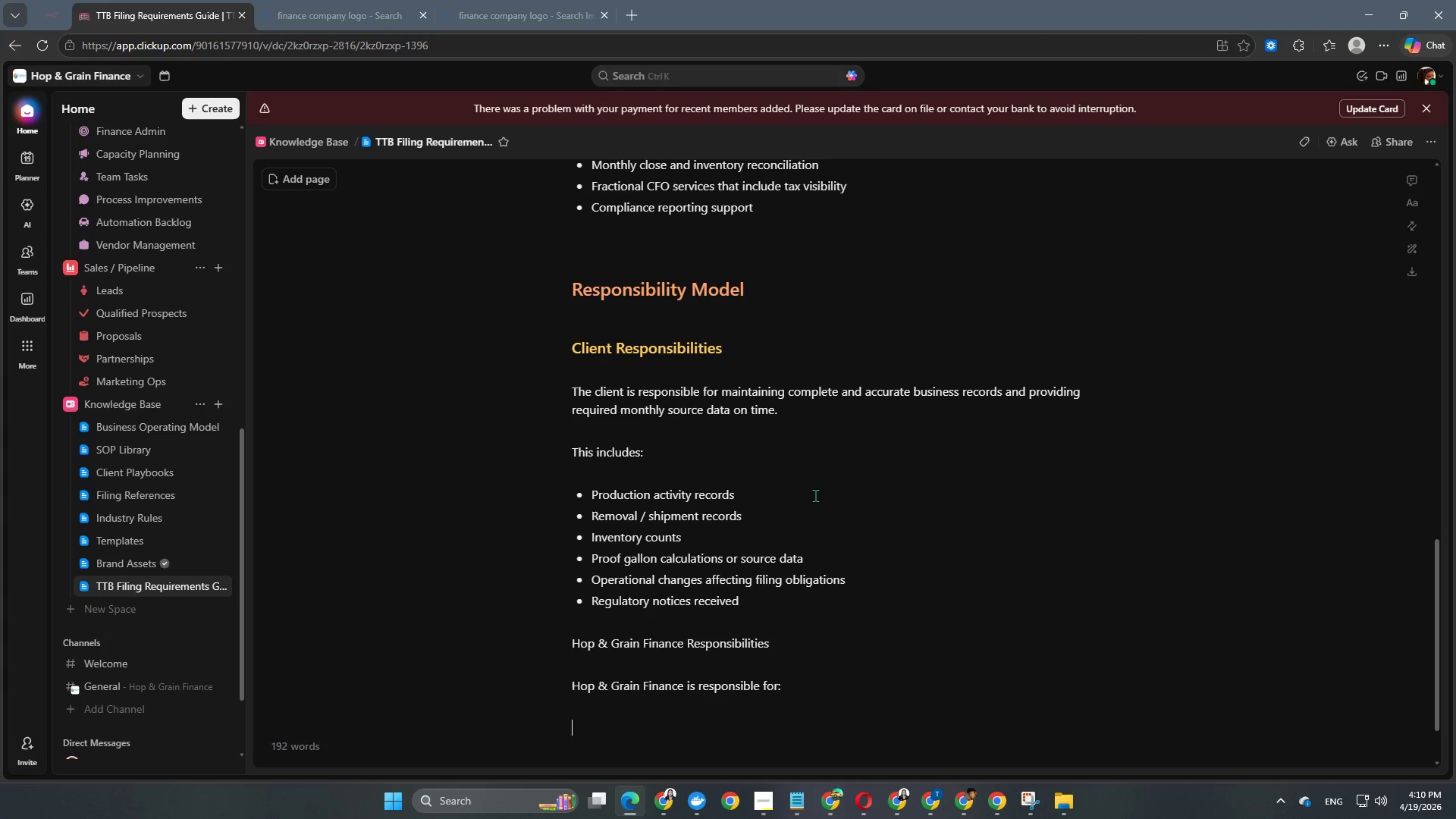 
 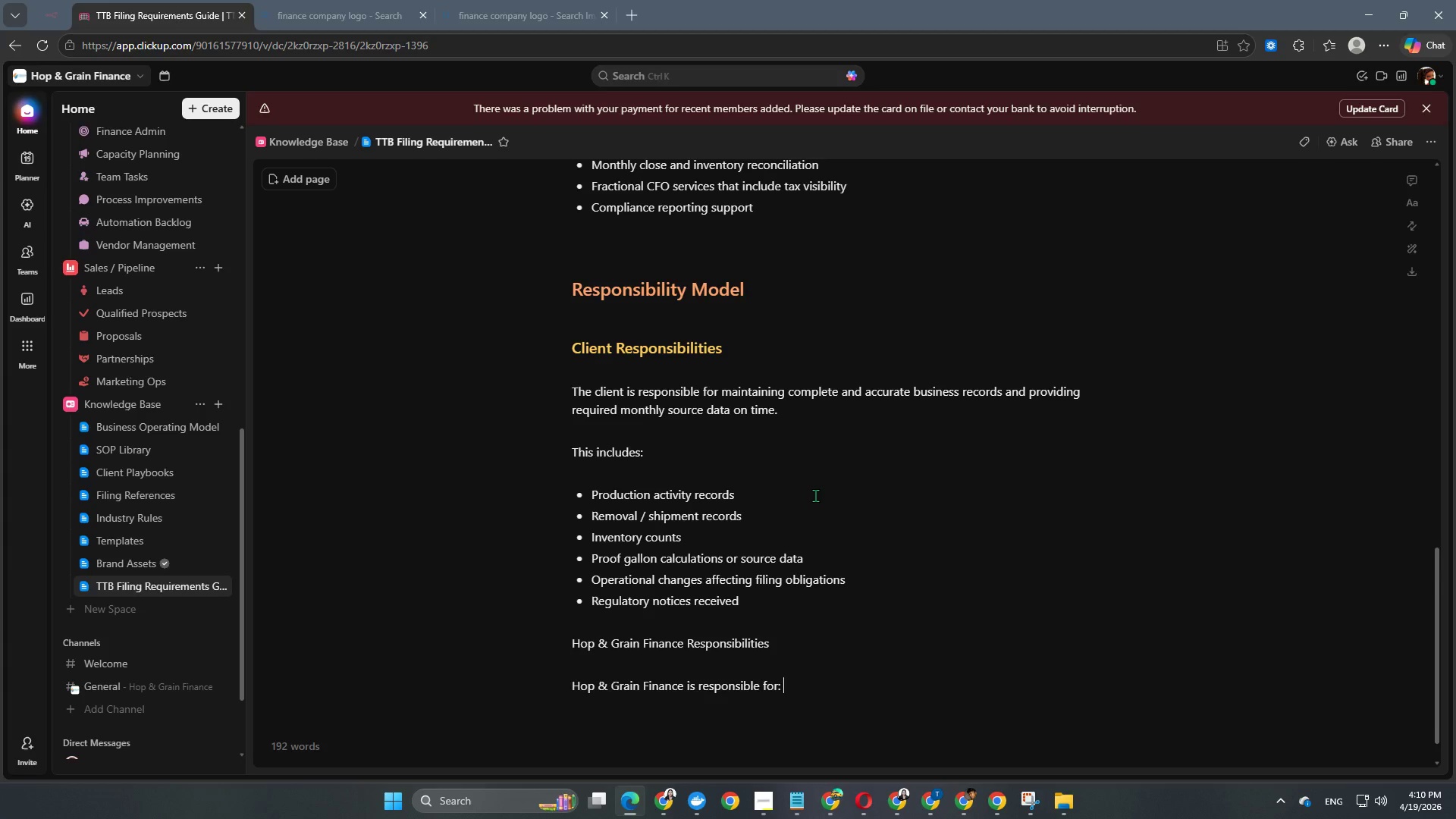 
key(Enter)
 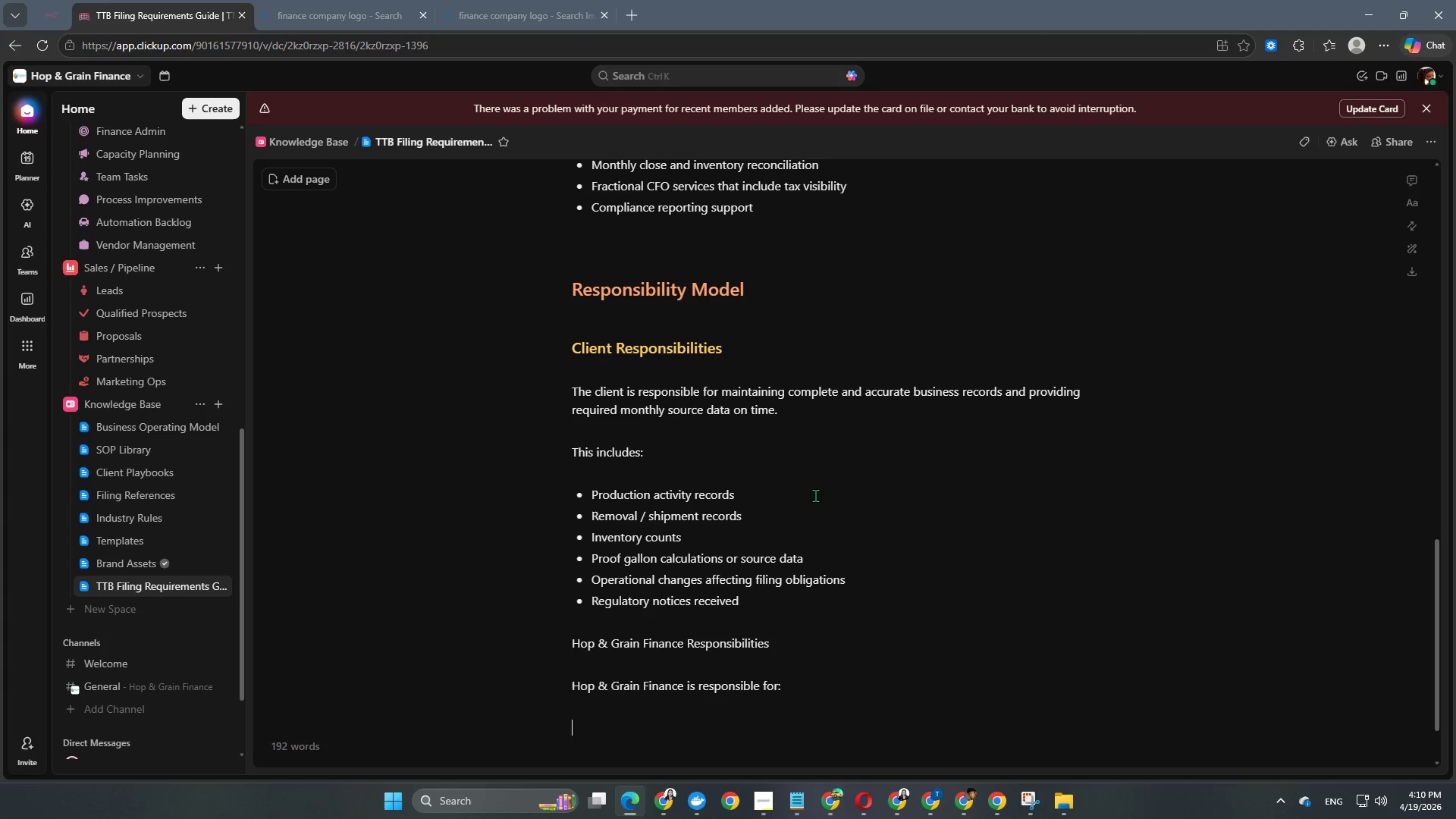 
key(Enter)
 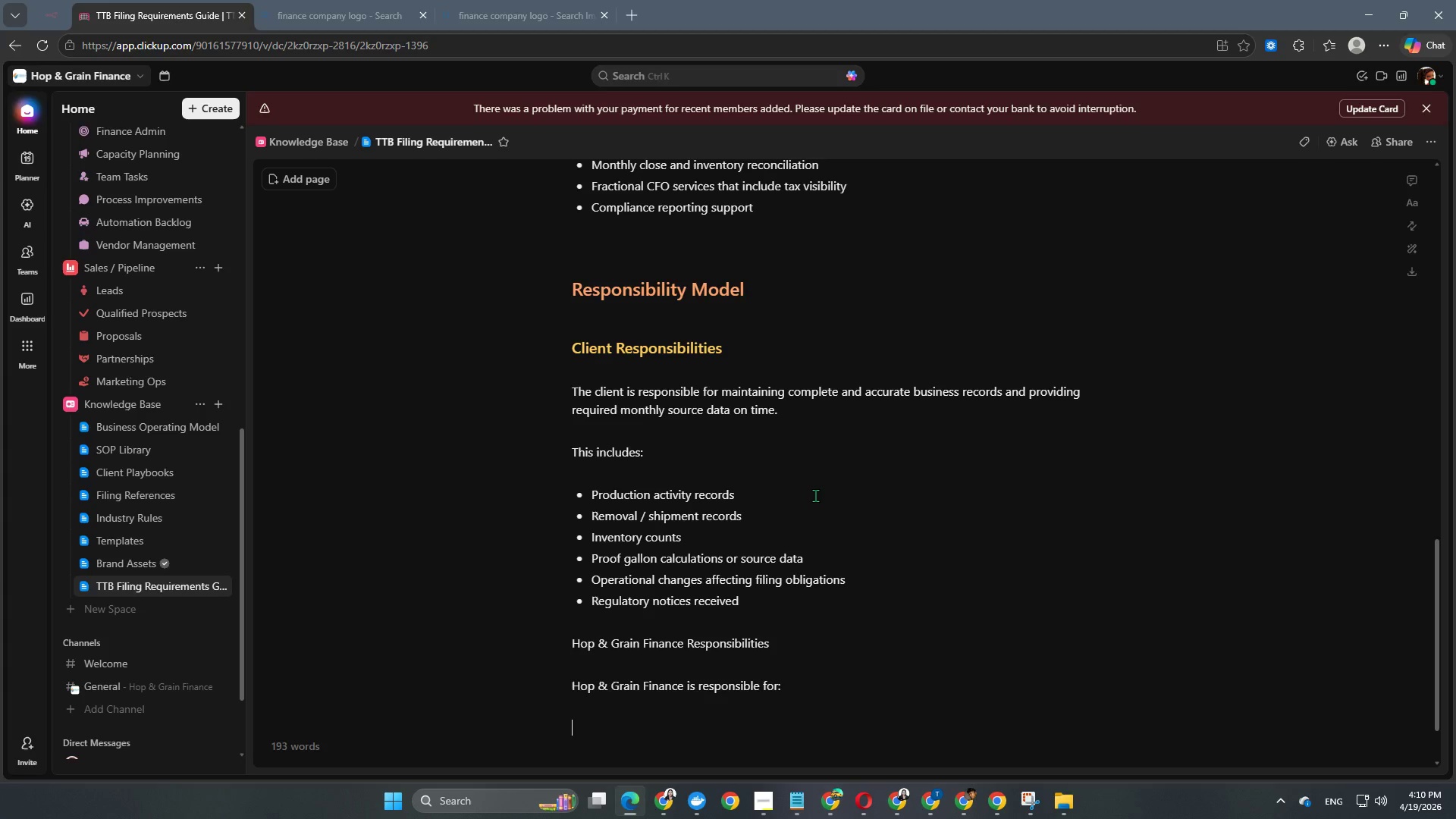 
key(Minus)
 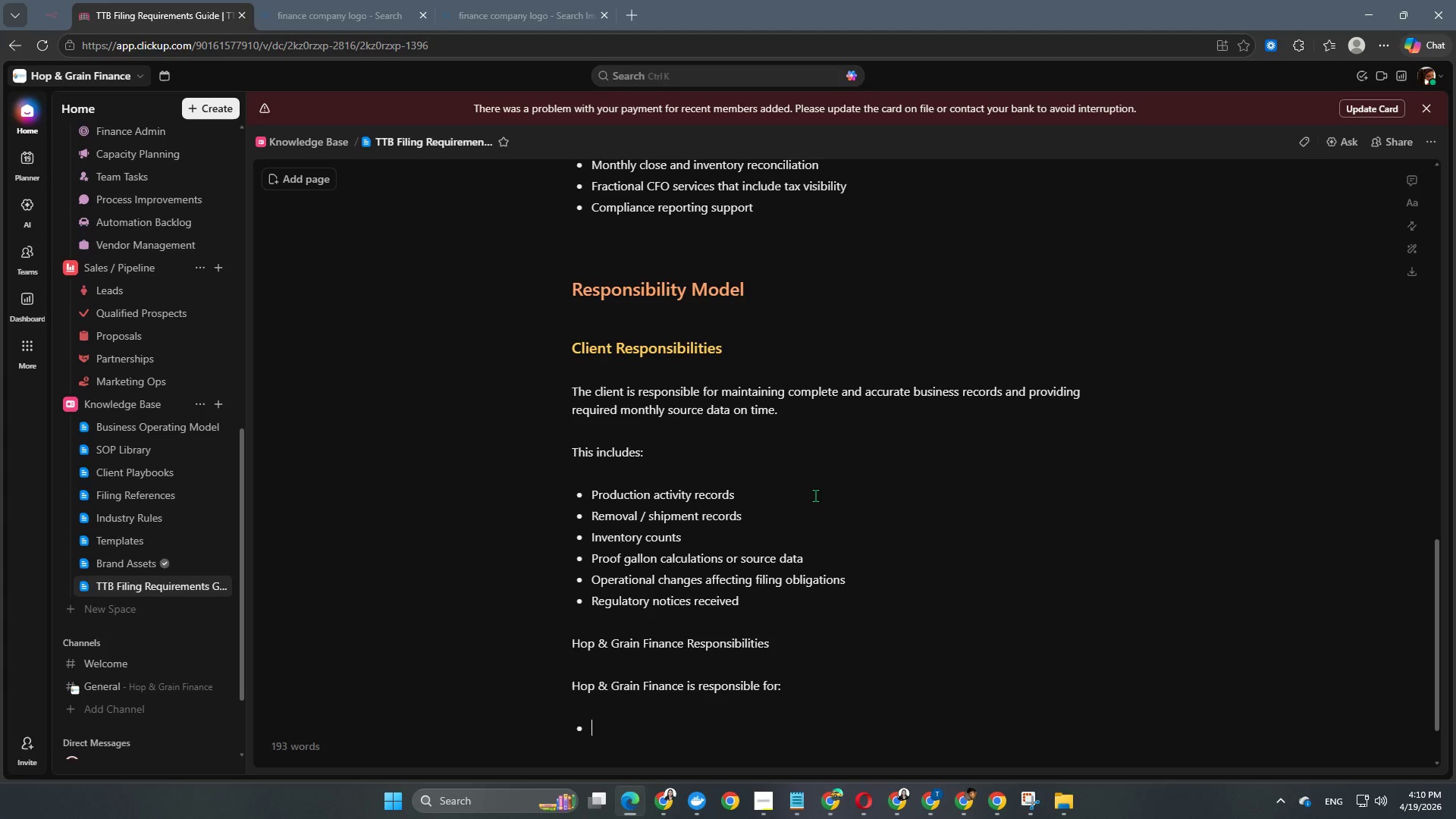 
key(Space)
 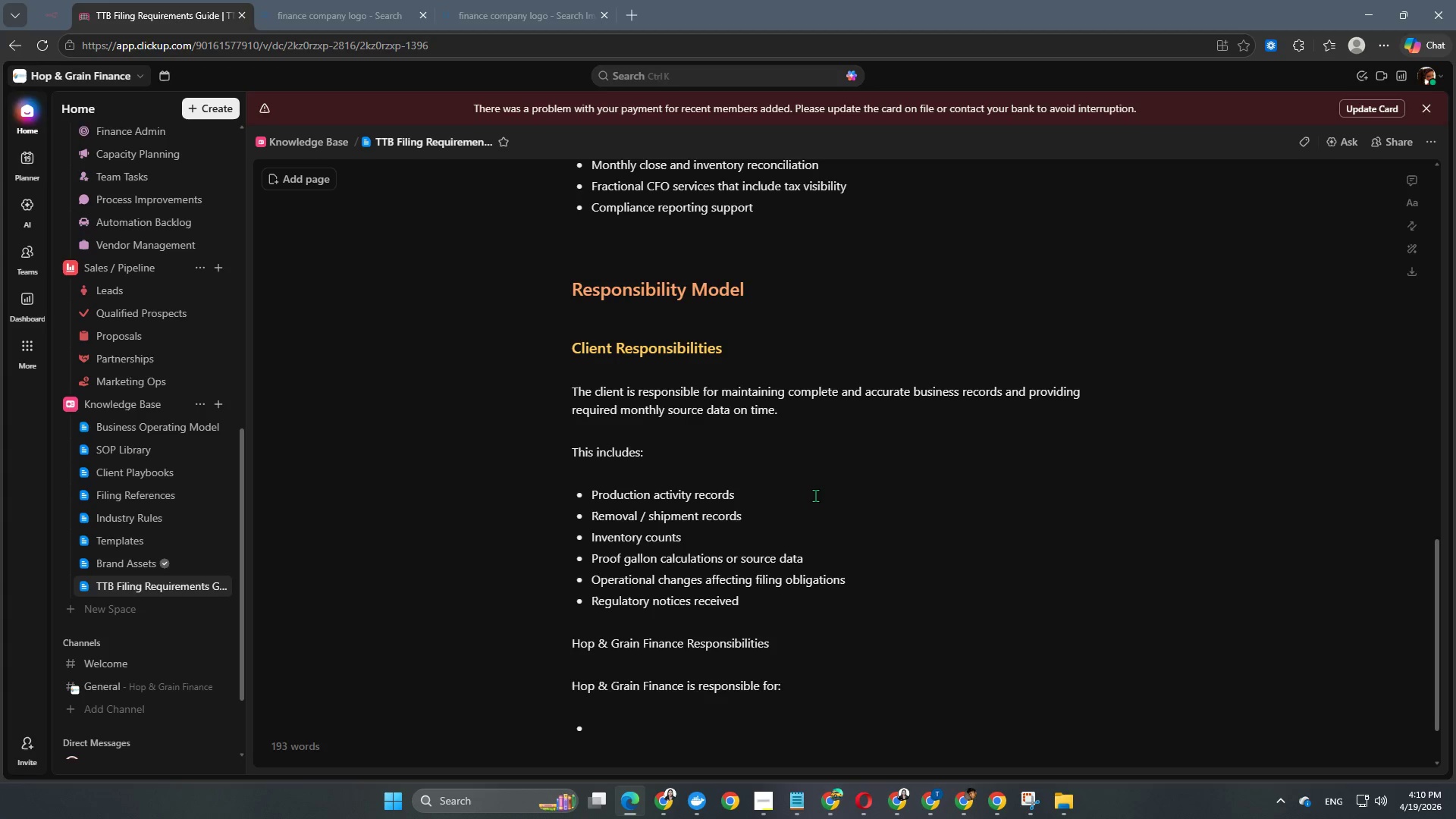 
scroll: coordinate [815, 495], scroll_direction: down, amount: 5.0
 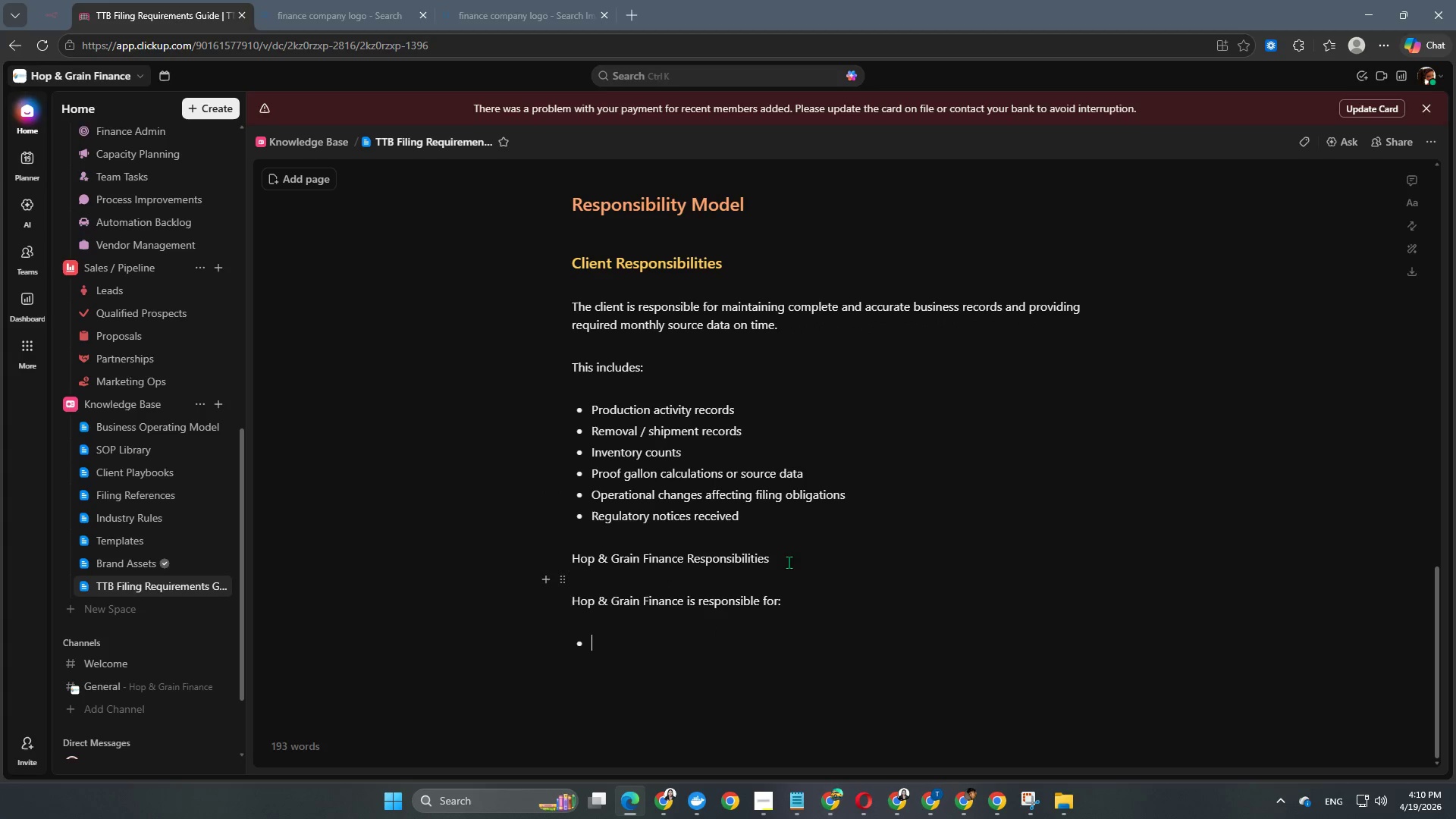 
left_click_drag(start_coordinate=[789, 559], to_coordinate=[529, 557])
 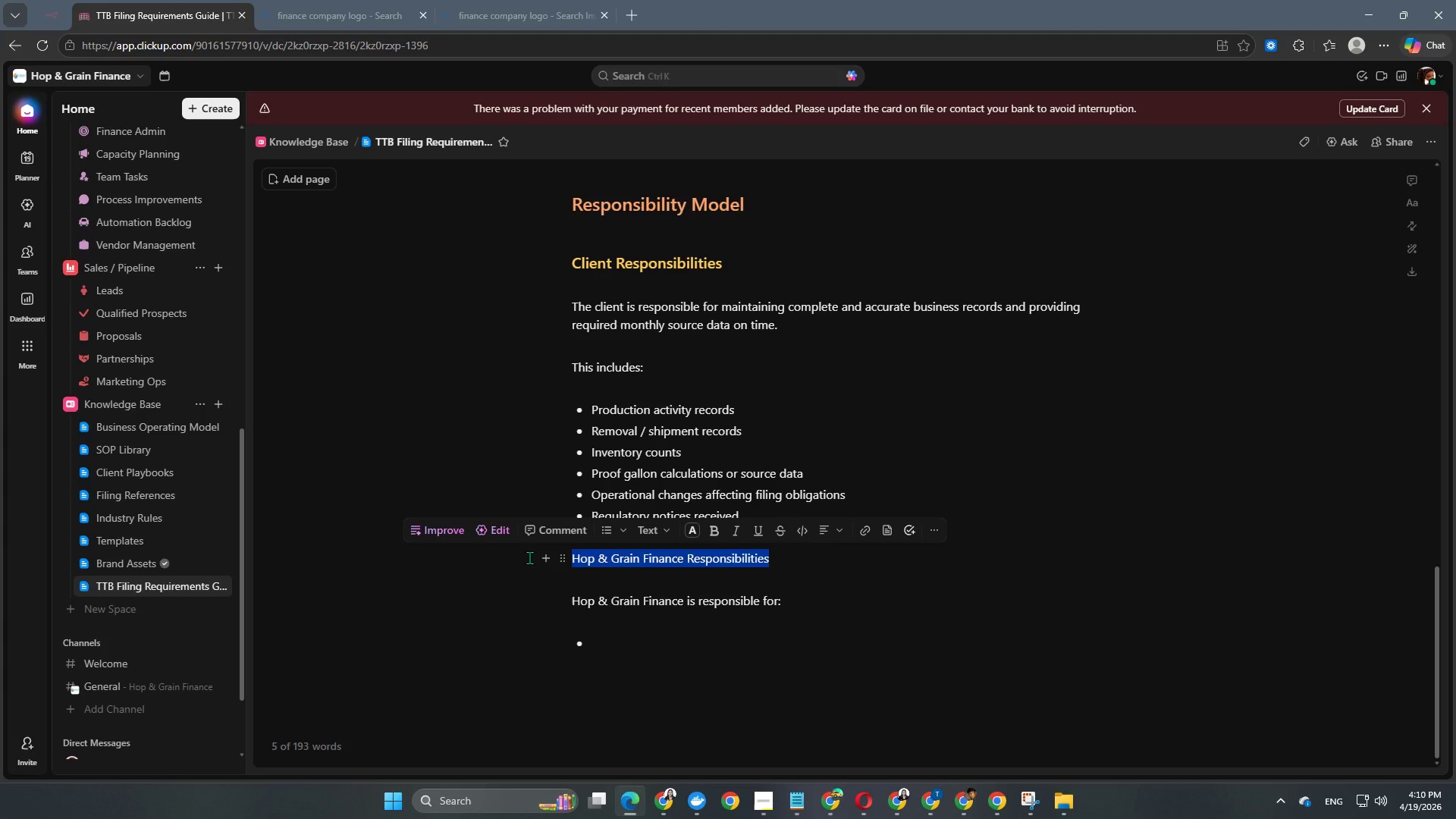 
key(Alt+Control+Numpad3)
 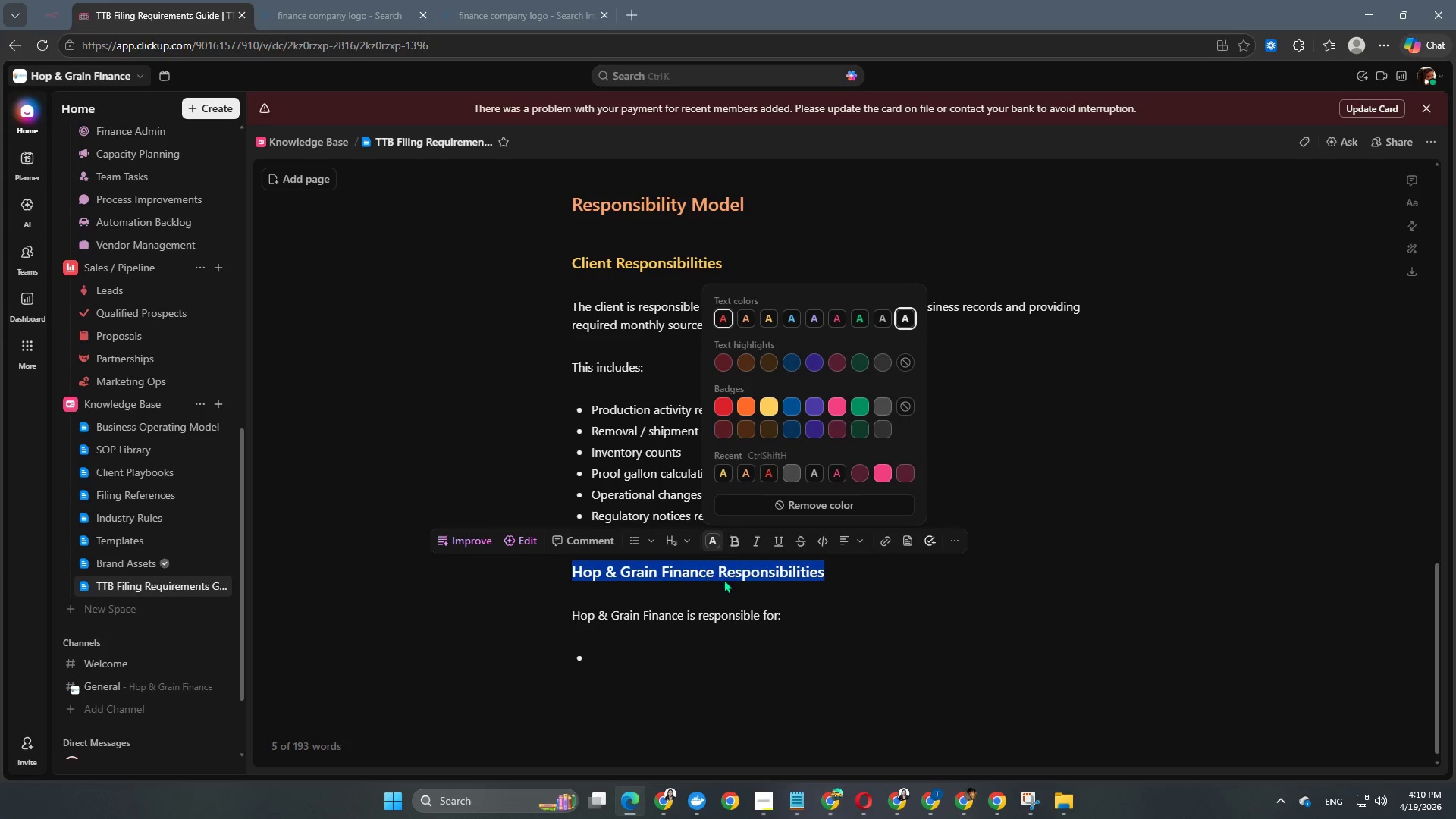 
left_click([722, 473])
 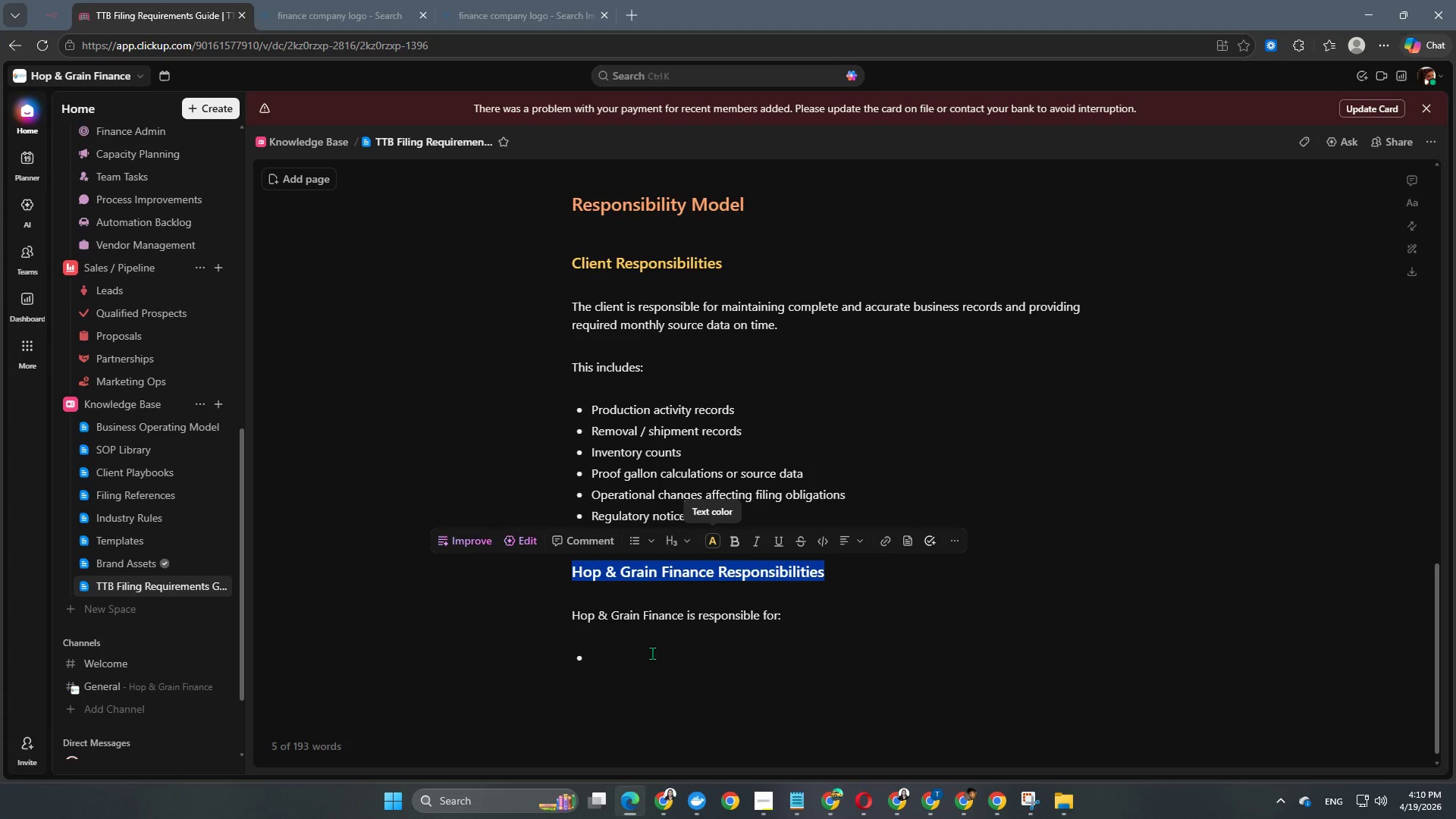 
left_click([652, 653])
 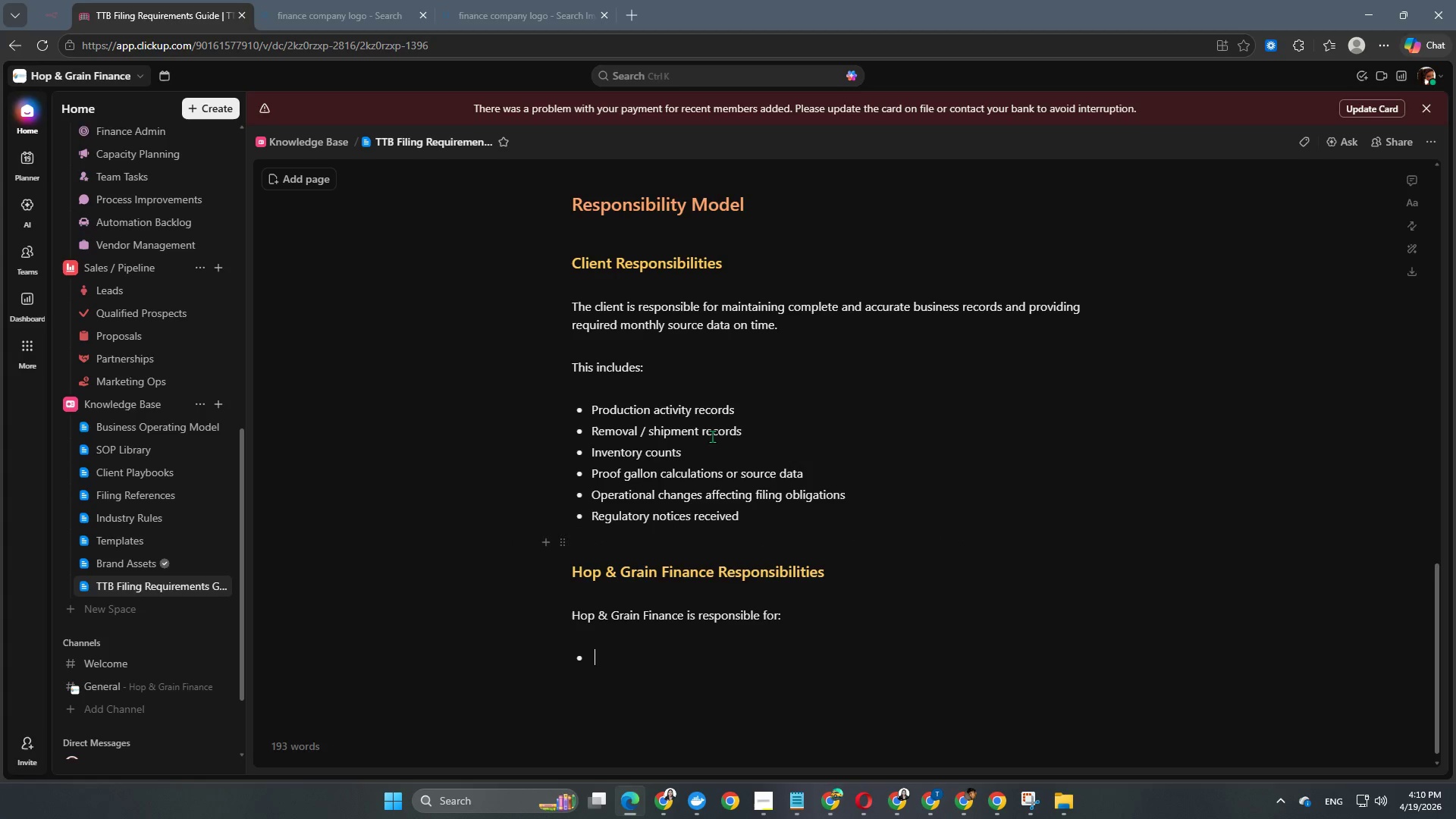 
scroll: coordinate [712, 436], scroll_direction: down, amount: 4.0
 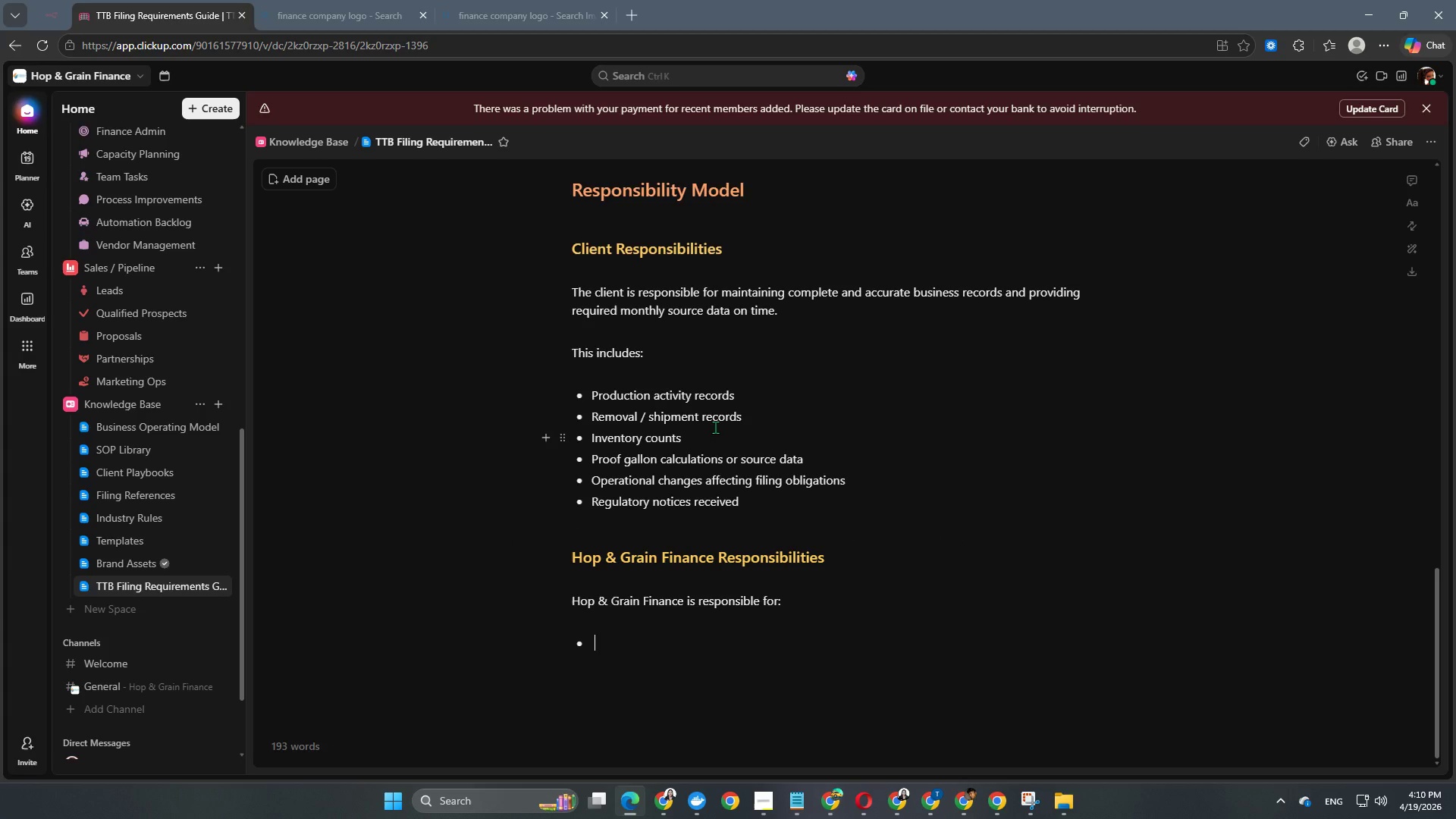 
type(Organizing required data inputs)
 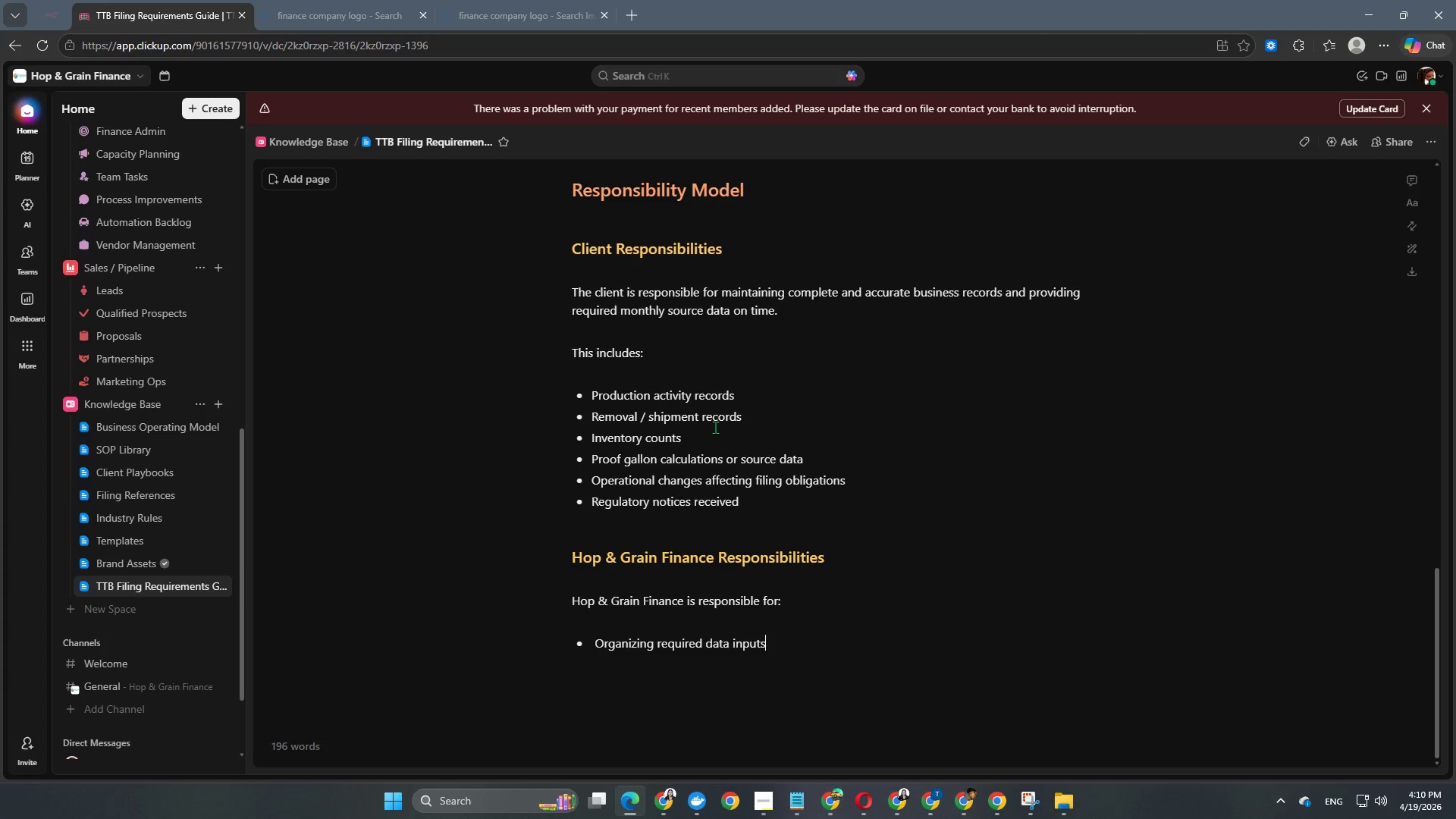 
key(Enter)
 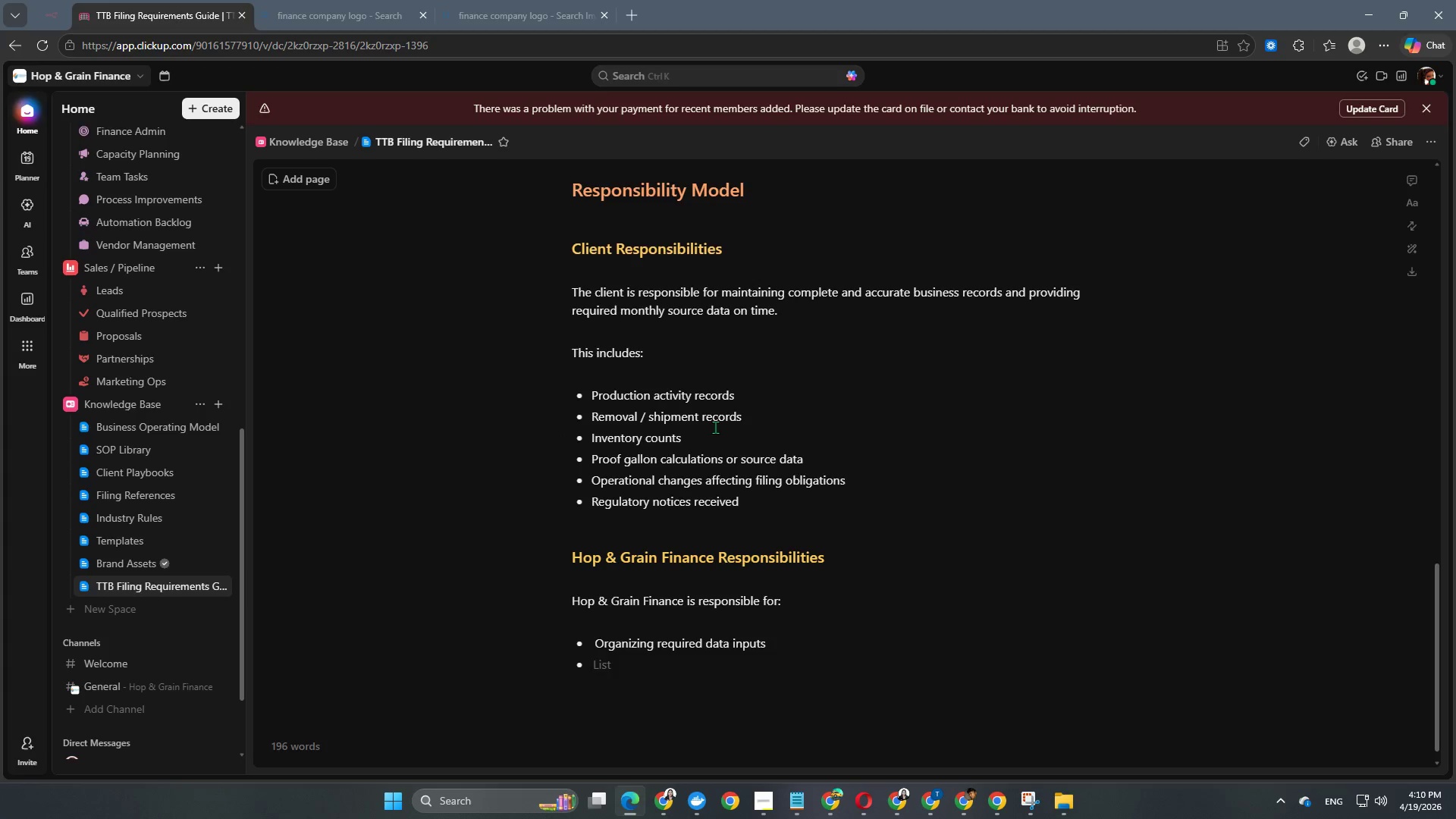 
type(Reviuewing)
key(Backspace)
key(Backspace)
key(Backspace)
key(Backspace)
key(Backspace)
key(Backspace)
type(ewing information received)
 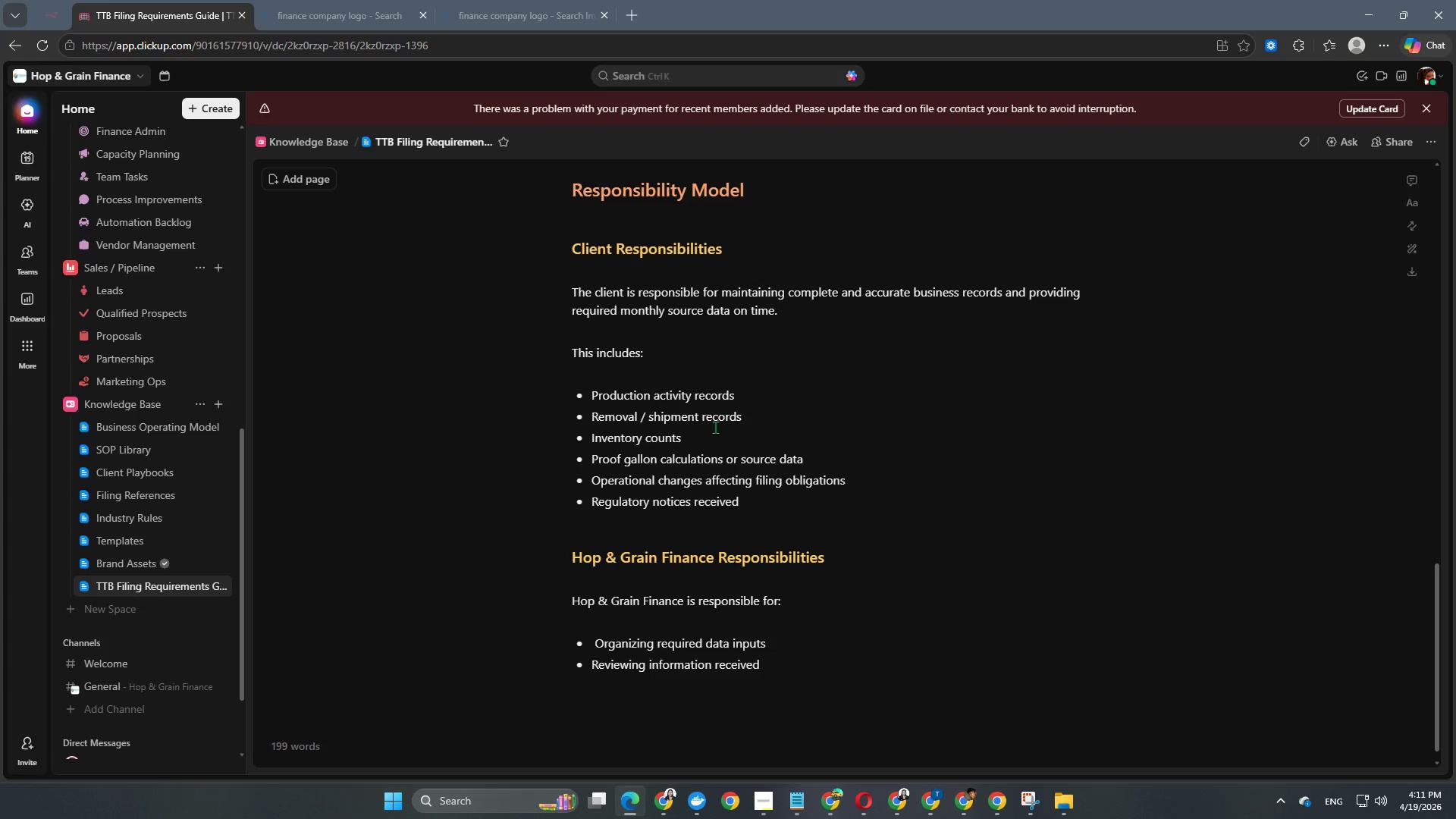 
key(Enter)
 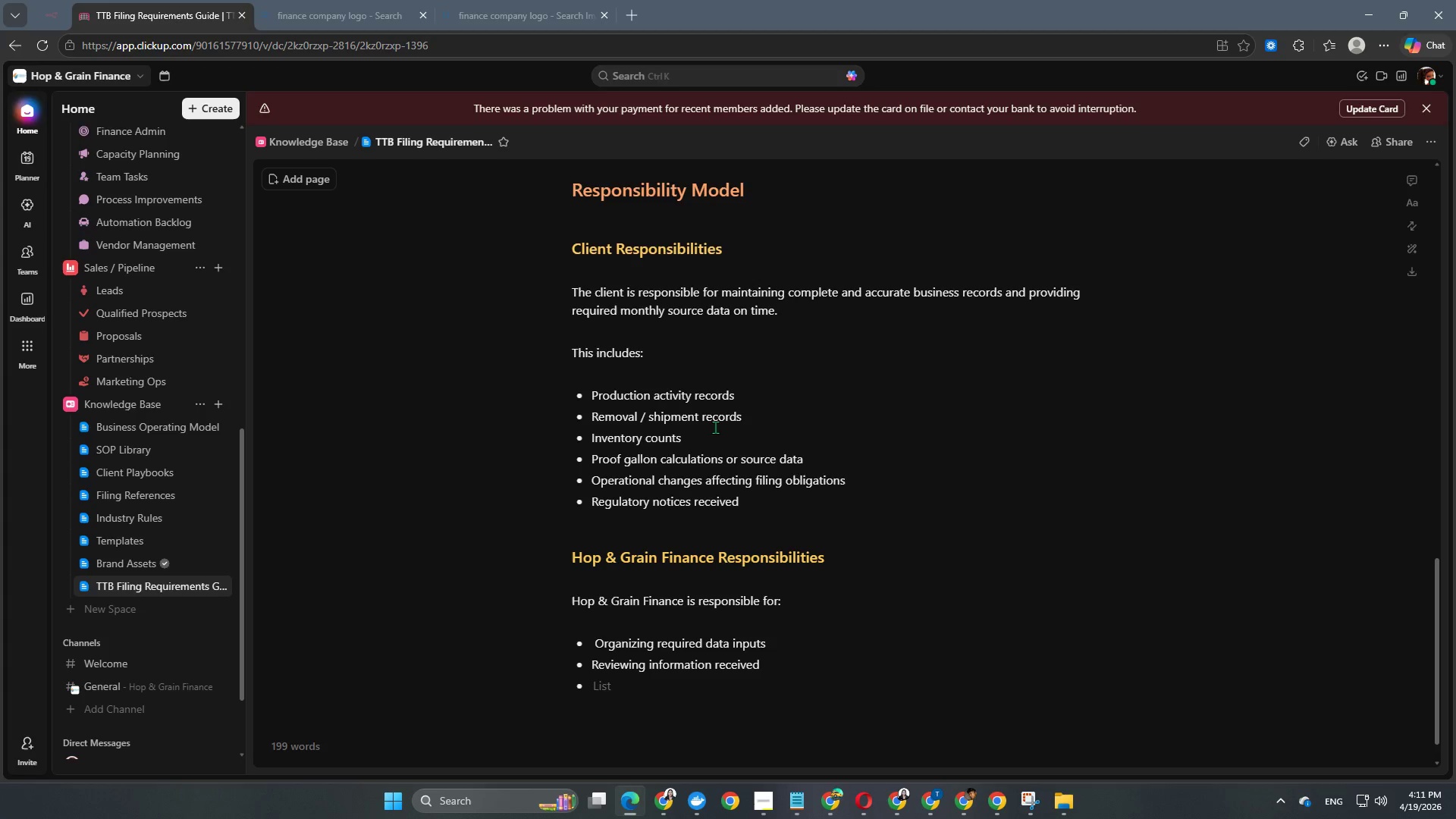 
type(Calcualti)
key(Backspace)
key(Backspace)
key(Backspace)
key(Backspace)
type(lating estimated tax liability based on submitted records)
 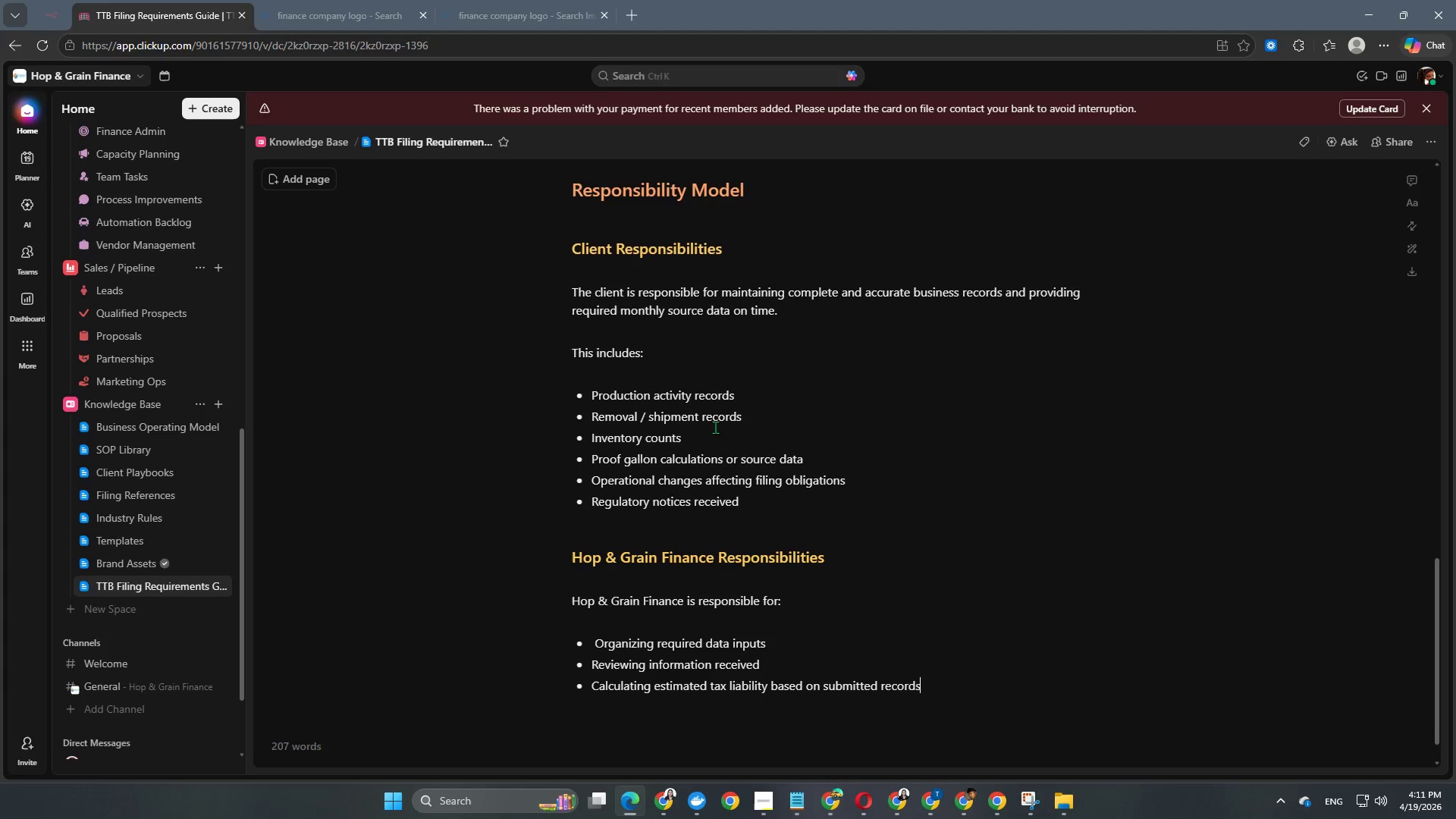 
key(Enter)
 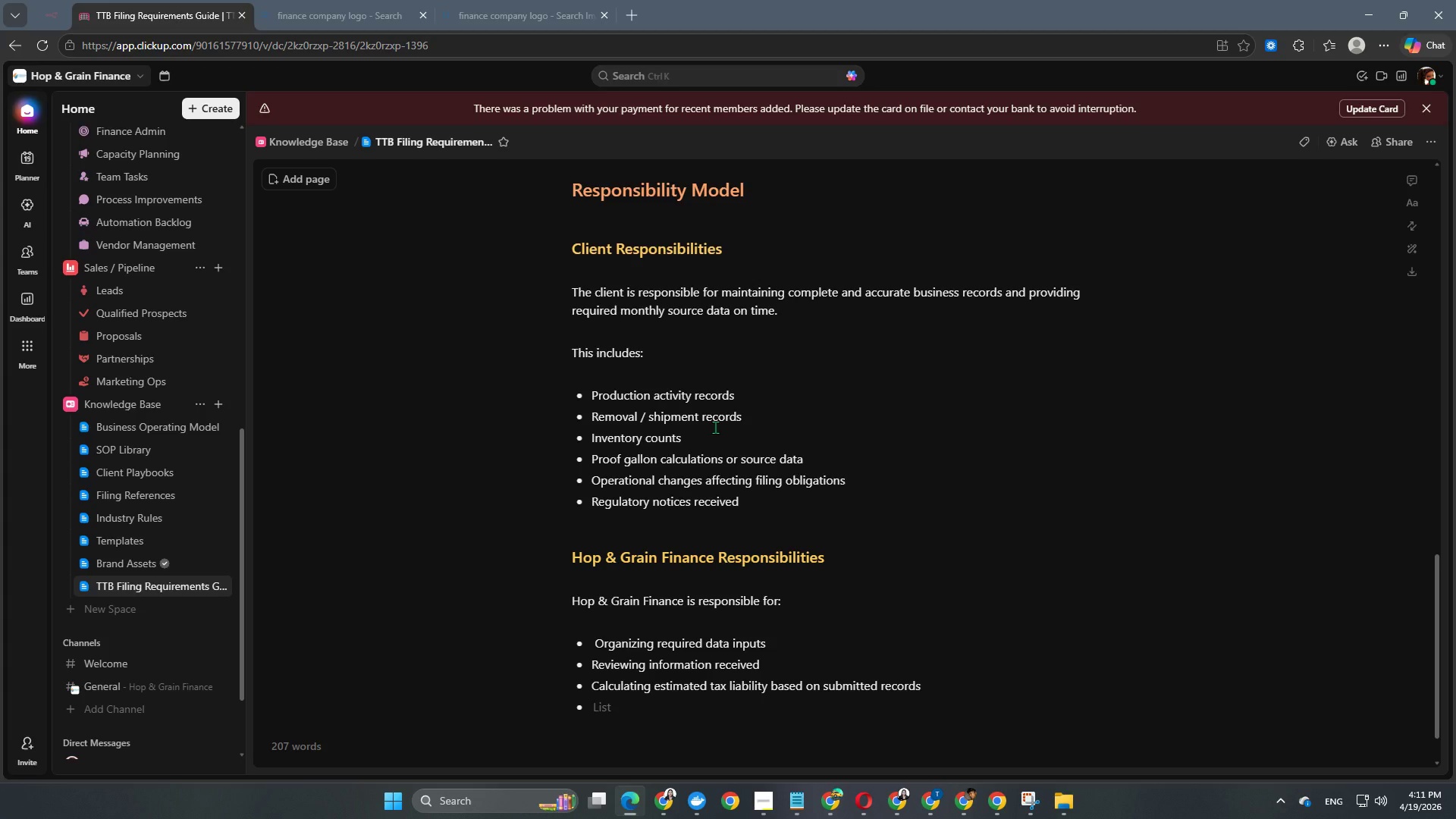 
type(Preparing filing readiness packages)
 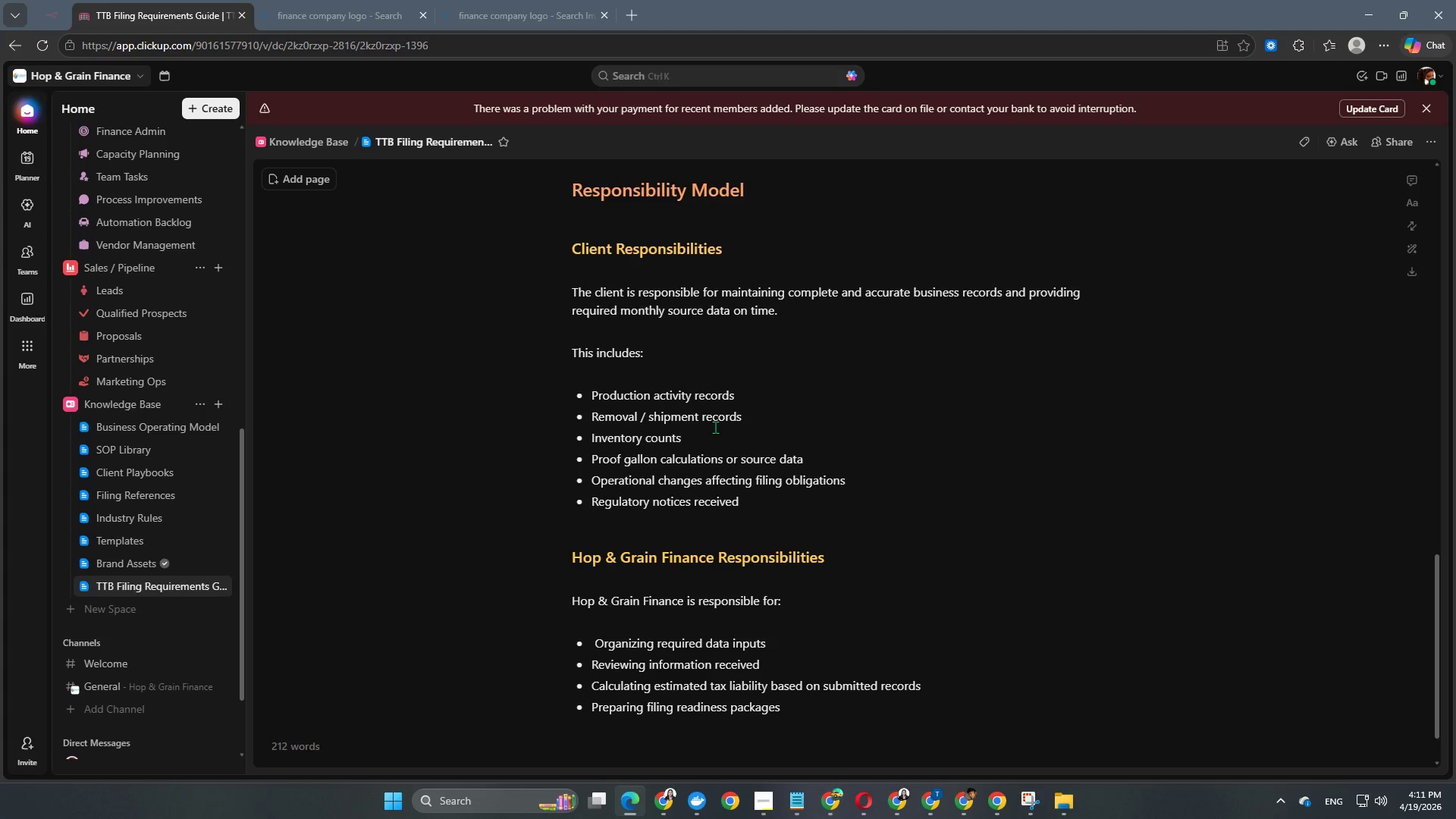 
key(Enter)
 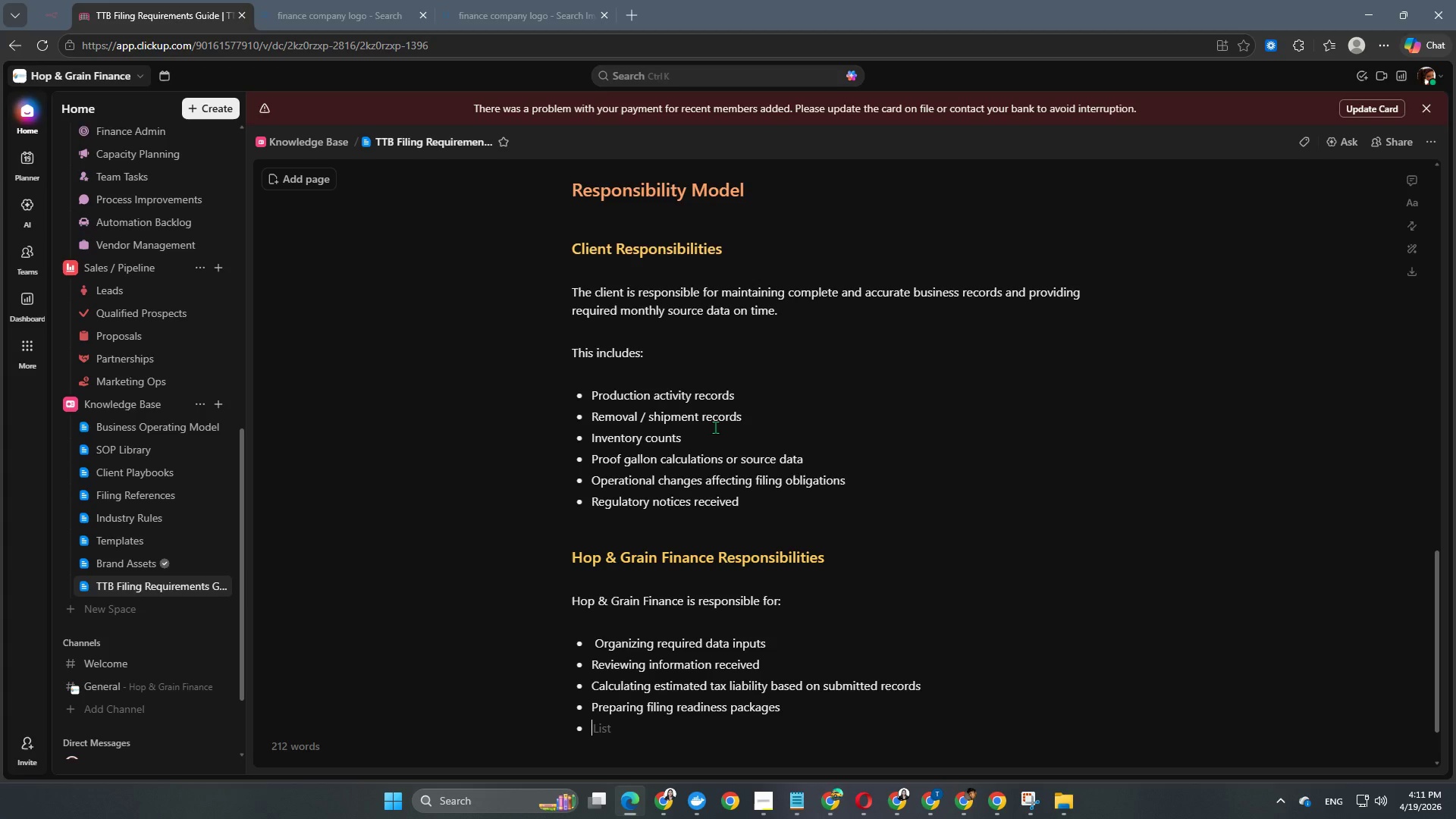 
type(Coordinating submission workflow as contacted)
 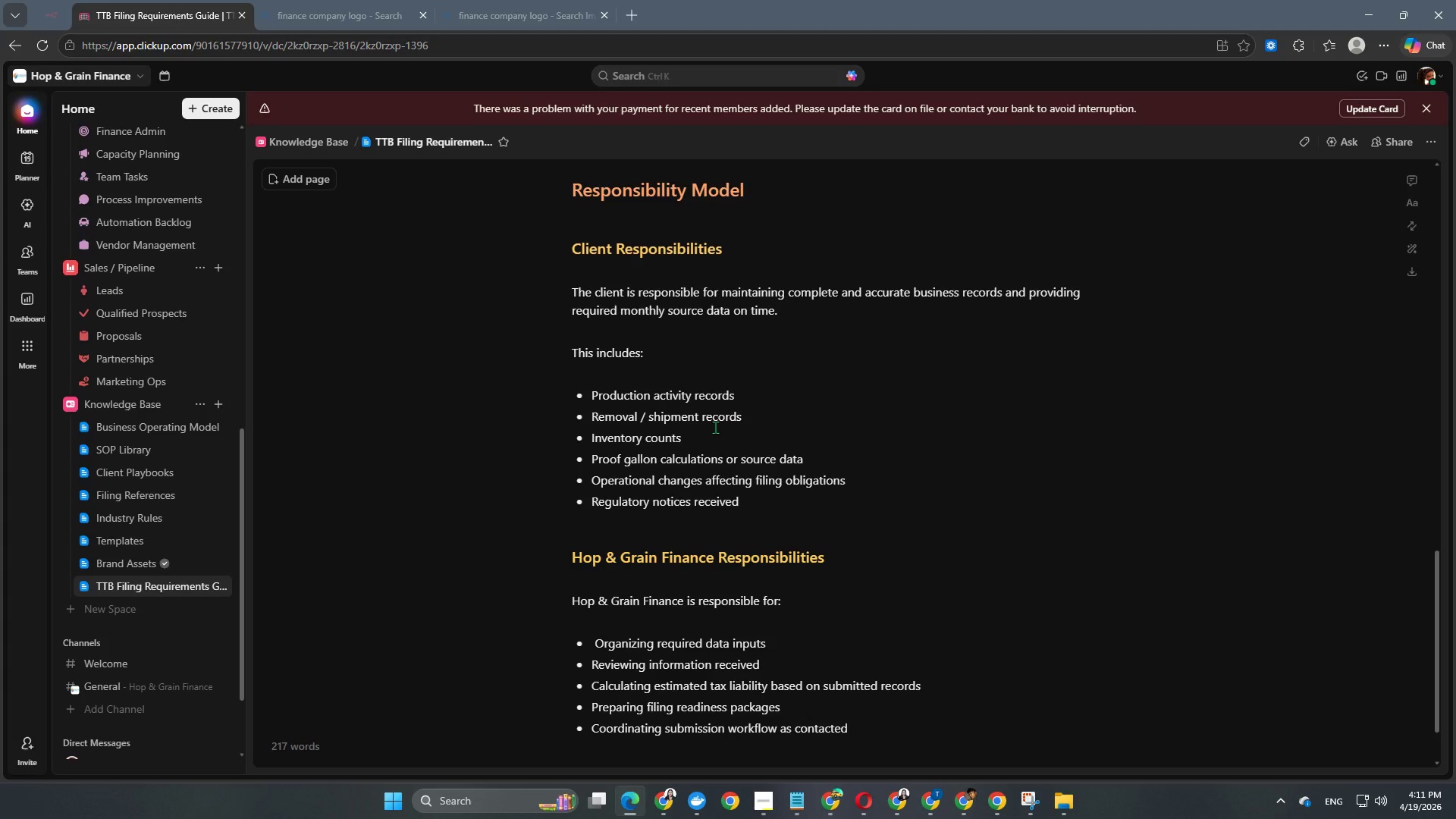 
key(Enter)
 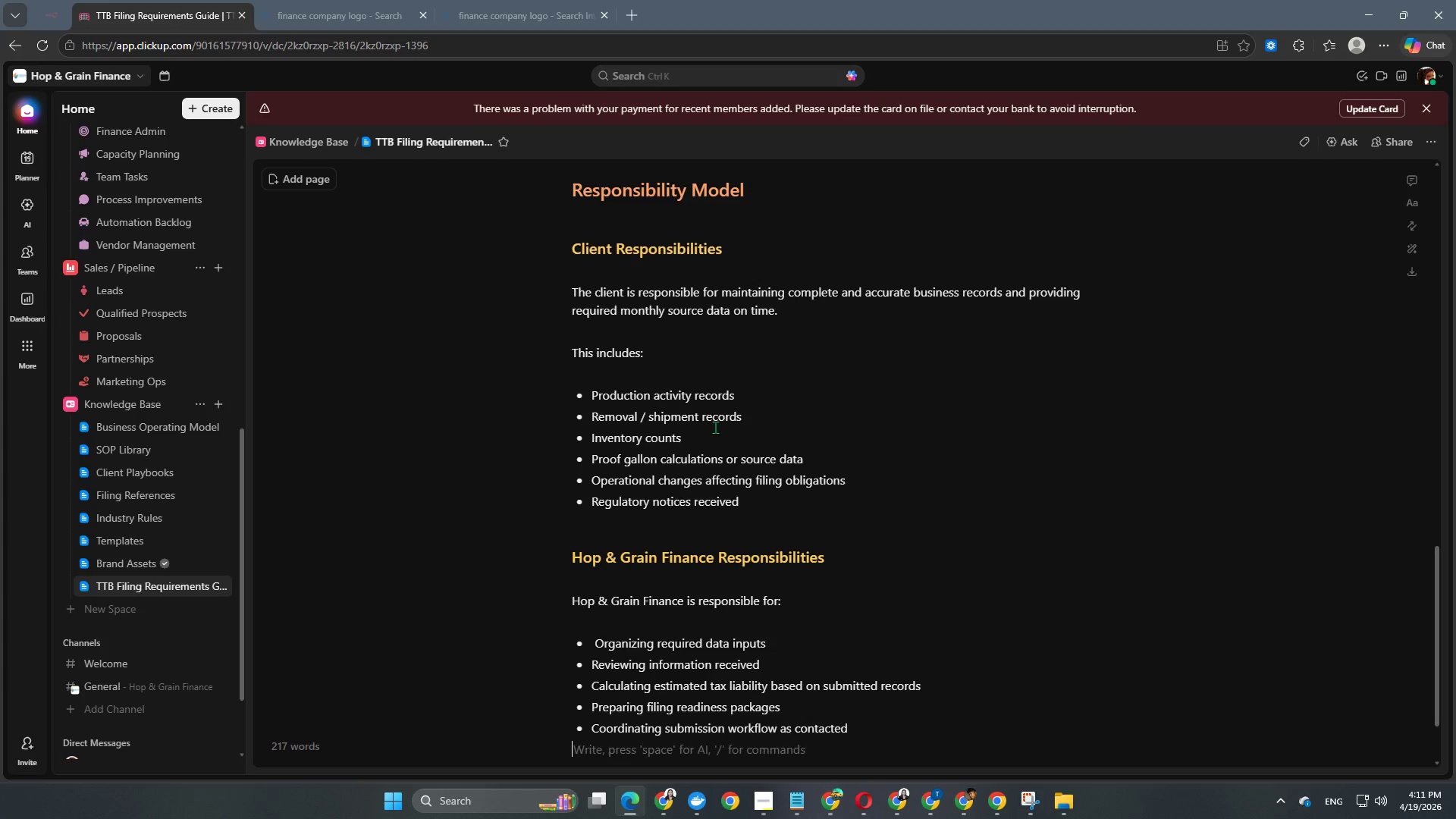 
key(Backspace)
key(Backspace)
key(Backspace)
key(Backspace)
key(Backspace)
key(Backspace)
key(Backspace)
type(racted)
 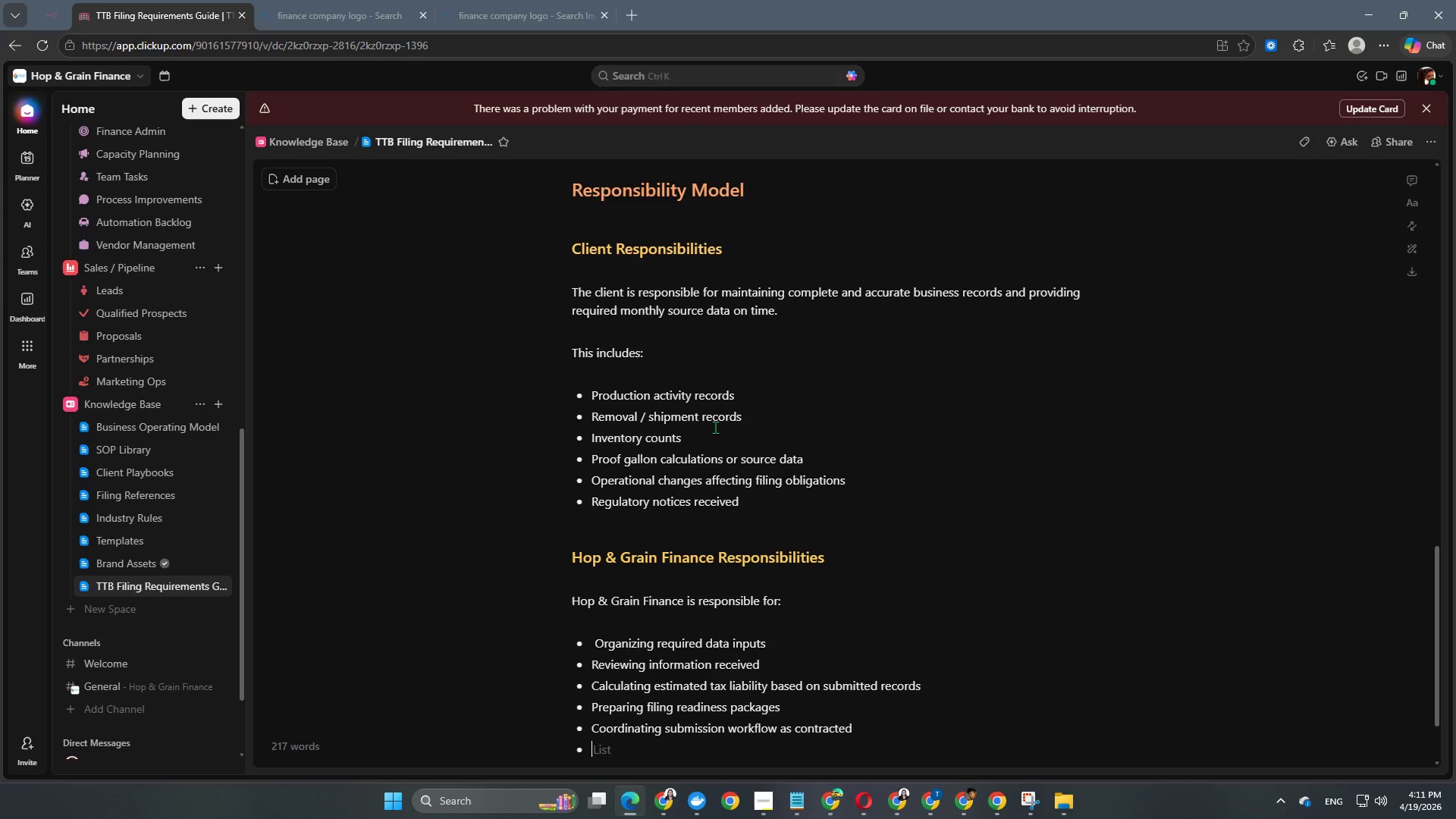 
key(Enter)
 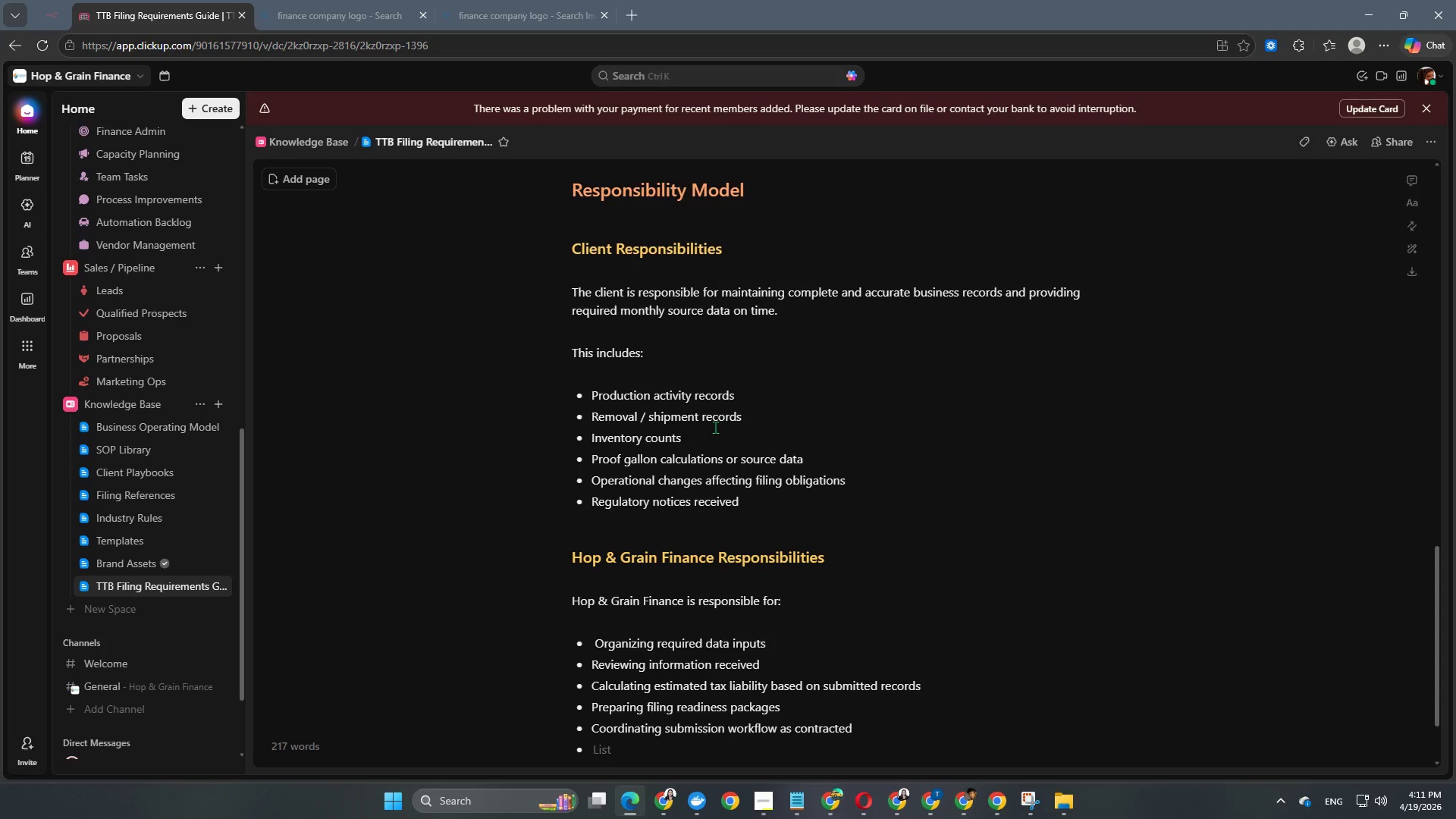 
type(Highlighting discres)
key(Backspace)
type(pancies or missing items)
 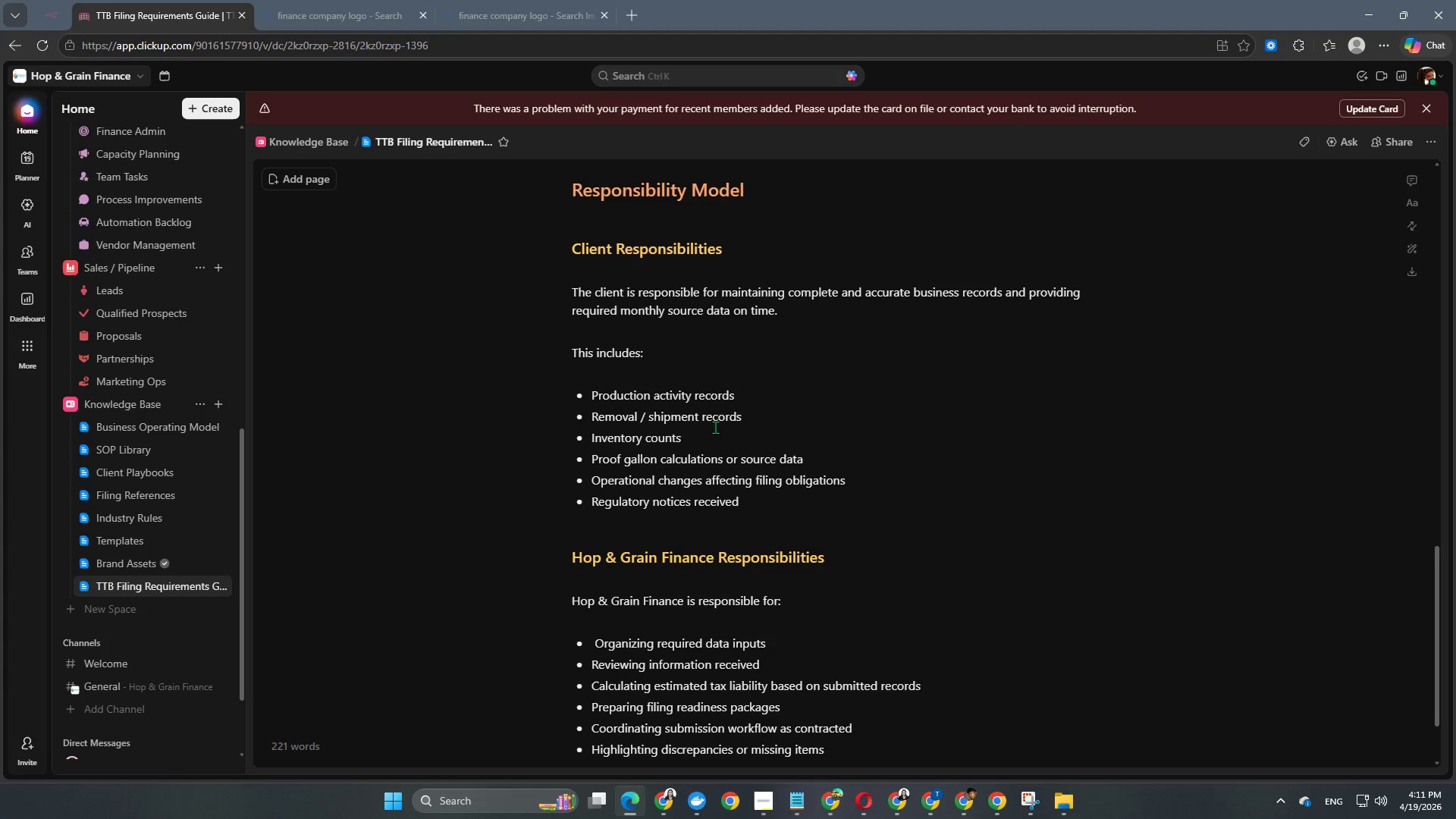 
key(Enter)
 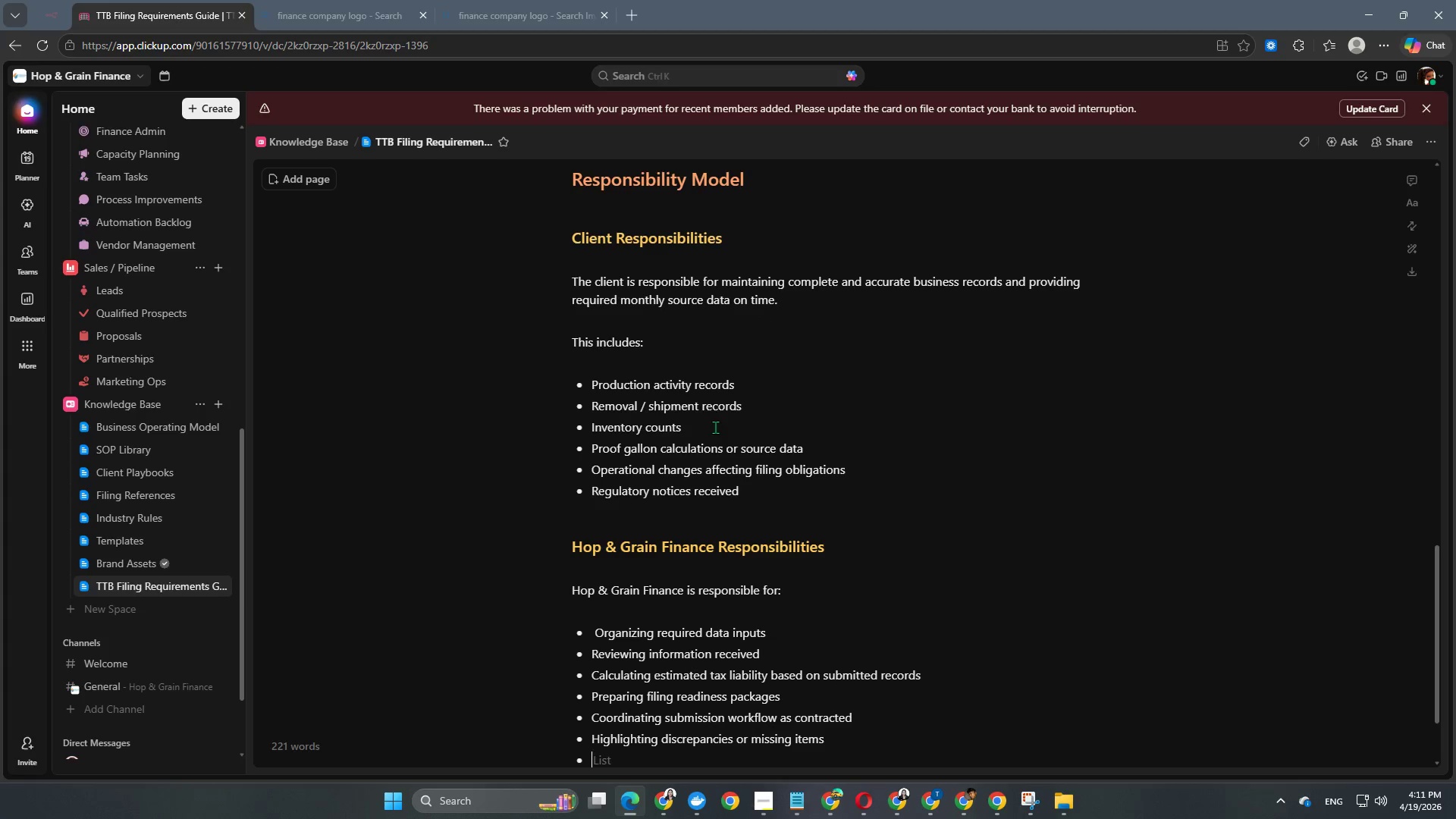 
key(Enter)
 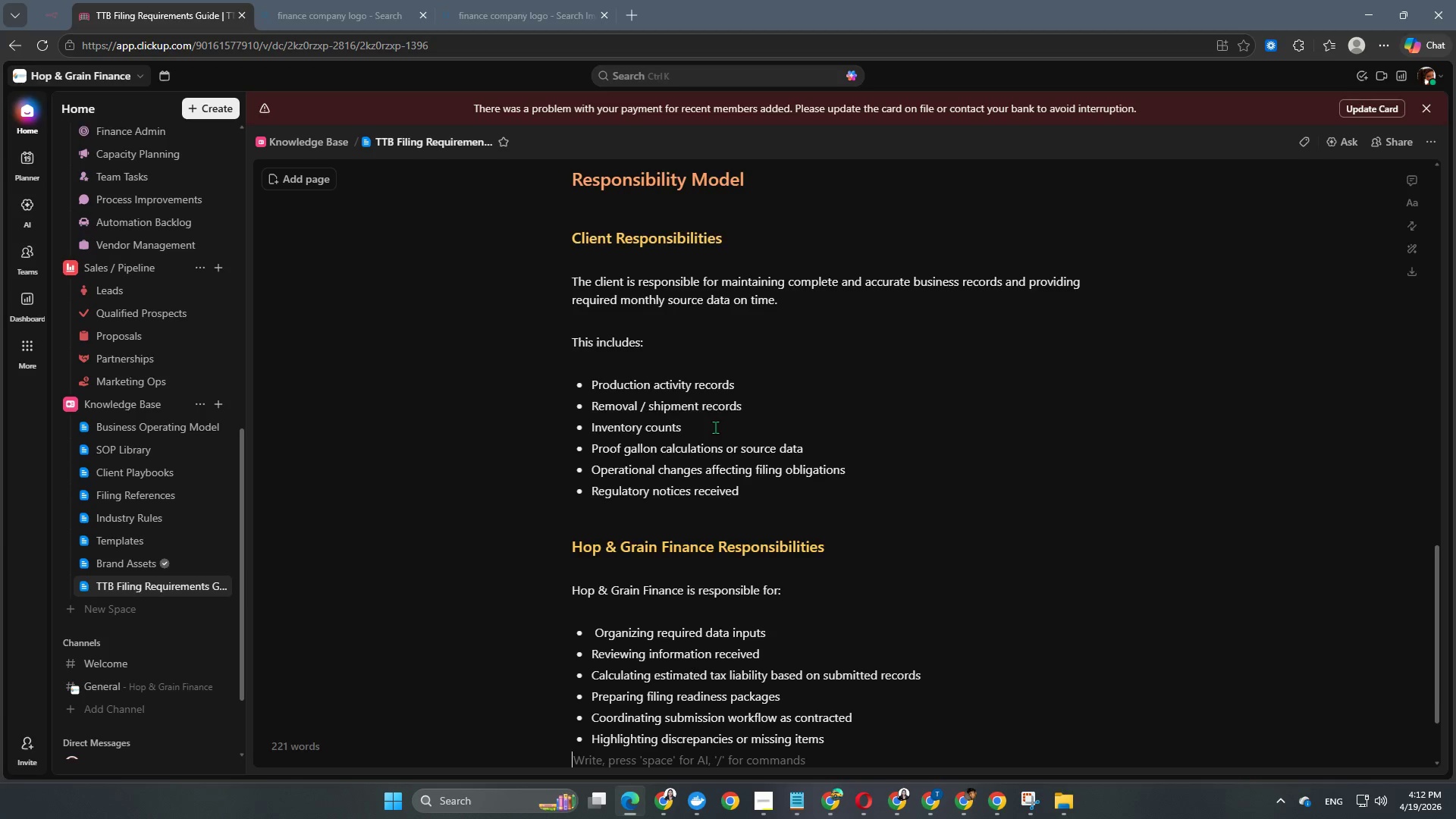 
key(Enter)
 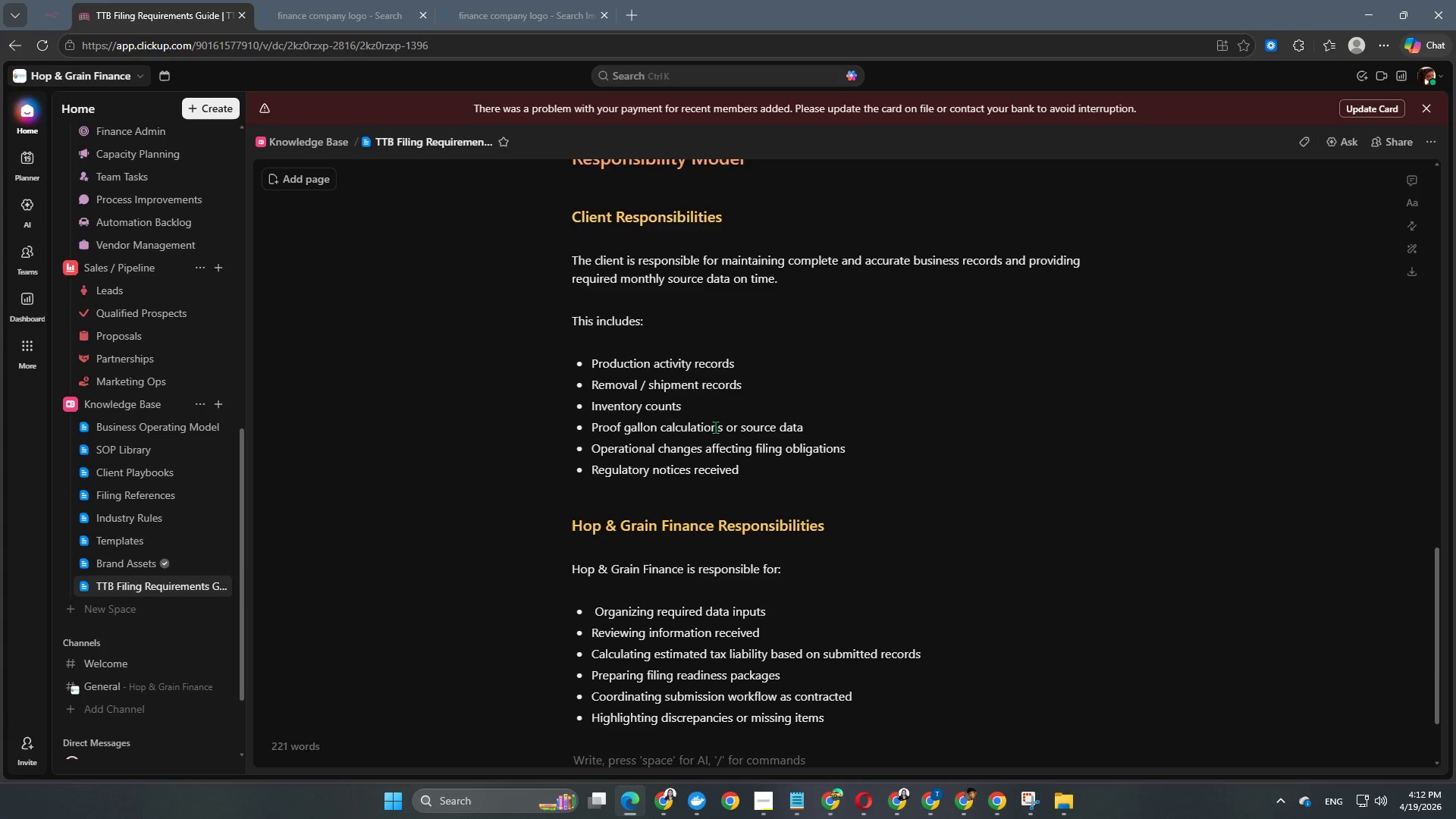 
key(Enter)
 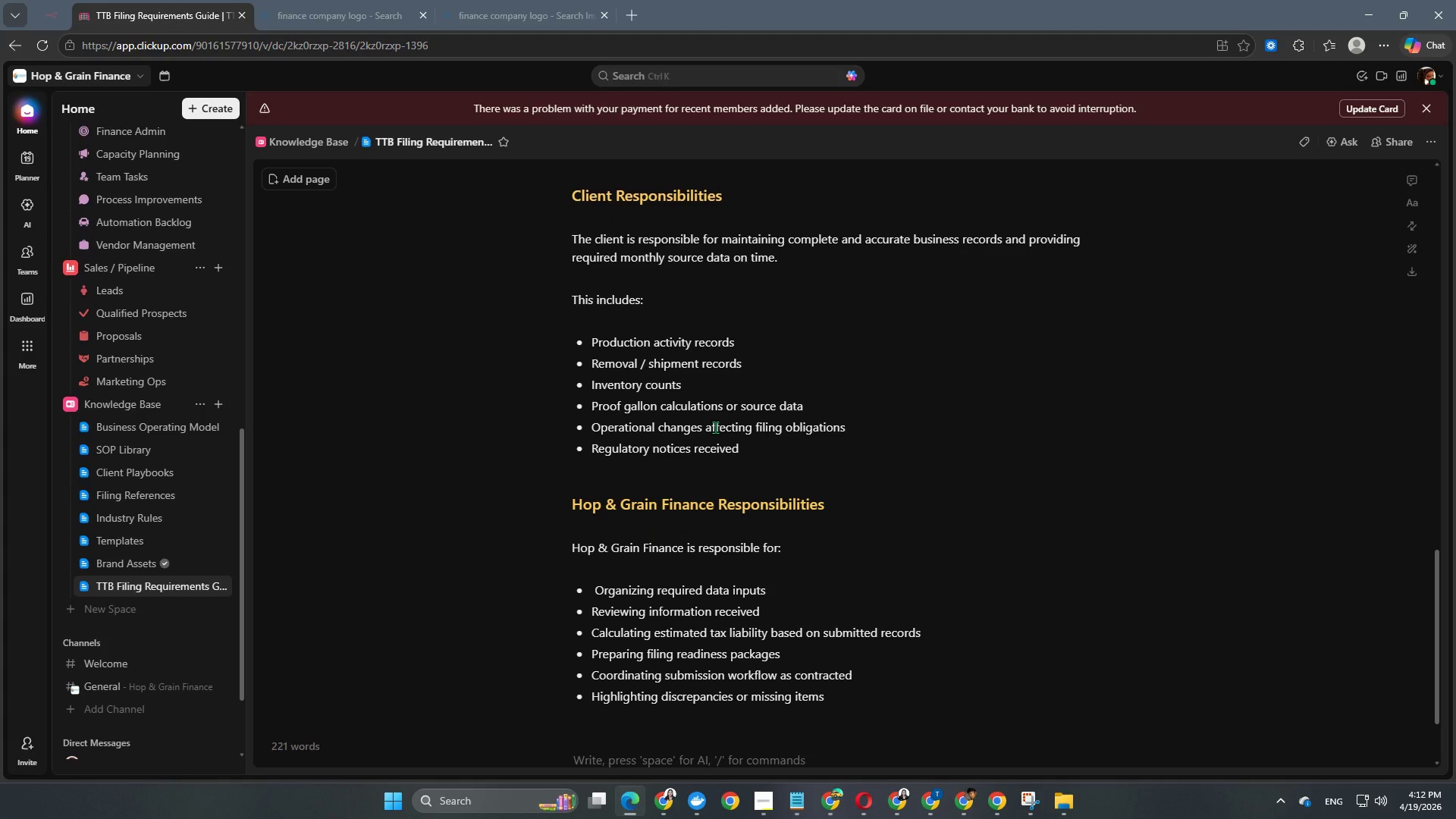 
scroll: coordinate [753, 438], scroll_direction: down, amount: 6.0
 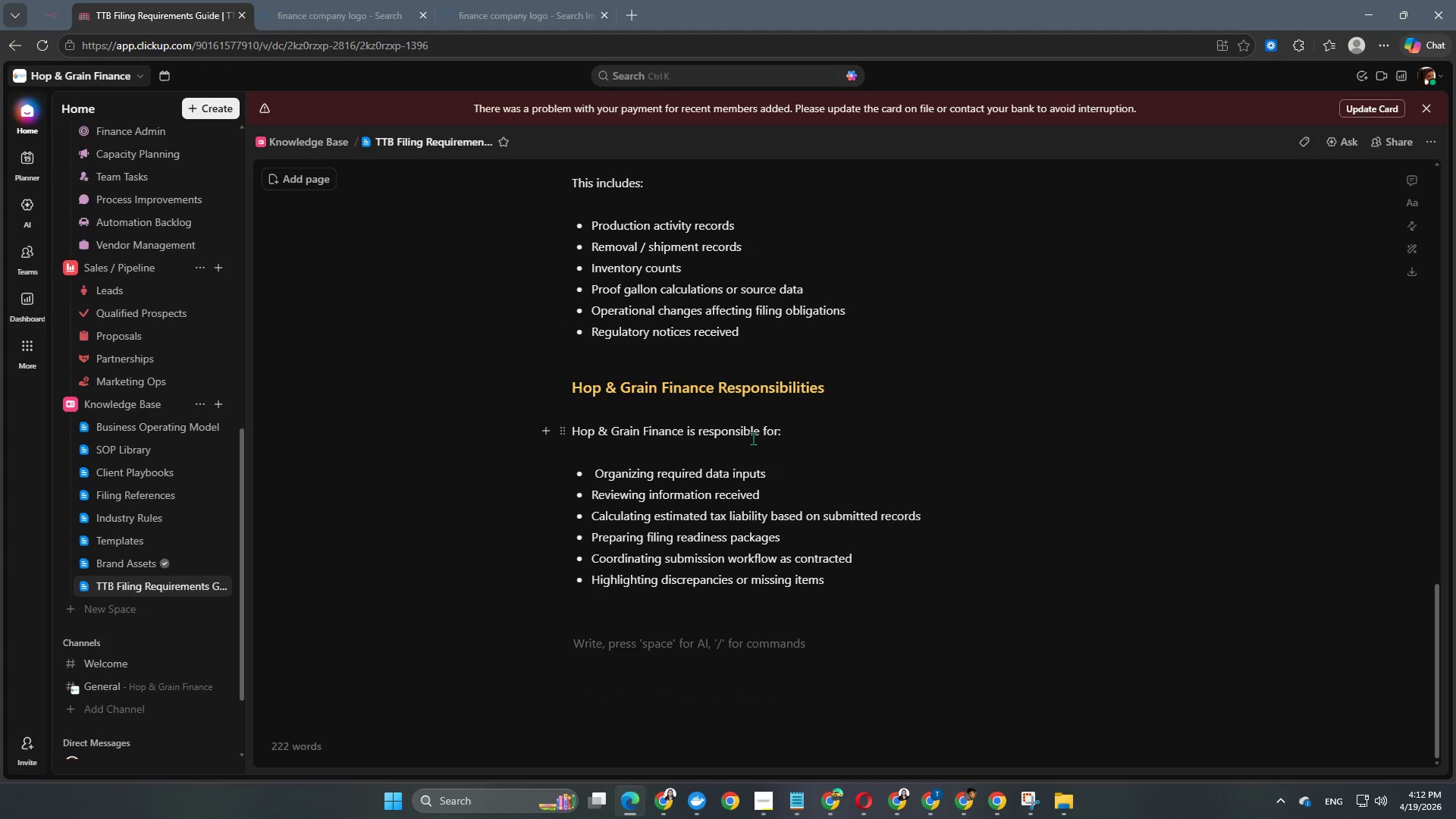 
type(Monthly Reporting TImelin)
key(Backspace)
key(Backspace)
key(Backspace)
type(imeline)
 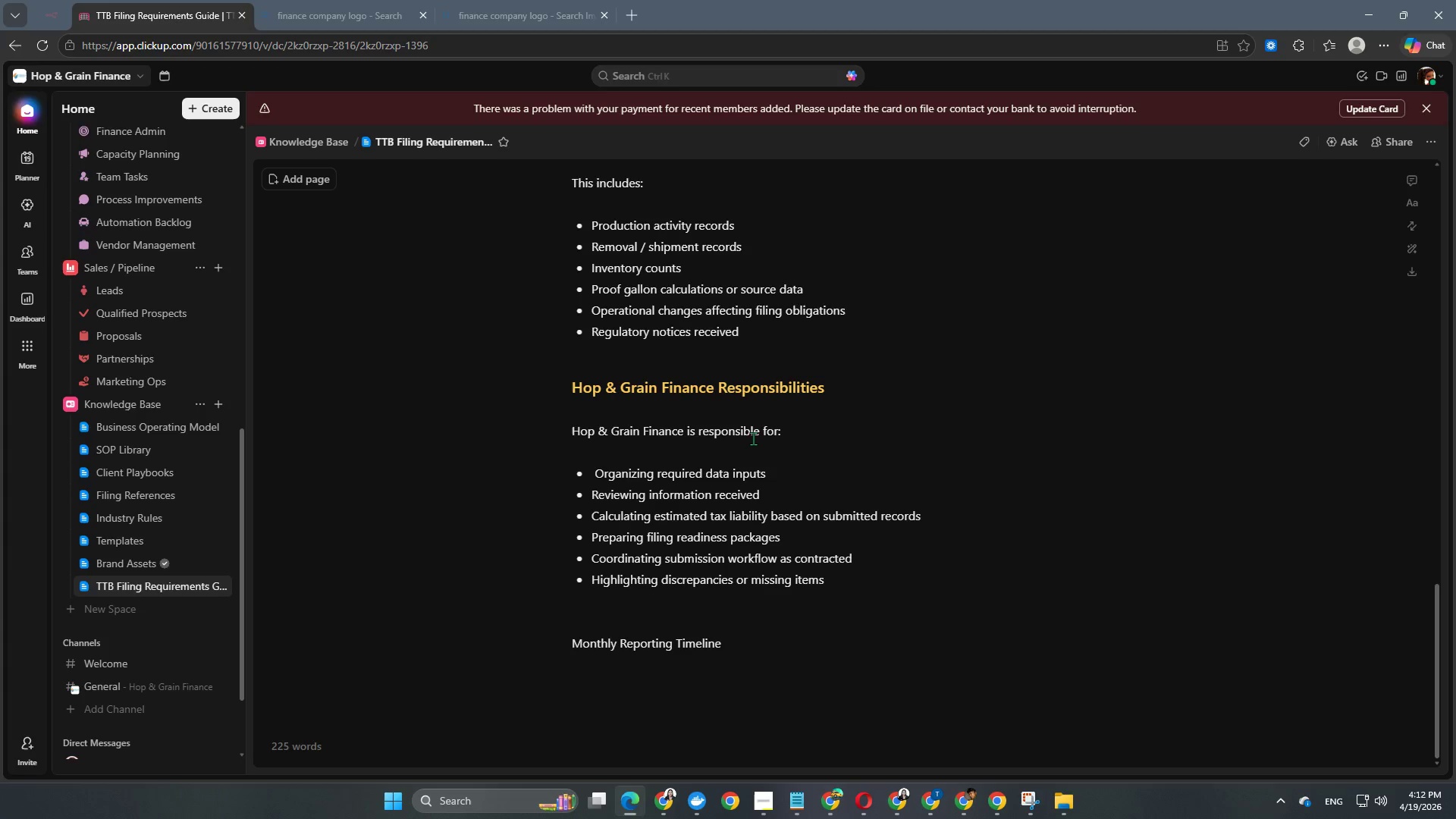 
key(Enter)
 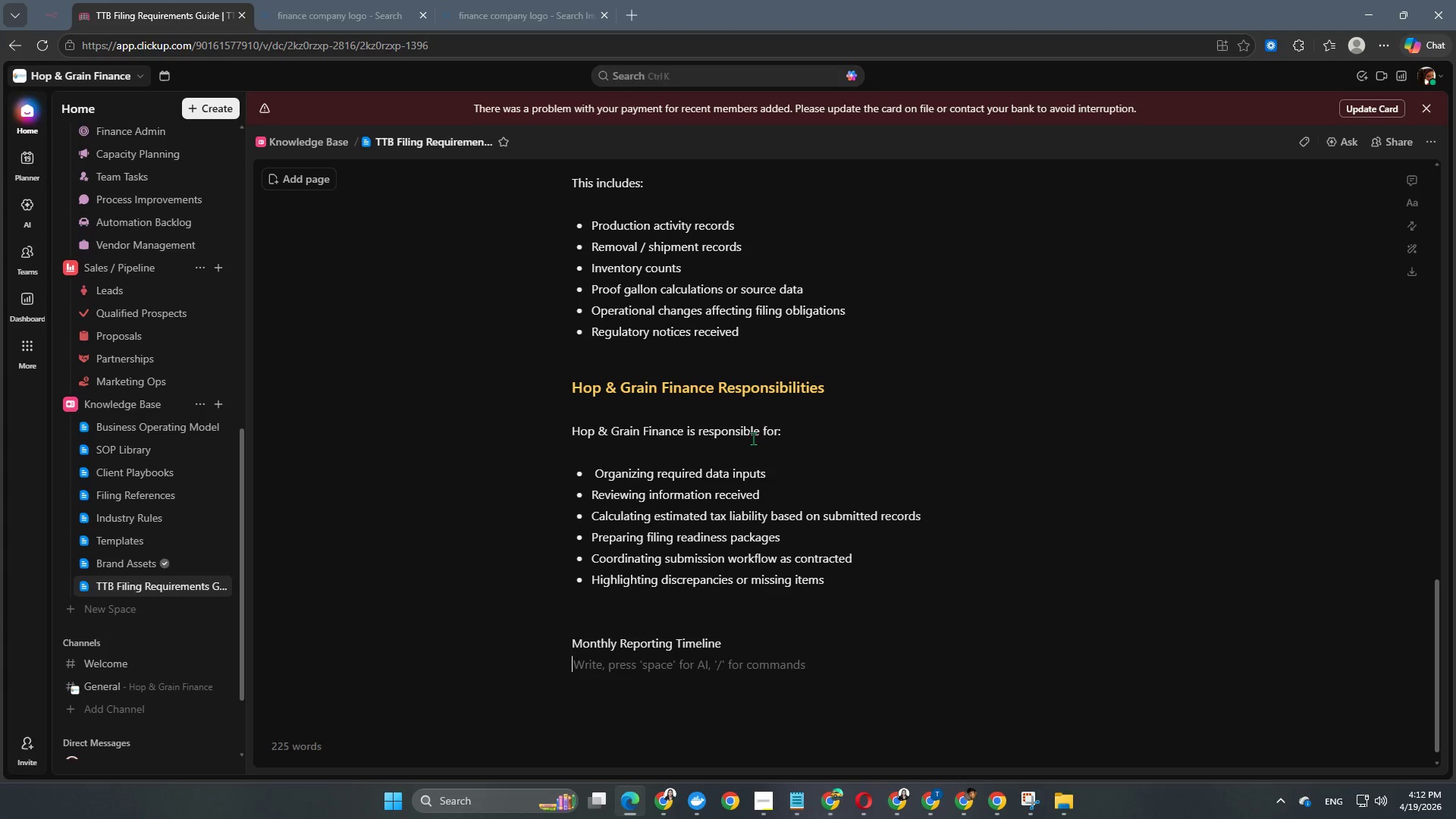 
key(Enter)
 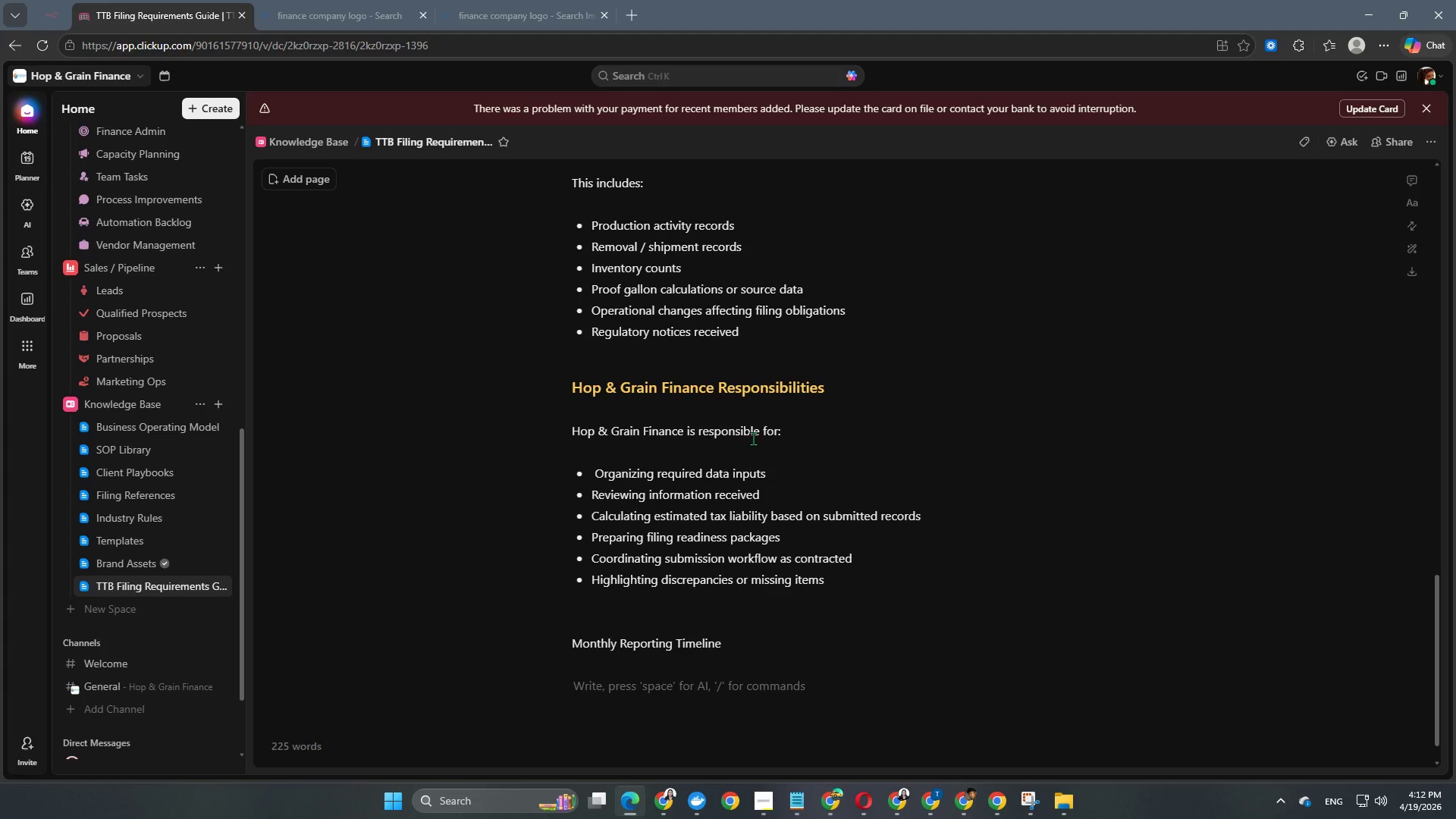 
type(Standard Submission Dealine)
key(Backspace)
key(Backspace)
key(Backspace)
key(Backspace)
type(dline)
 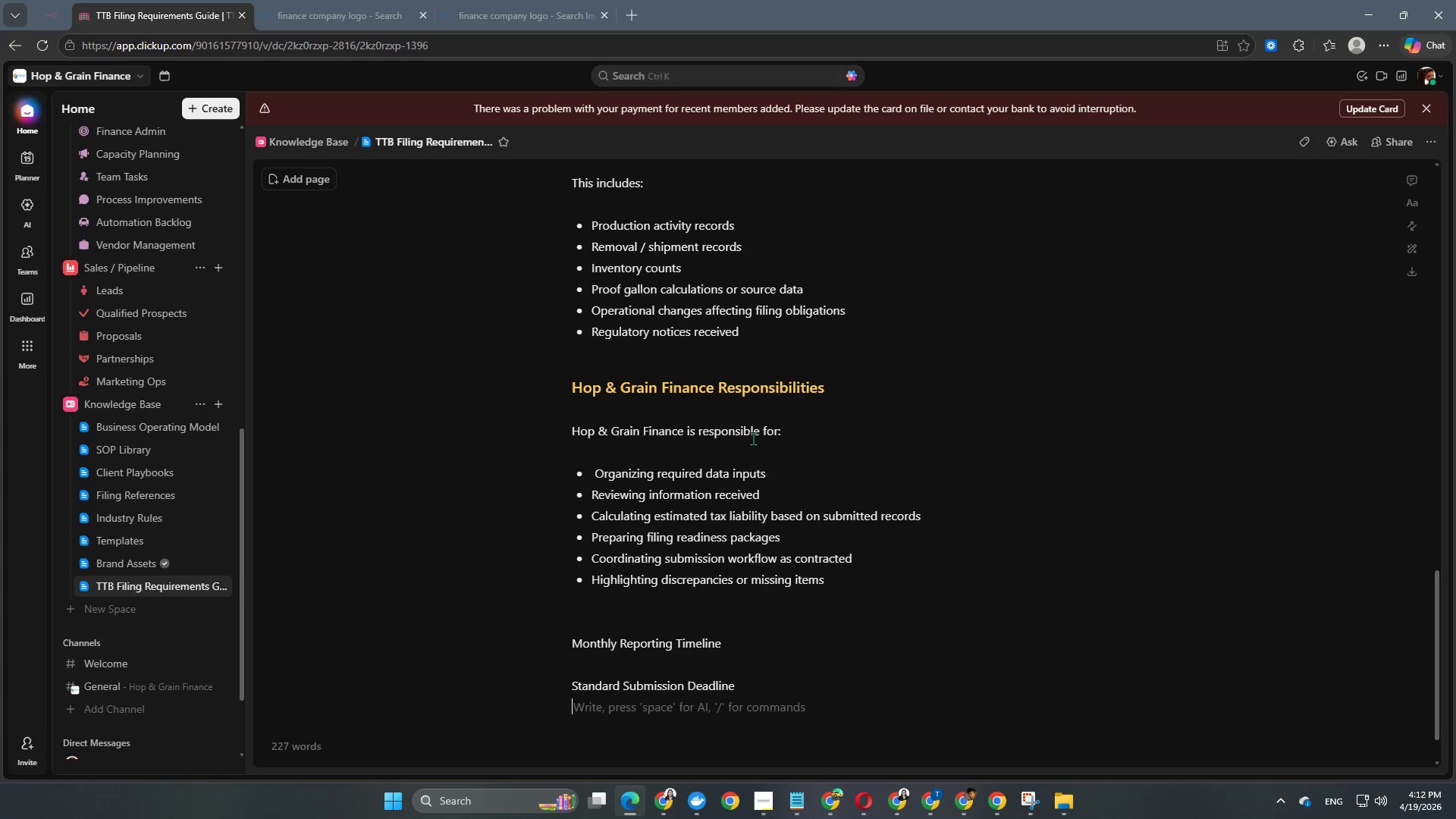 
 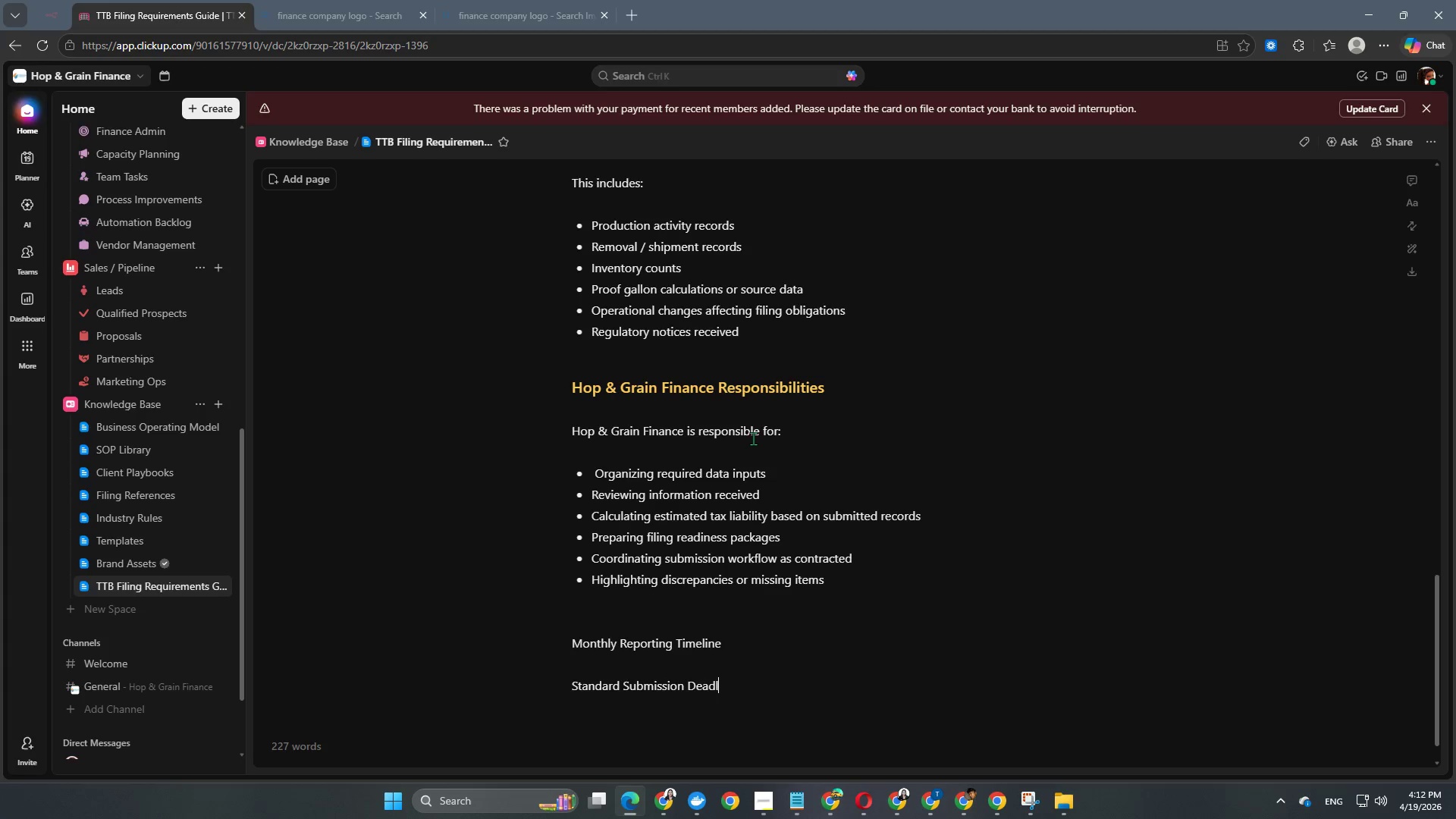 
key(Enter)
 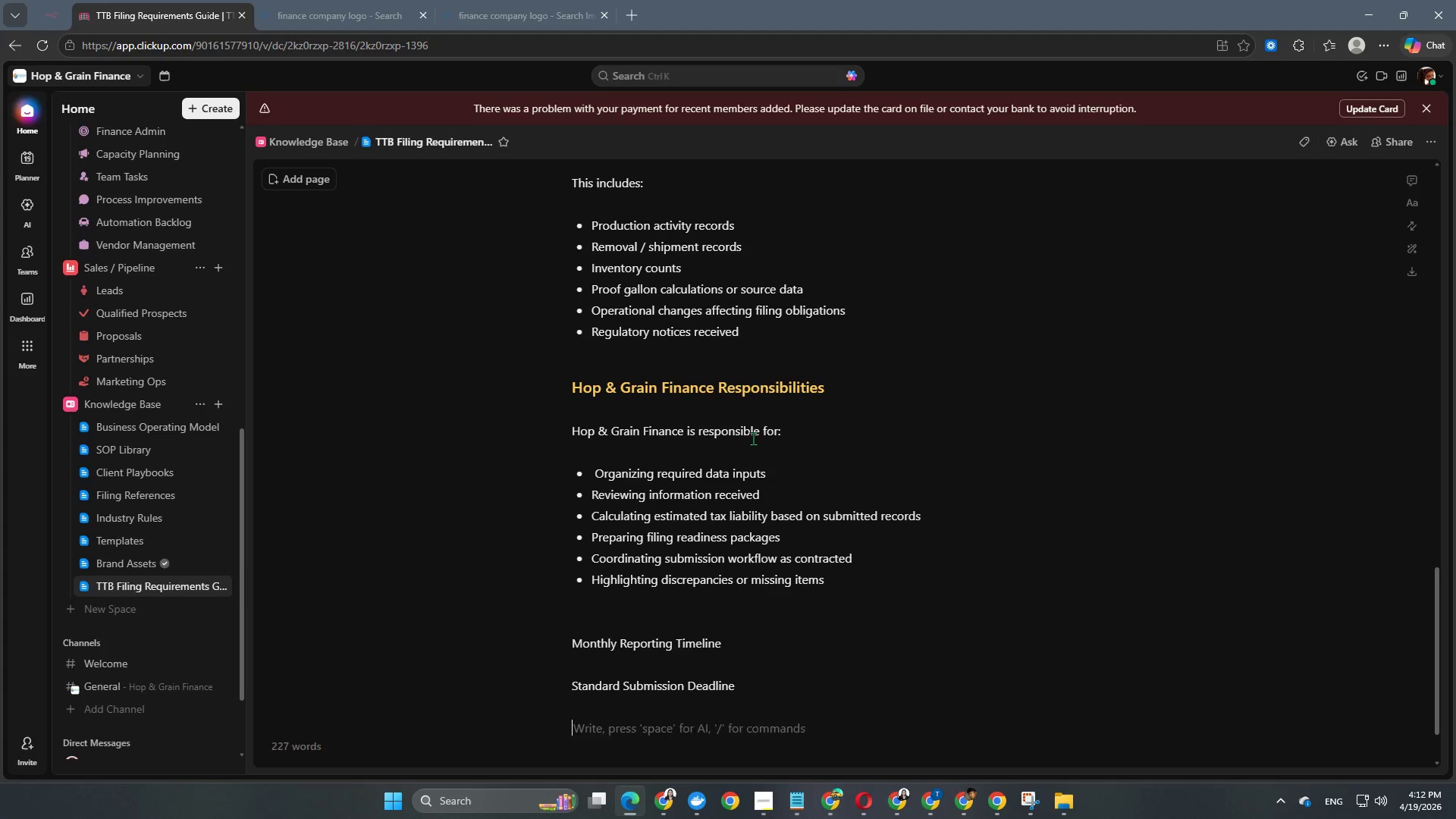 
key(Enter)
 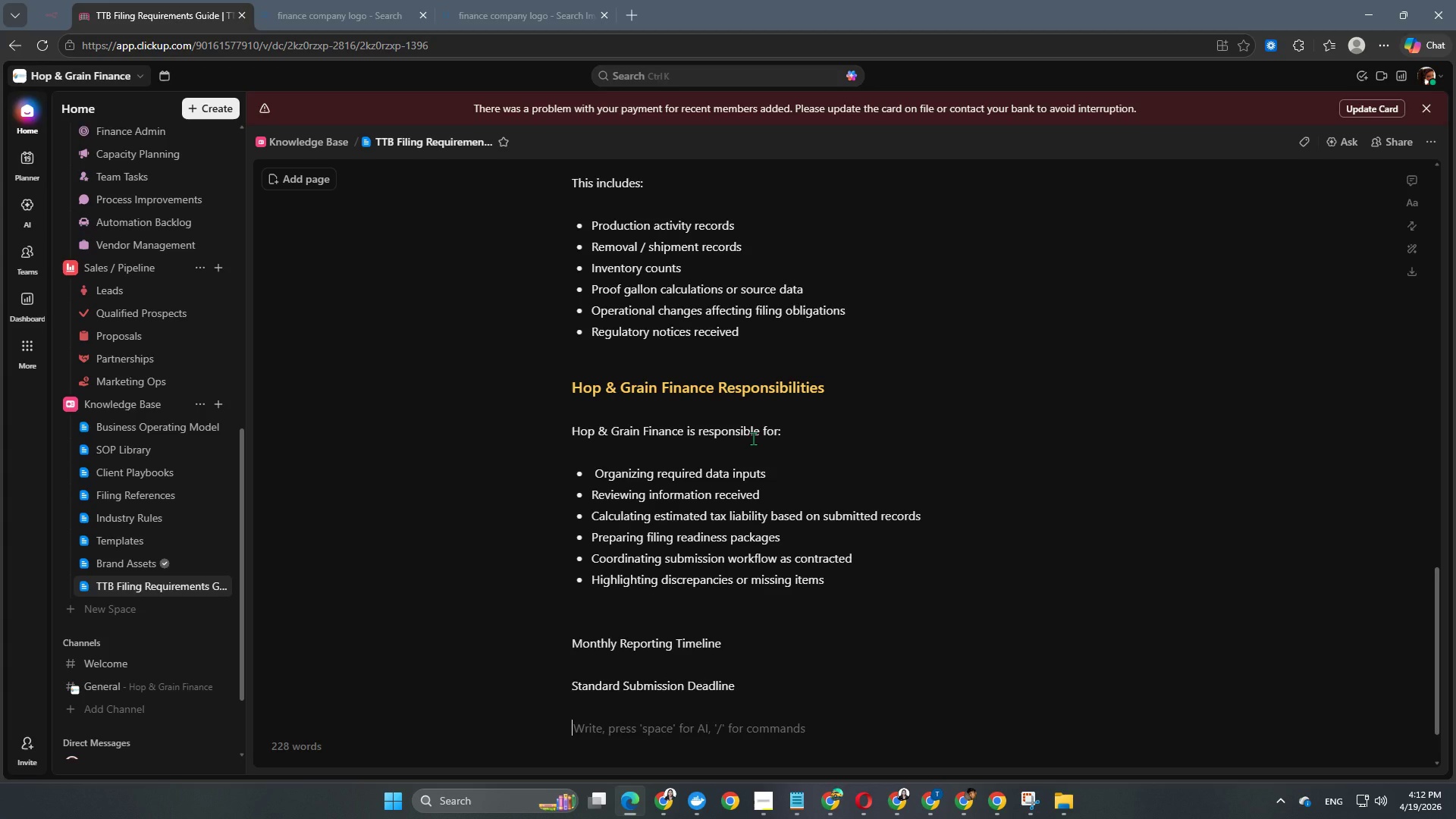 
type(All monthly source records should be submitted nol)
key(Backspace)
type( later than the 5th business days )
key(Backspace)
key(Backspace)
 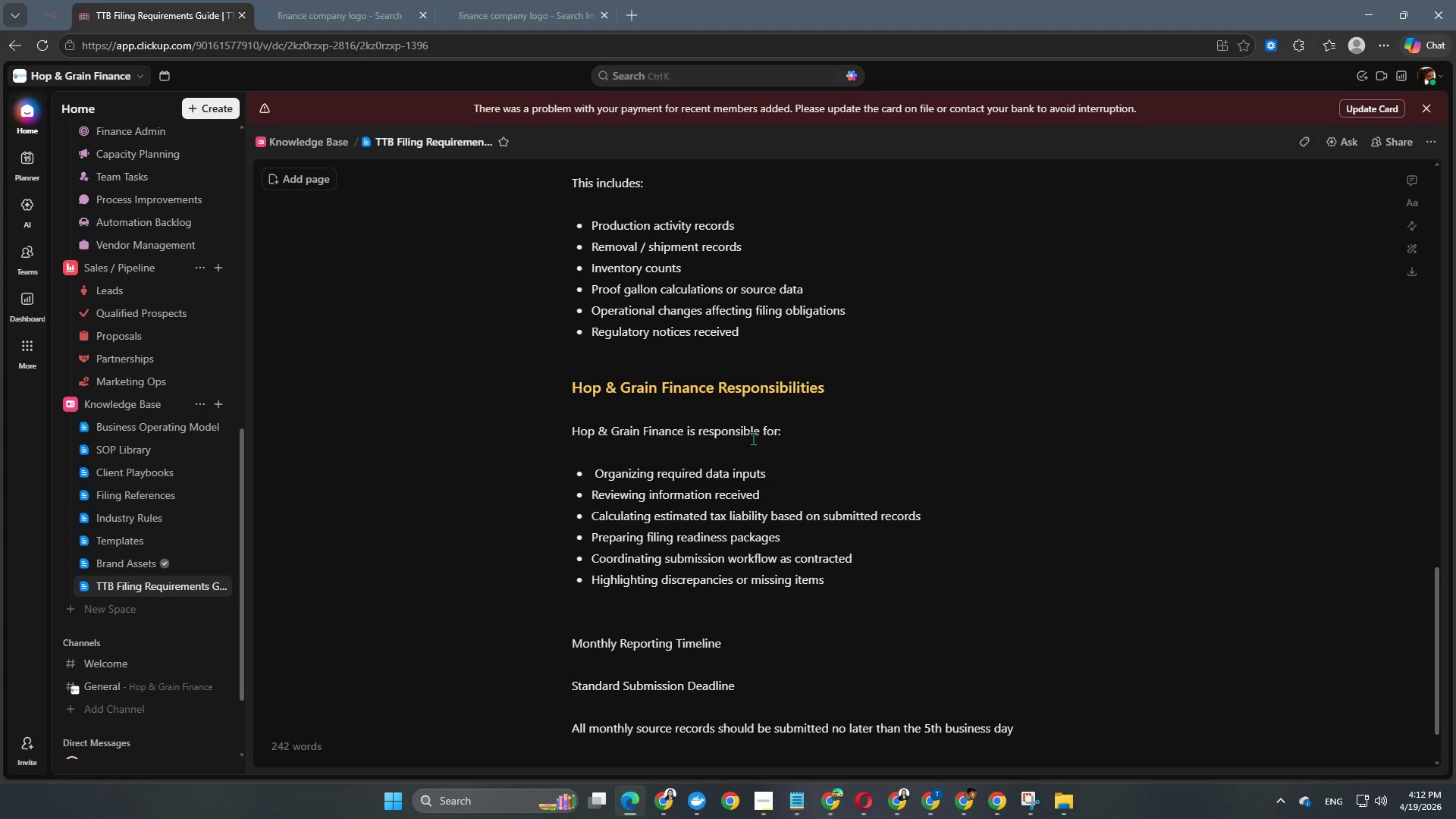 
type( after motnh)
key(Backspace)
key(Backspace)
key(Backspace)
type(nth )
key(Backspace)
type(-end.)
 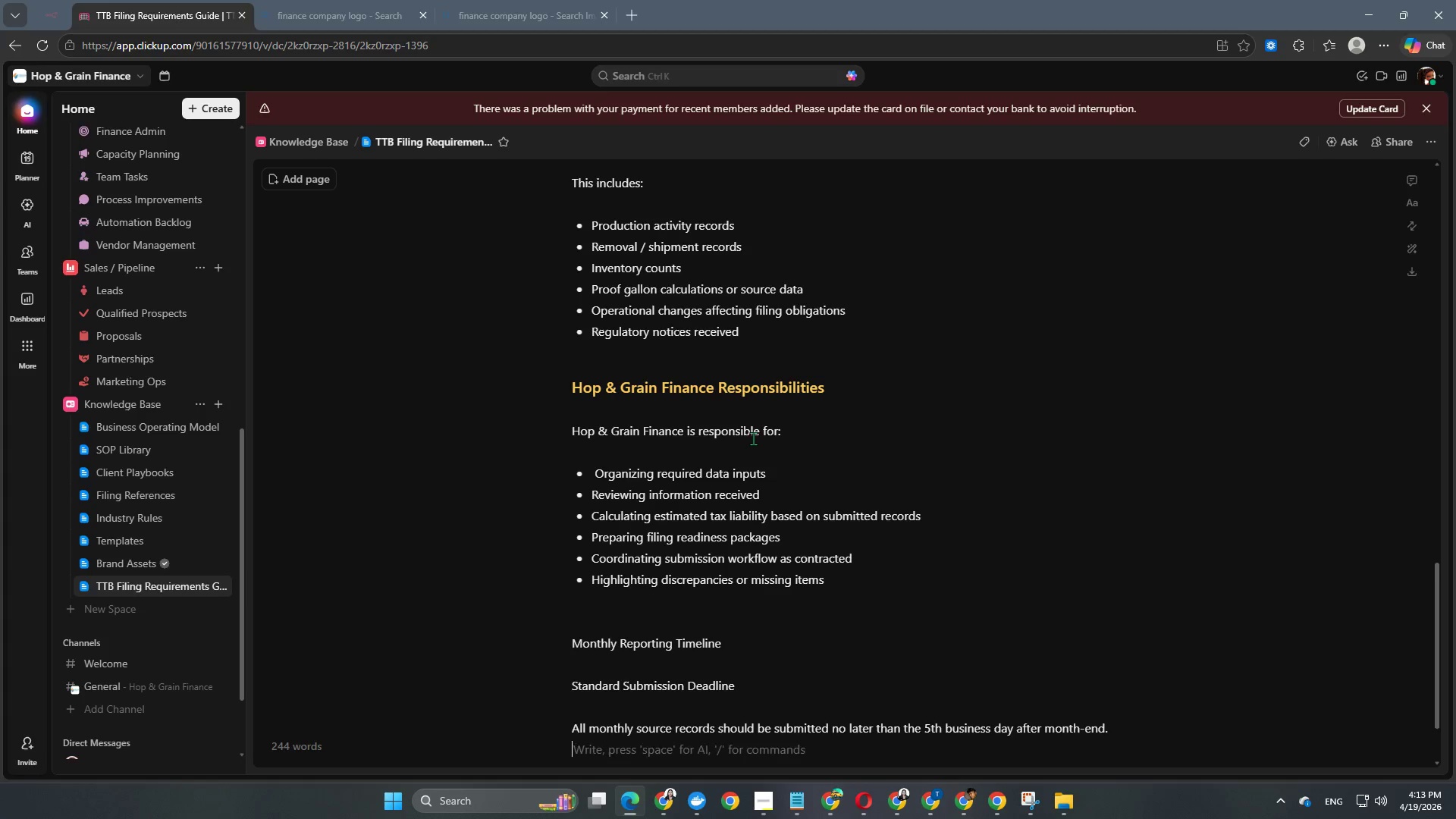 
key(Enter)
 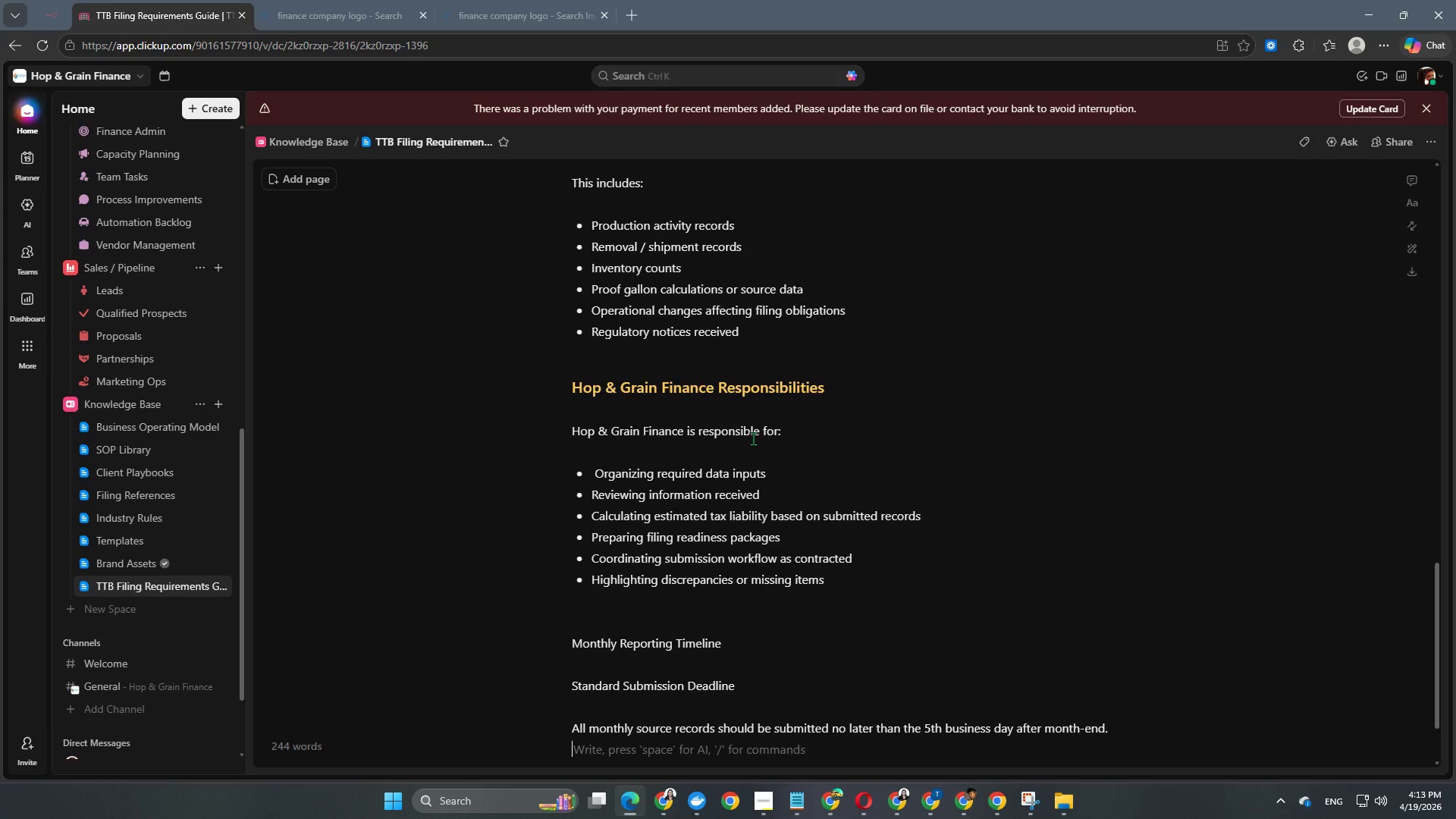 
key(Enter)
 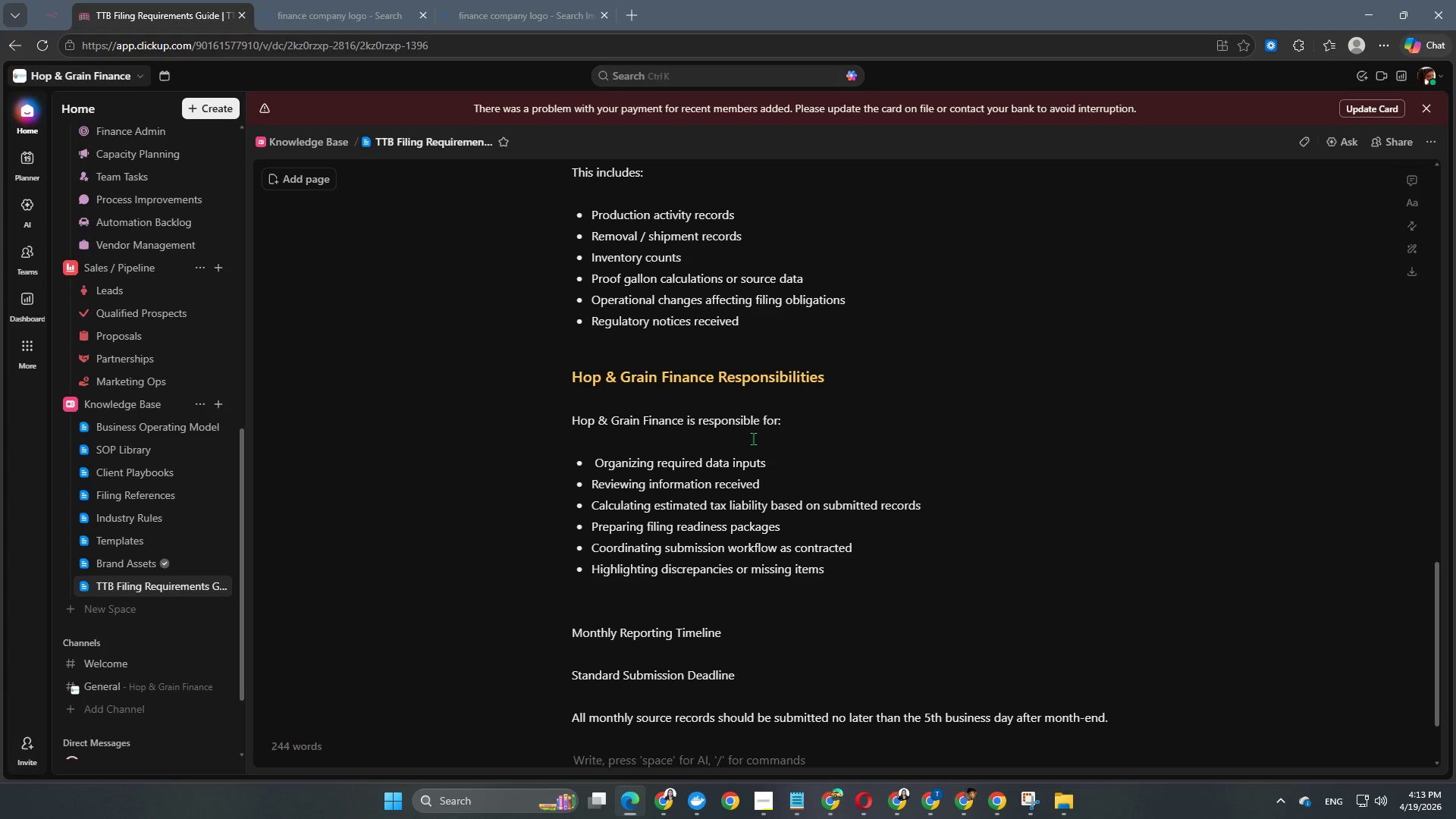 
scroll: coordinate [753, 441], scroll_direction: down, amount: 6.0
 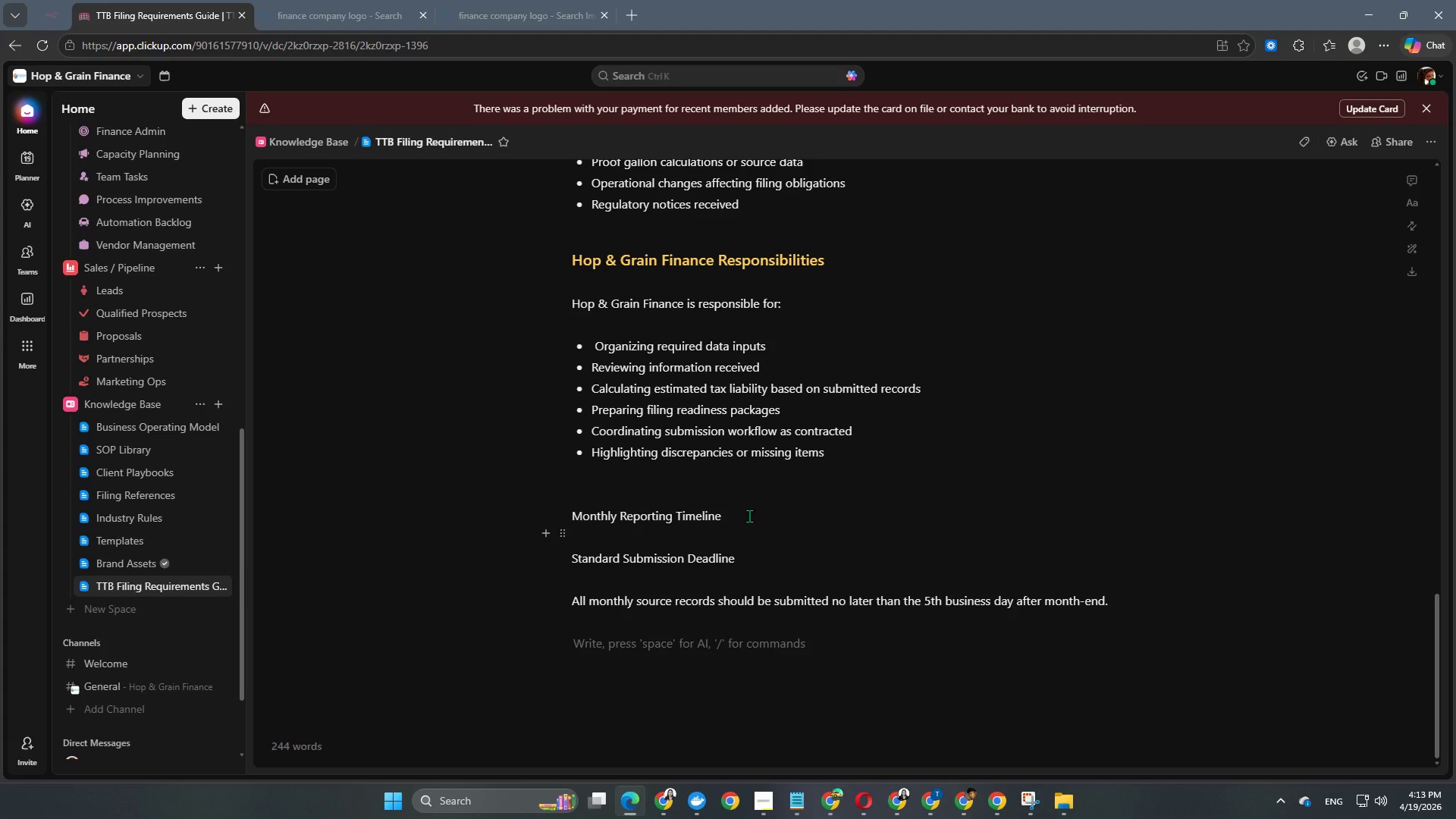 
left_click_drag(start_coordinate=[745, 503], to_coordinate=[703, 510])
 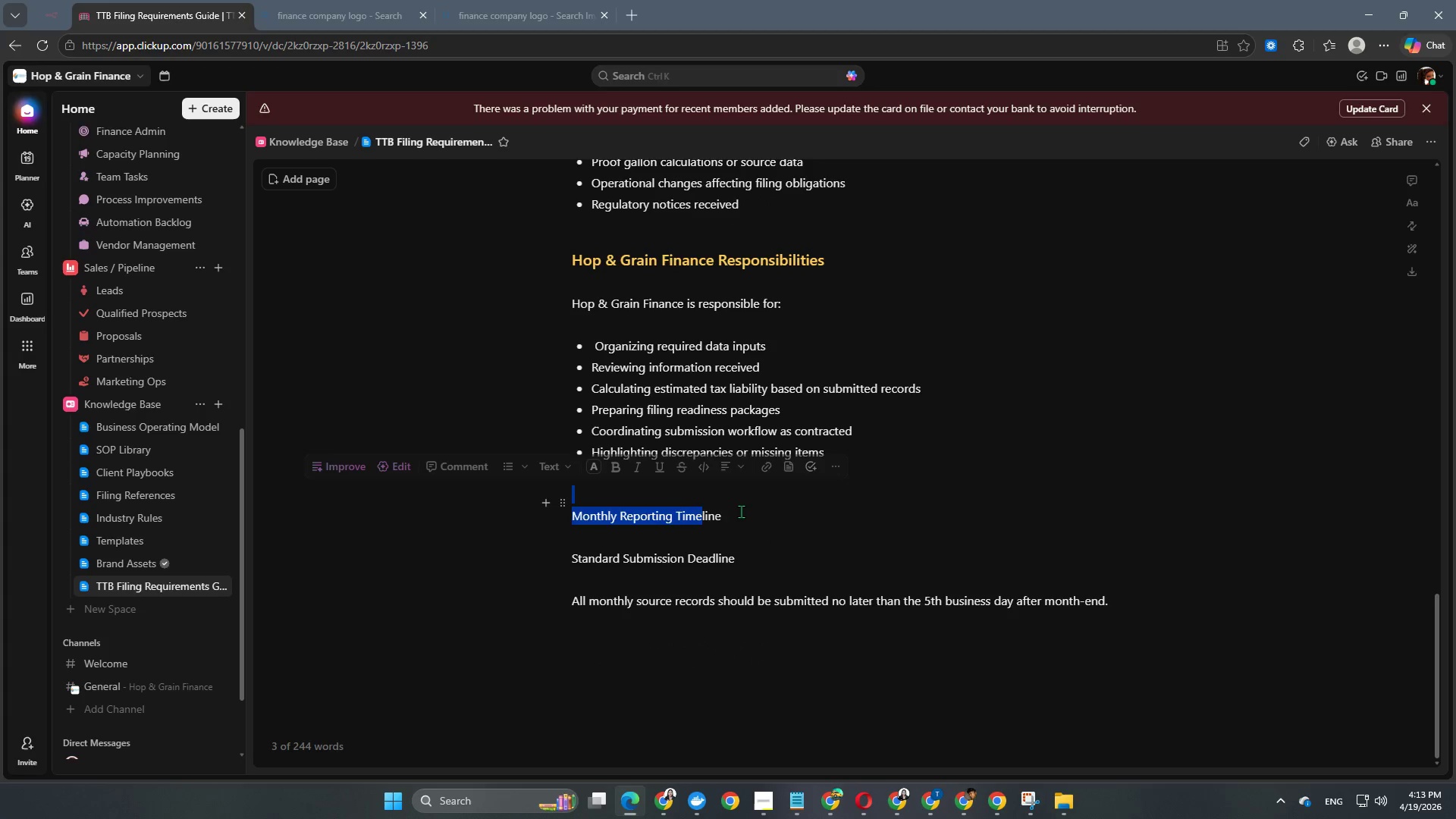 
left_click([741, 511])
 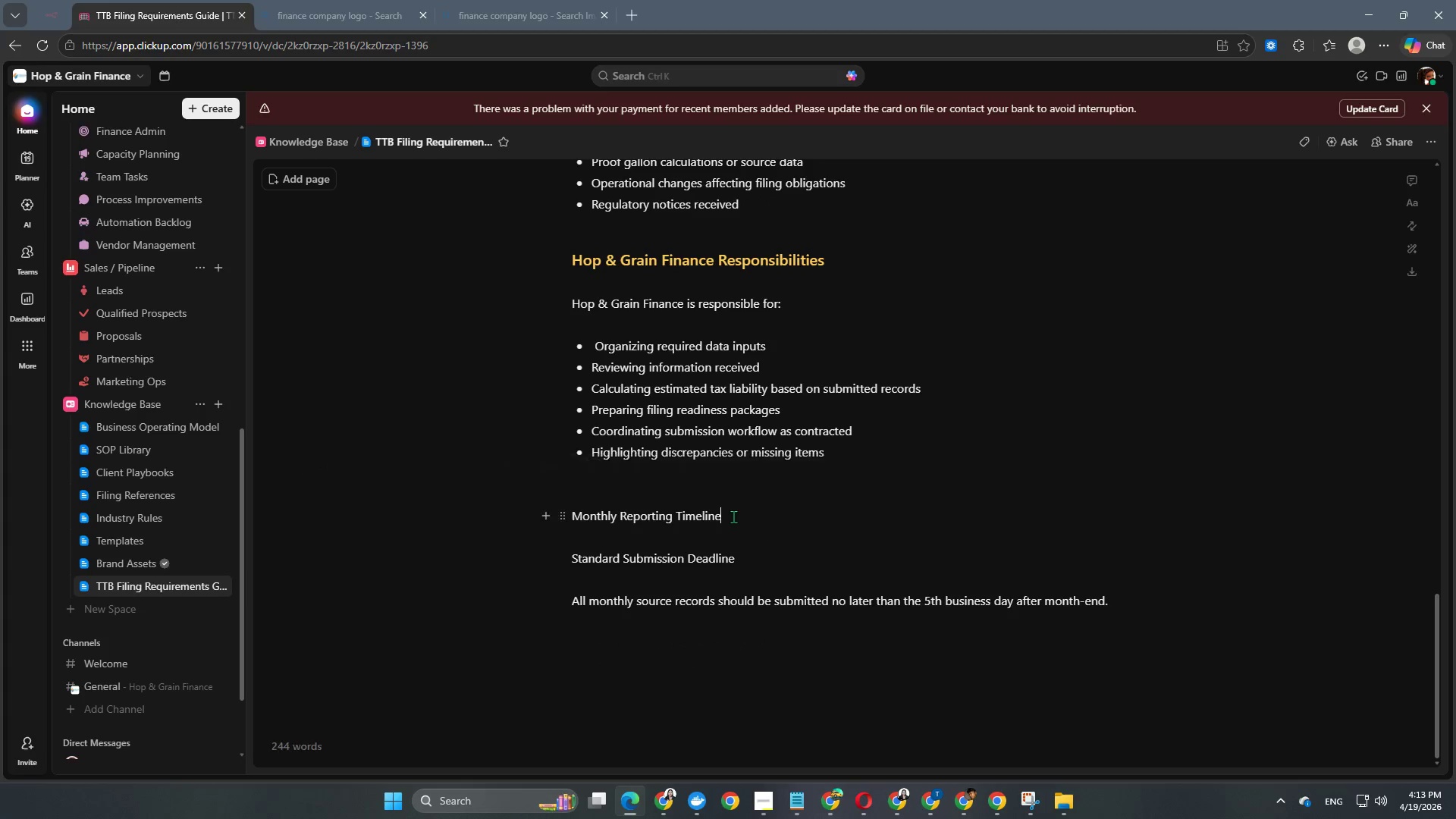 
left_click_drag(start_coordinate=[733, 516], to_coordinate=[567, 518])
 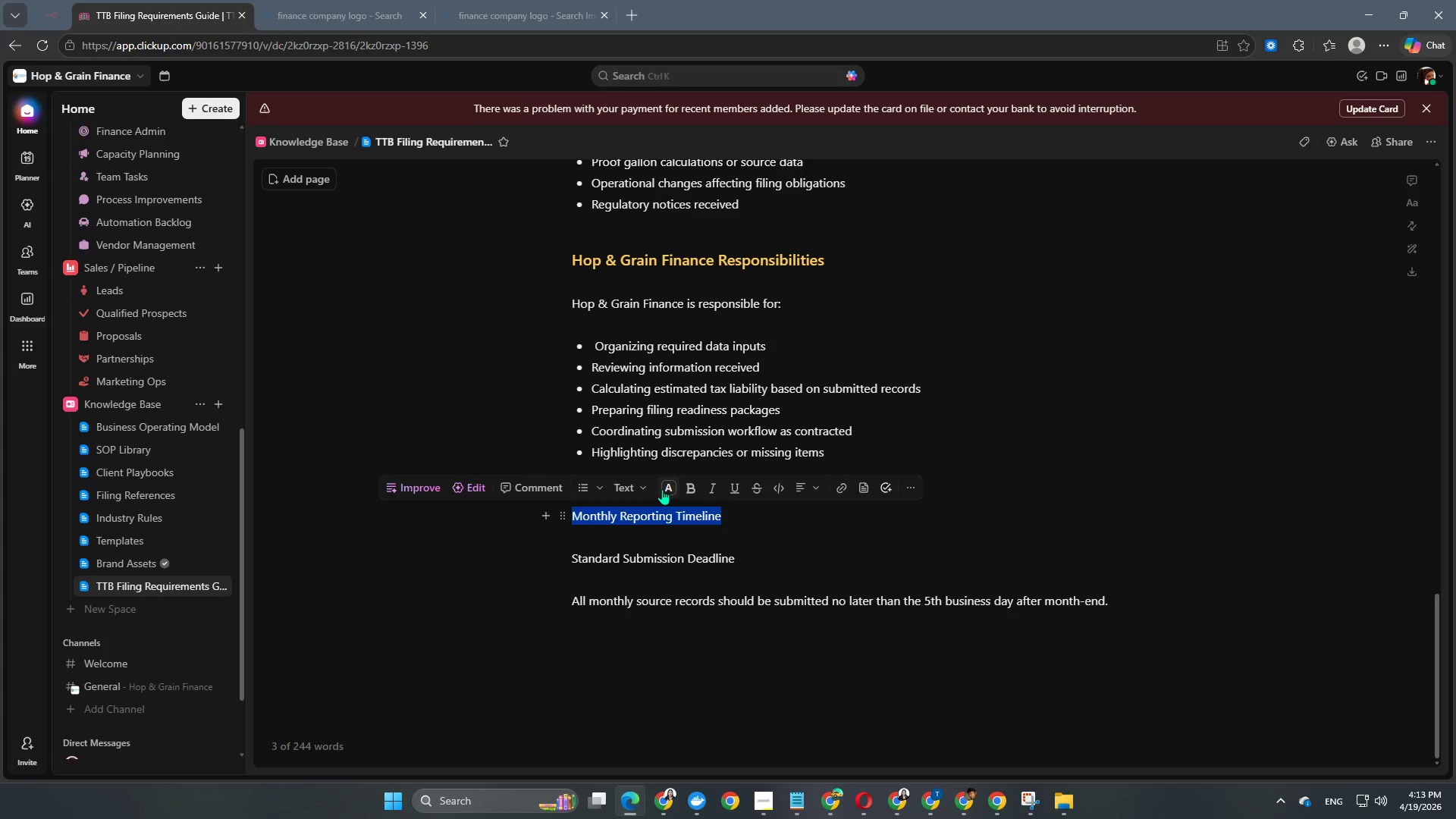 
key(Alt+Control+Numpad1)
 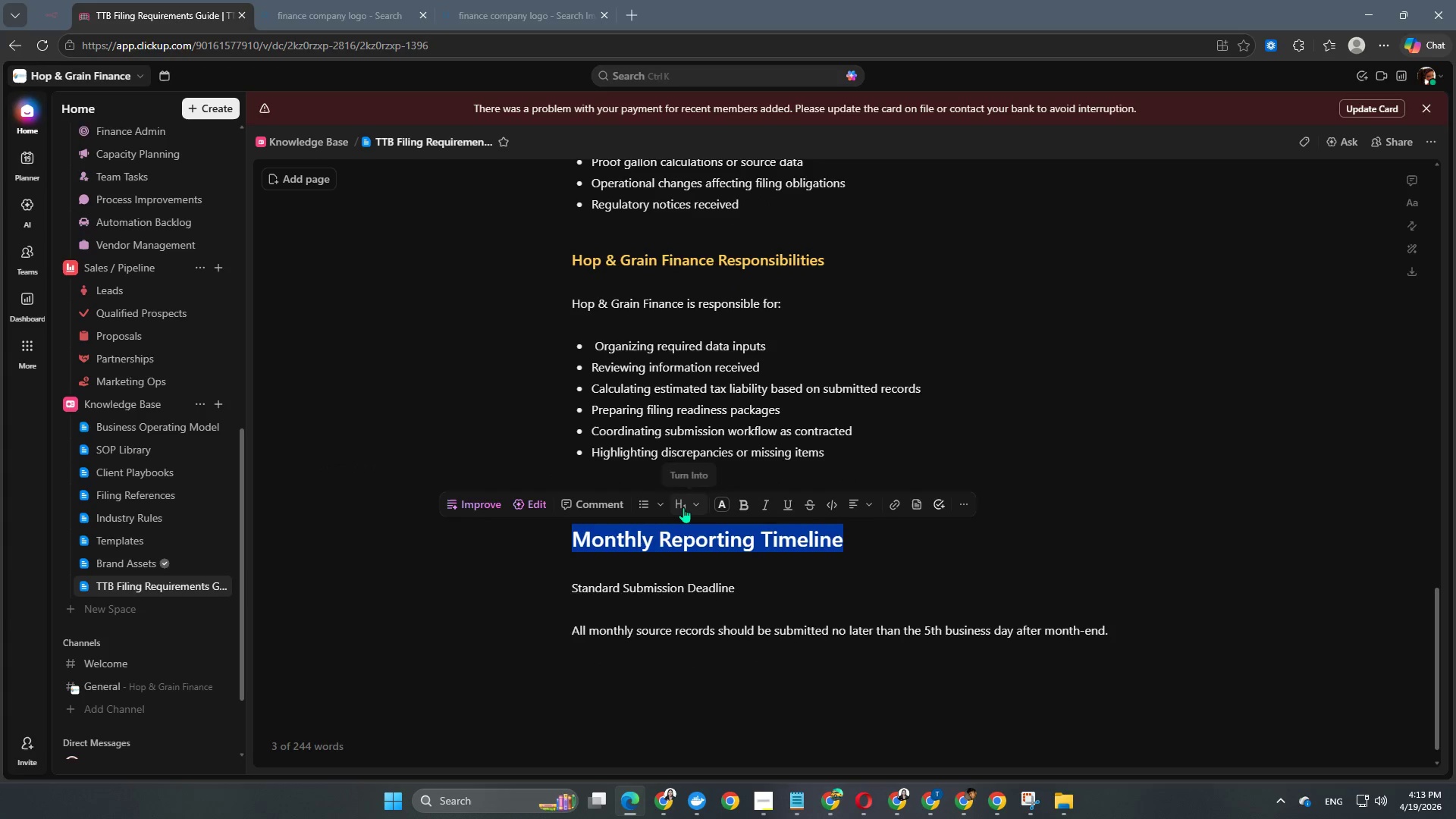 
key(Alt+Control+Numpad2)
 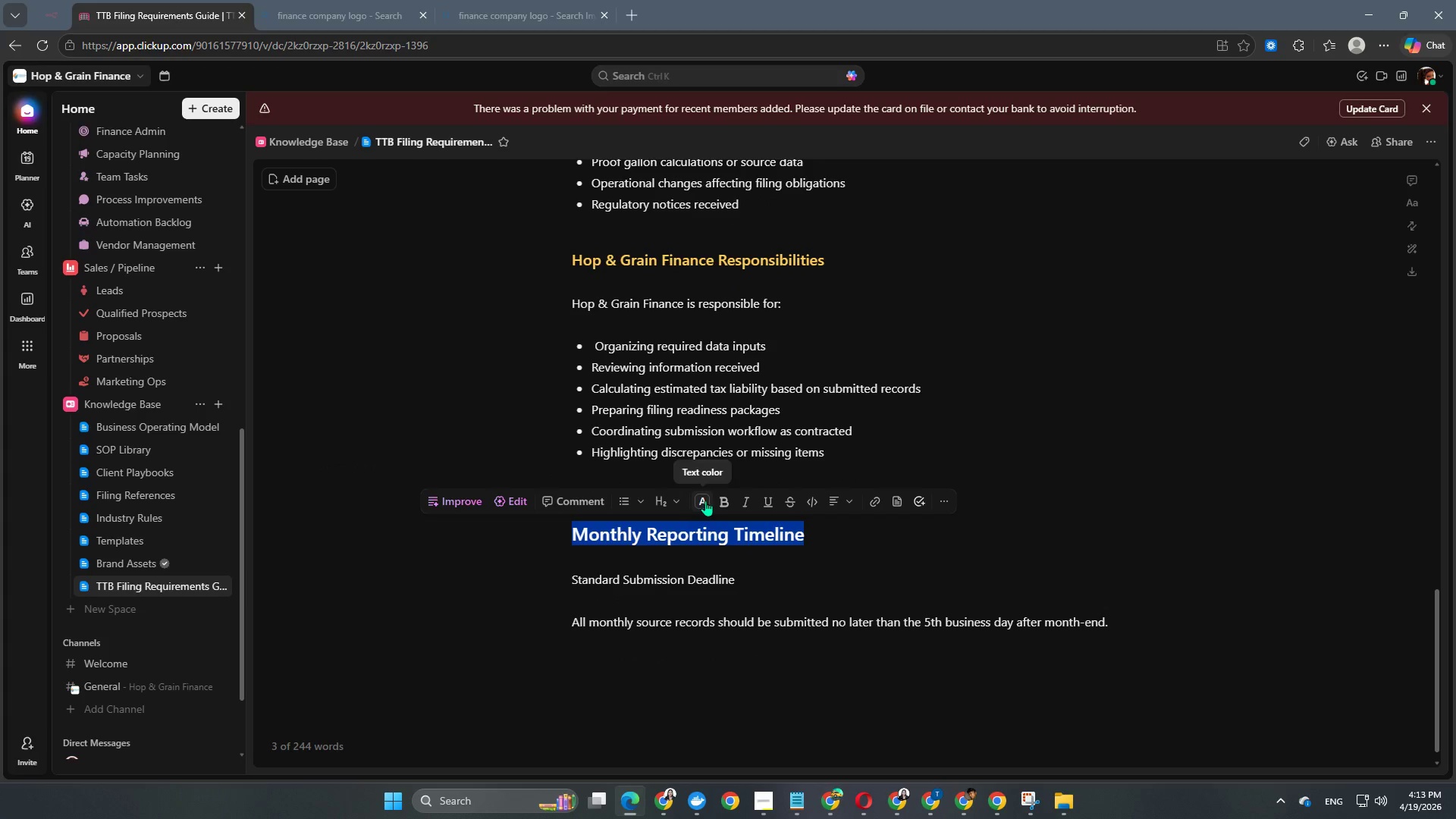 
left_click([705, 500])
 